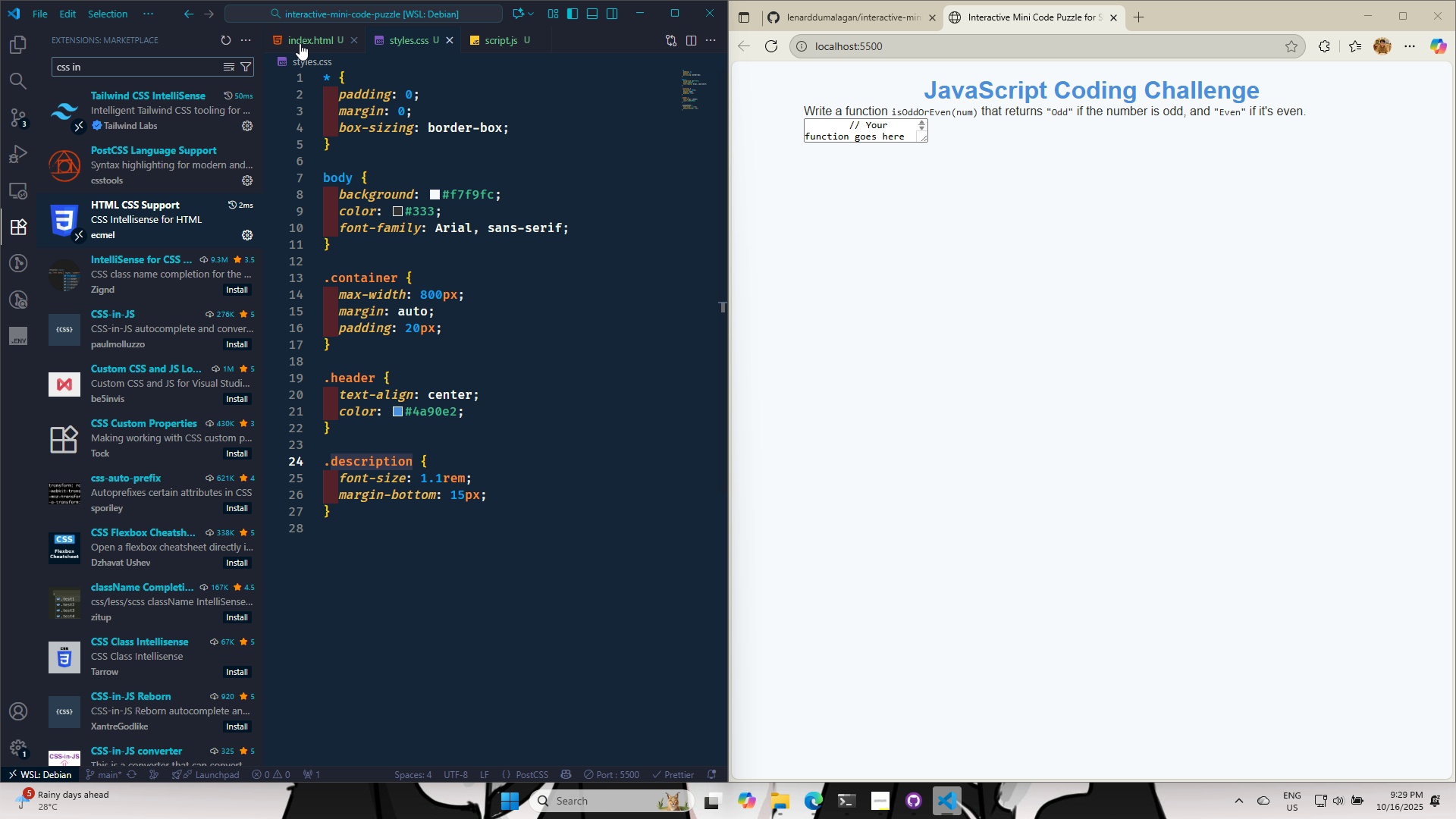 
left_click([300, 43])
 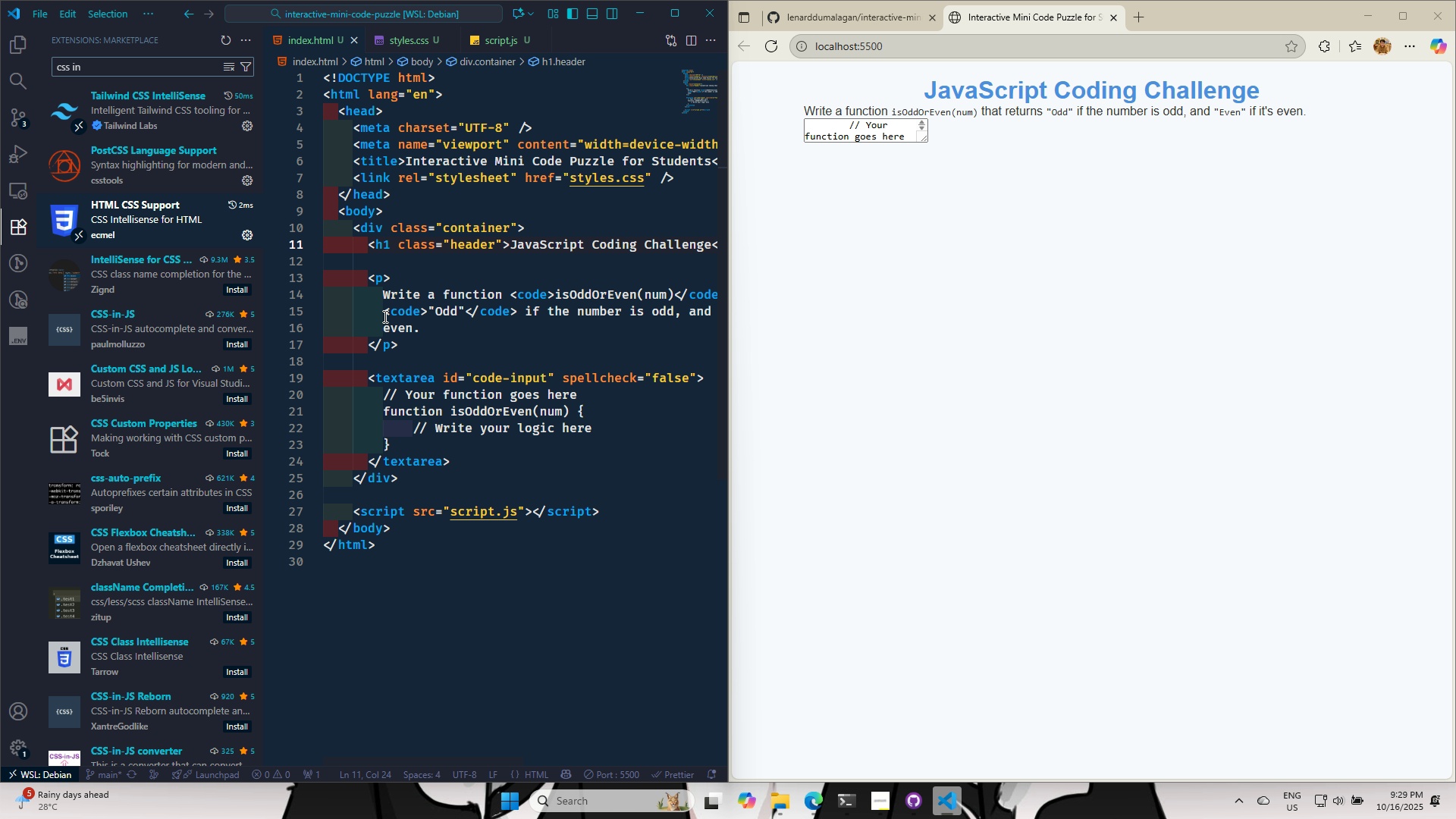 
left_click([382, 278])
 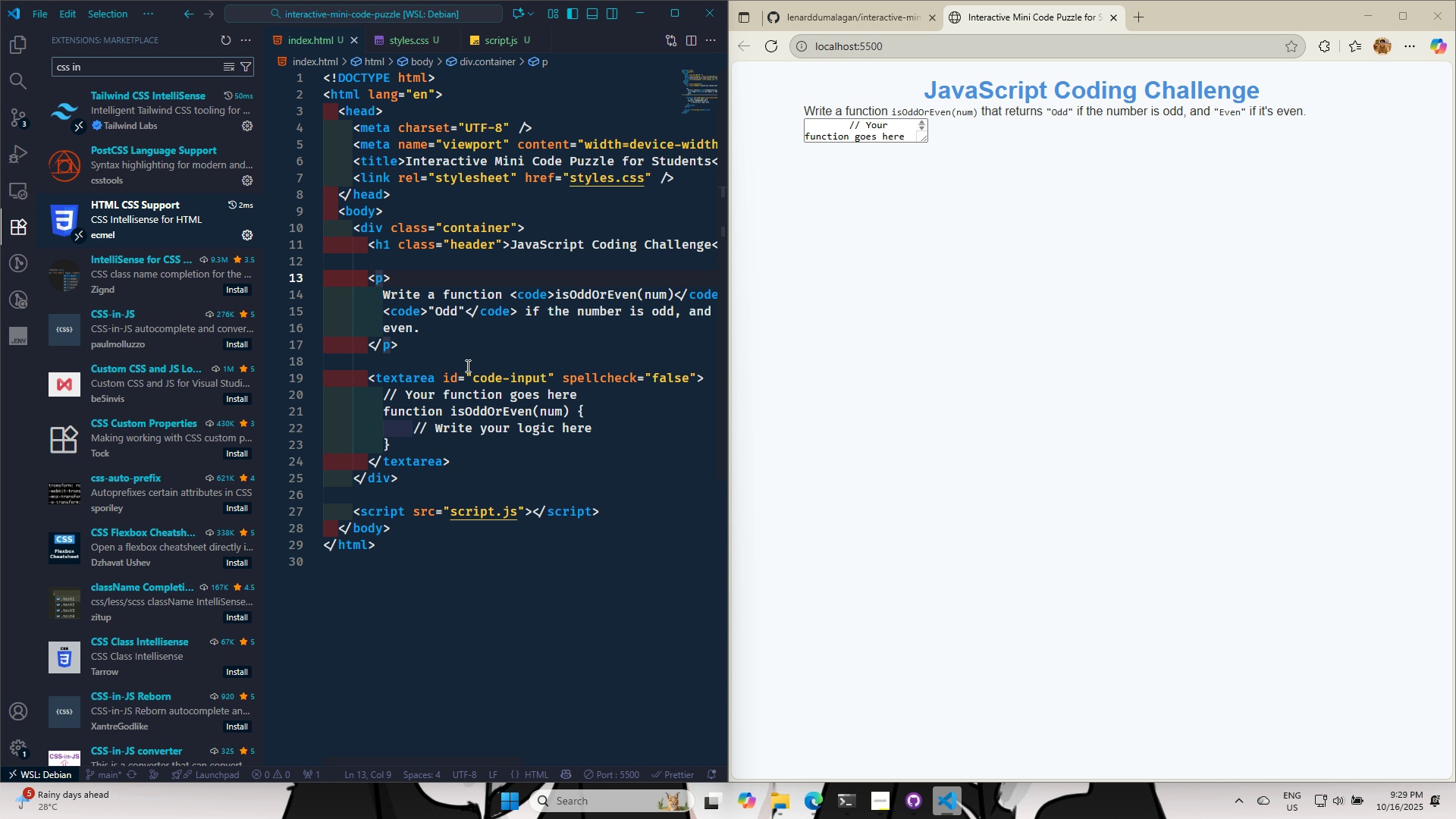 
key(Control+Space)
 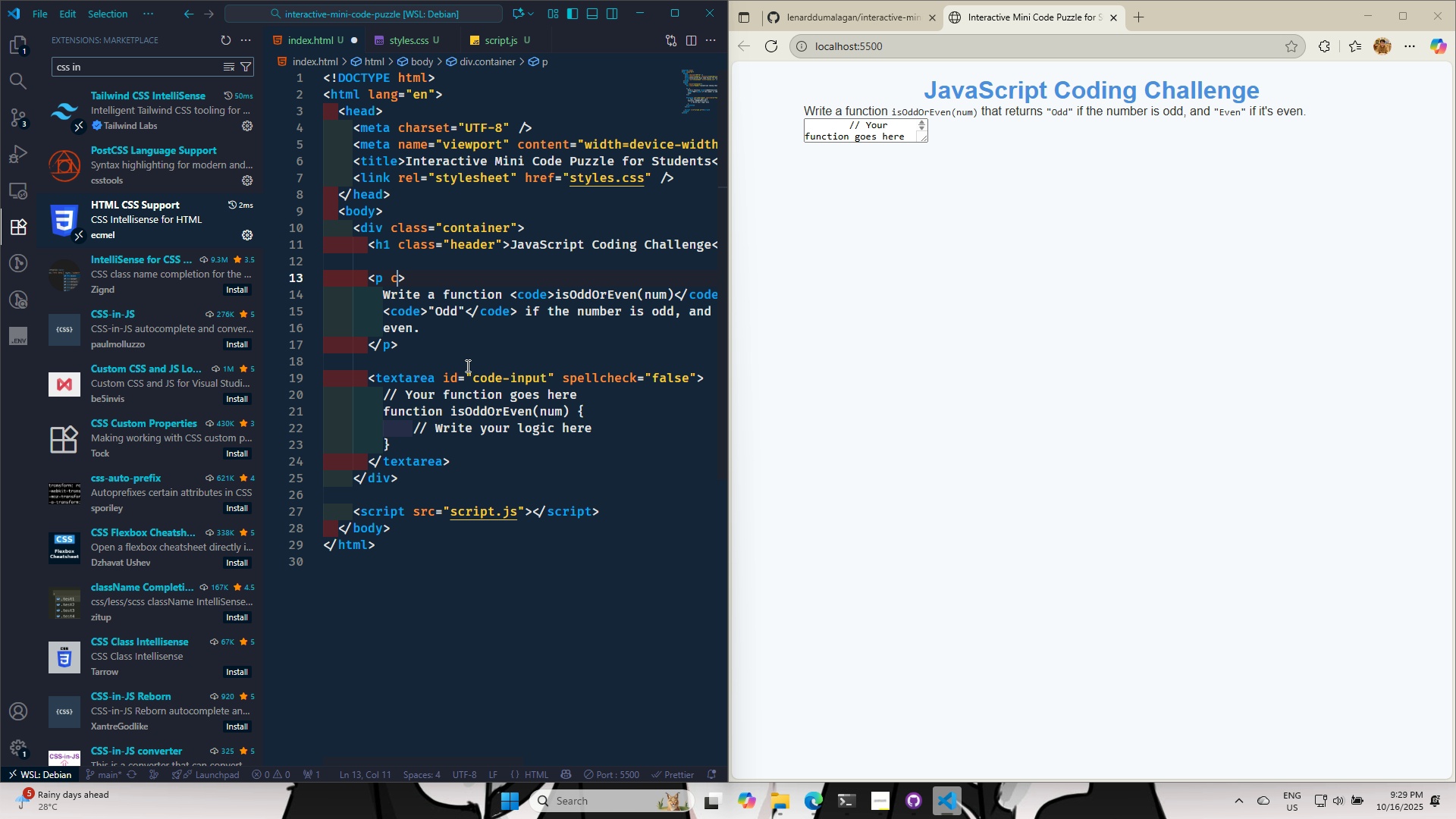 
type(cla)
 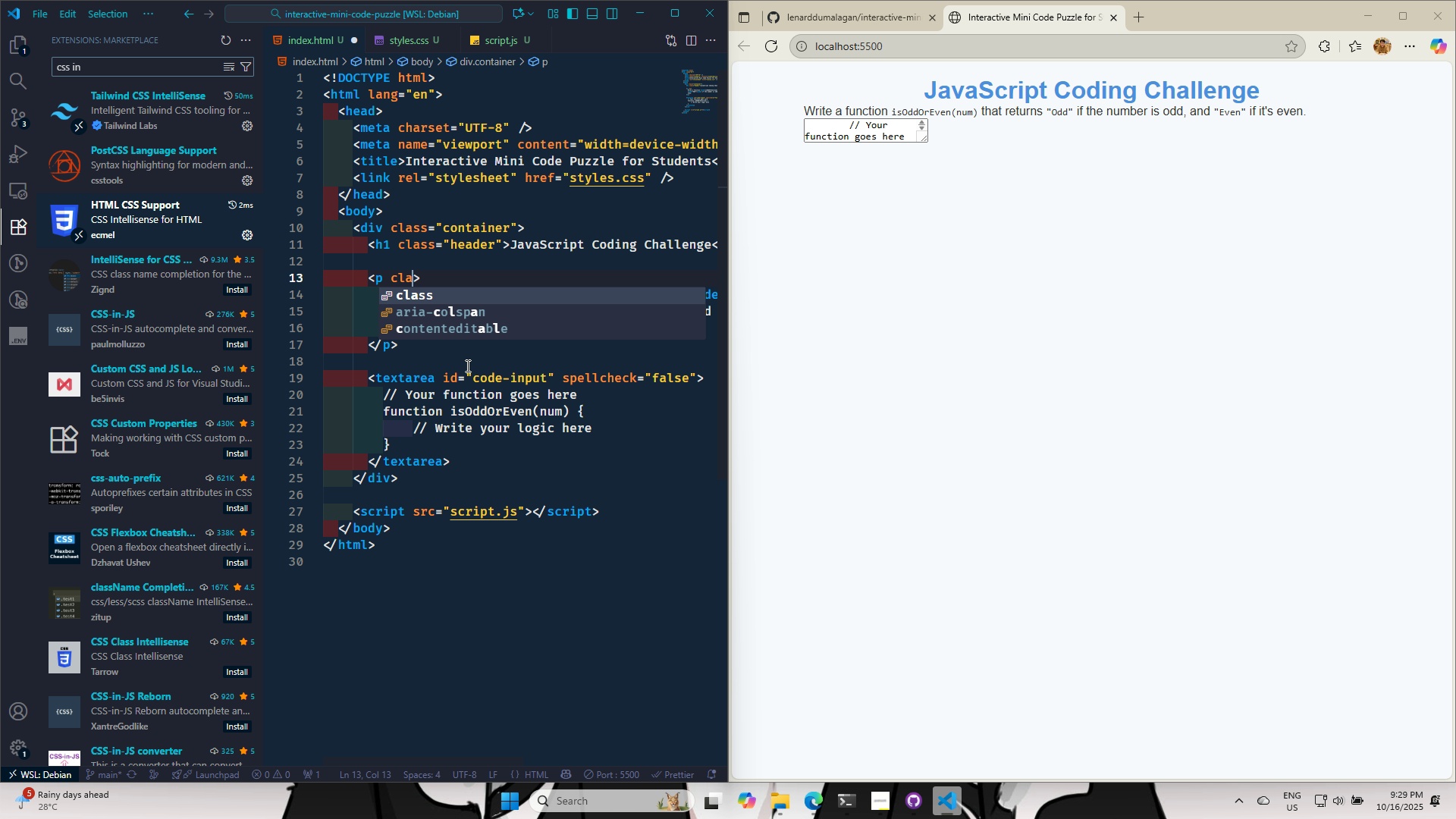 
key(Enter)
 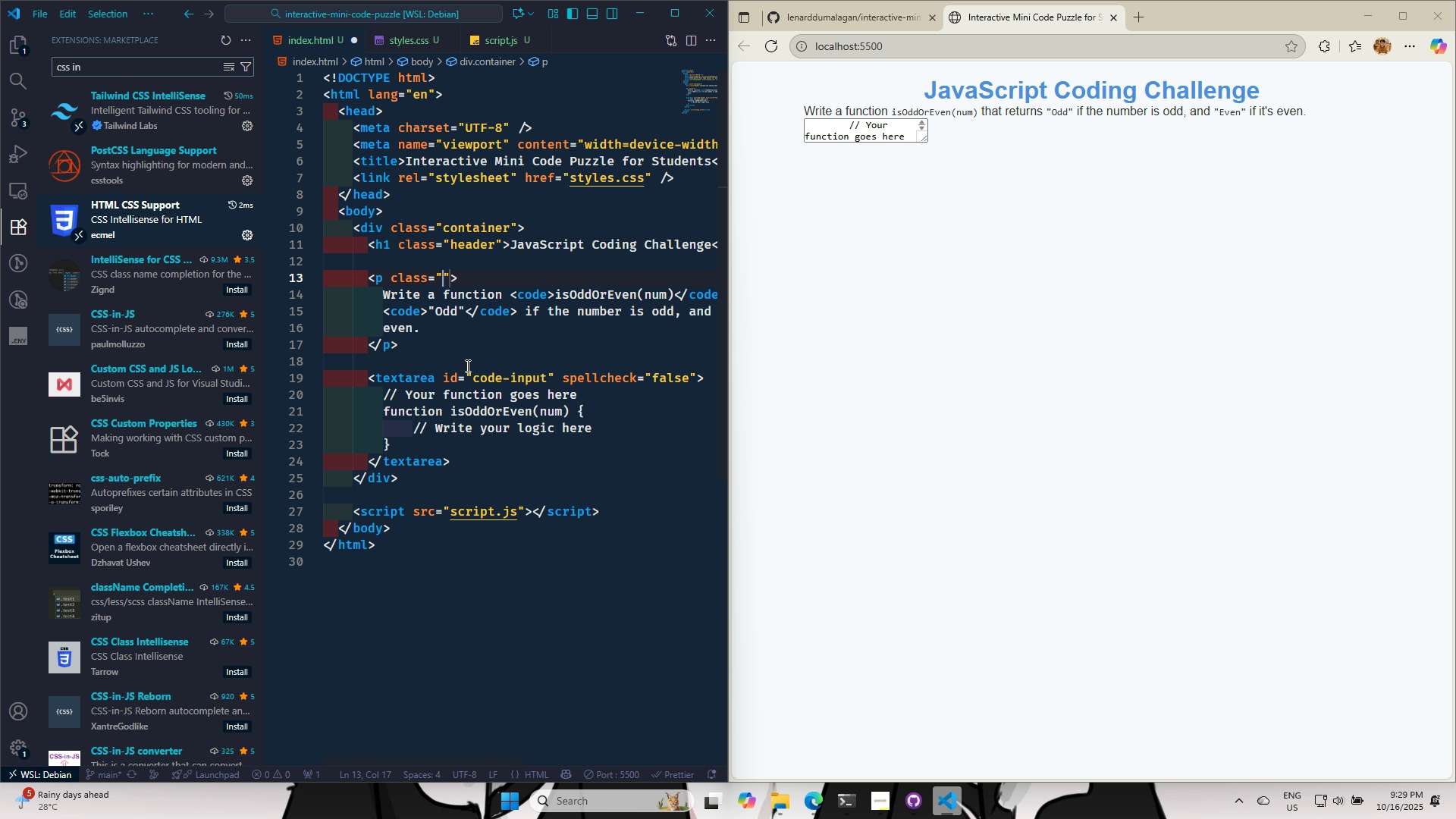 
key(Control+V)
 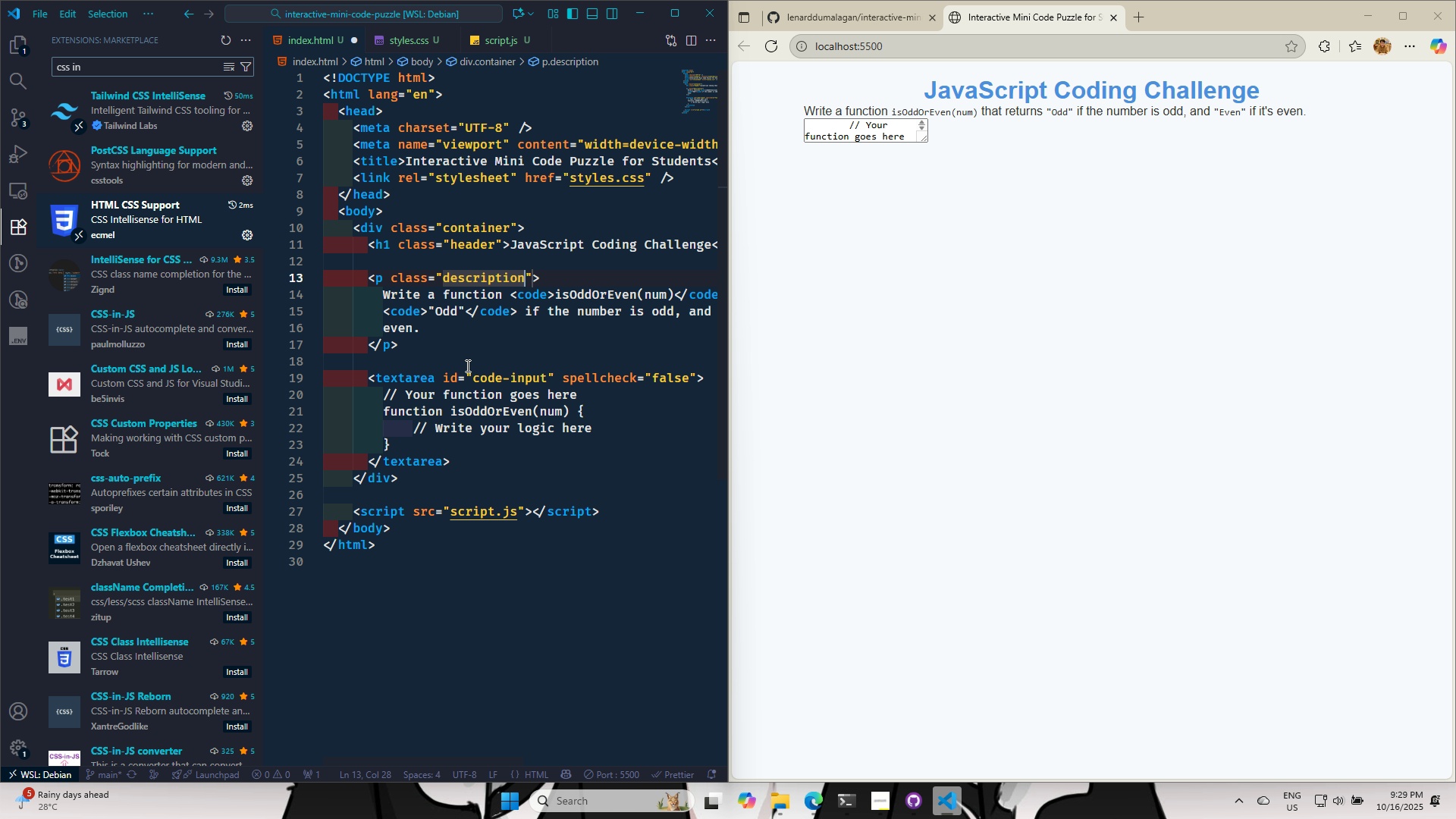 
key(Control+S)
 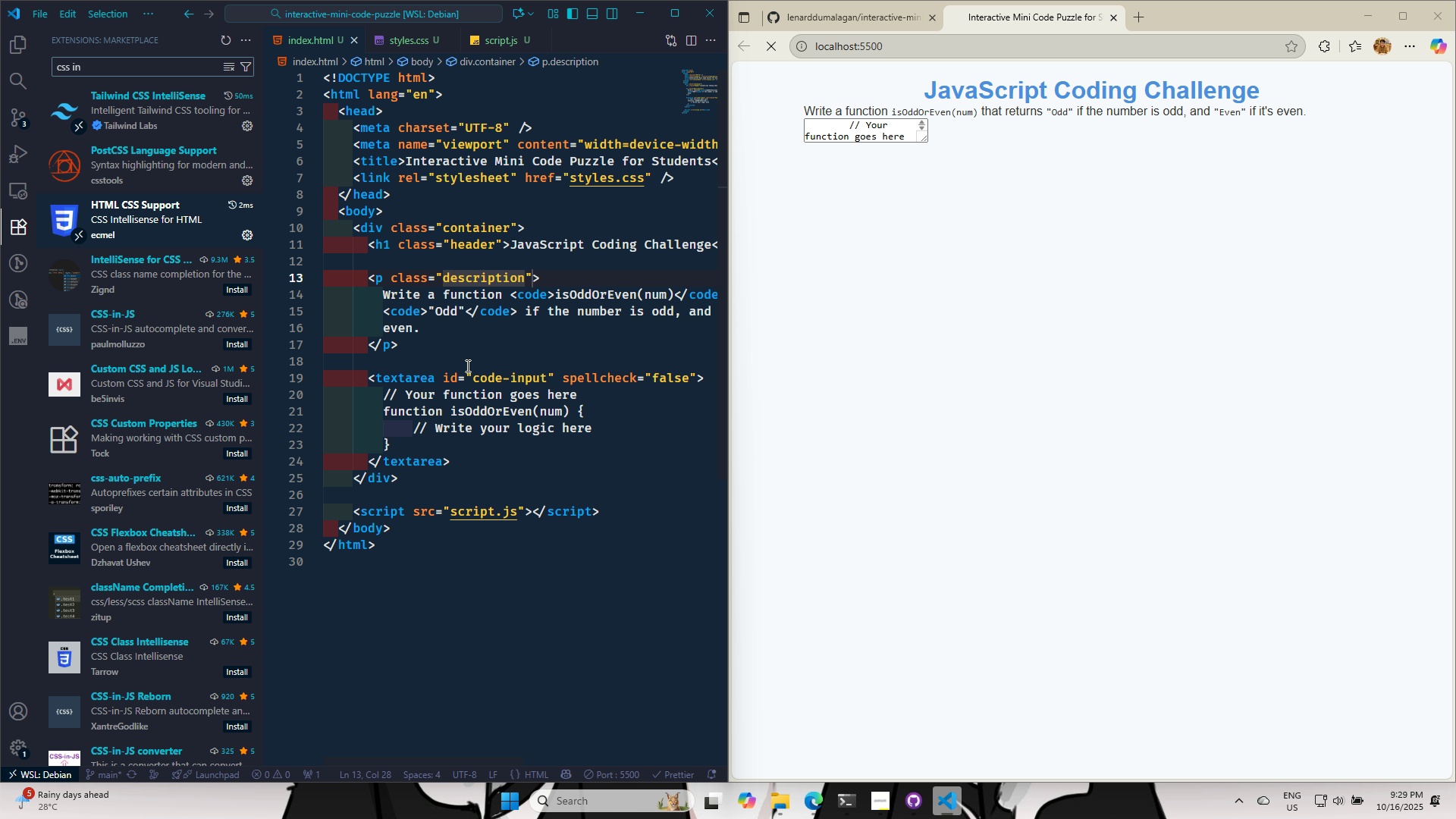 
key(Control+S)
 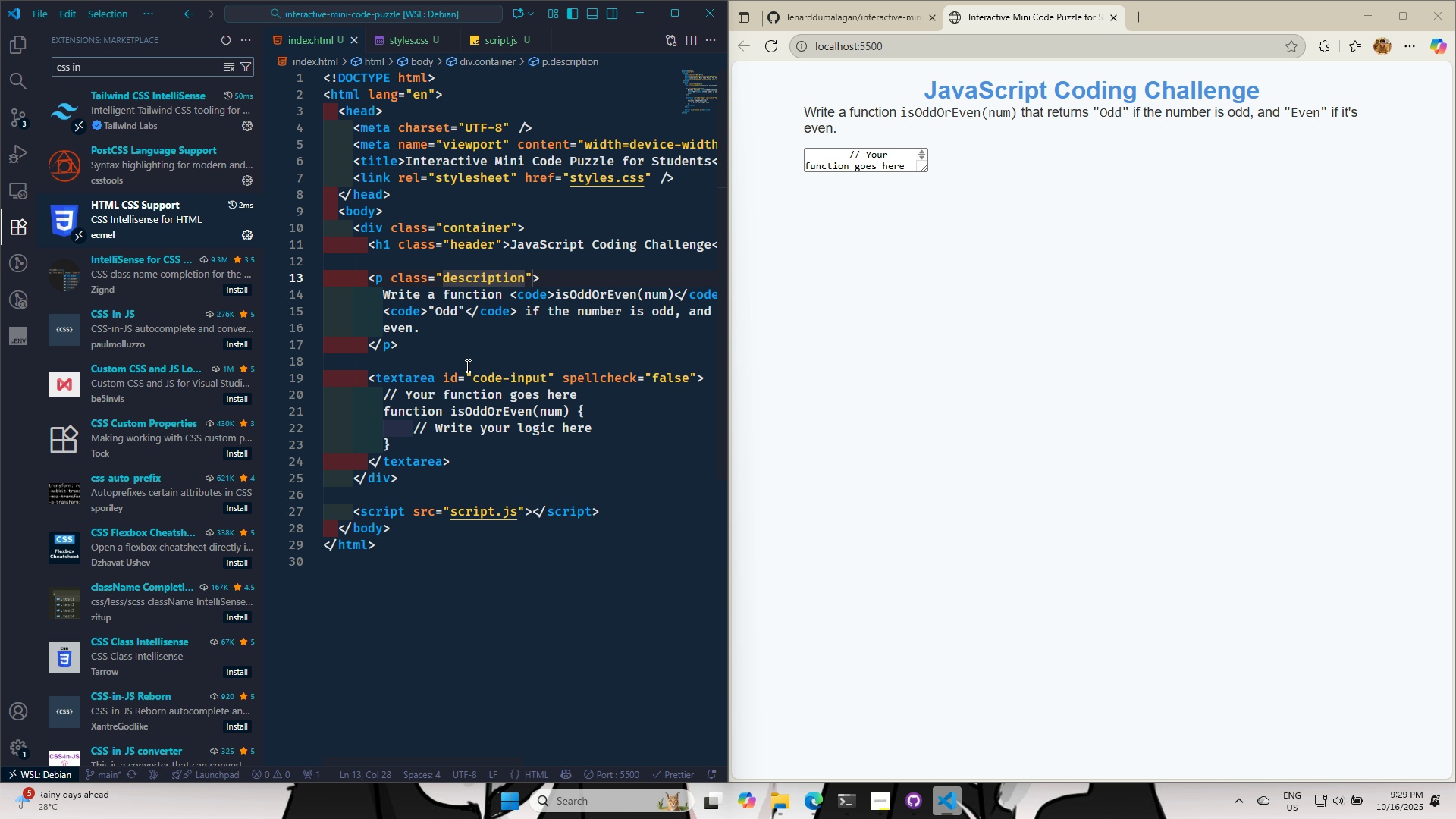 
key(Control+S)
 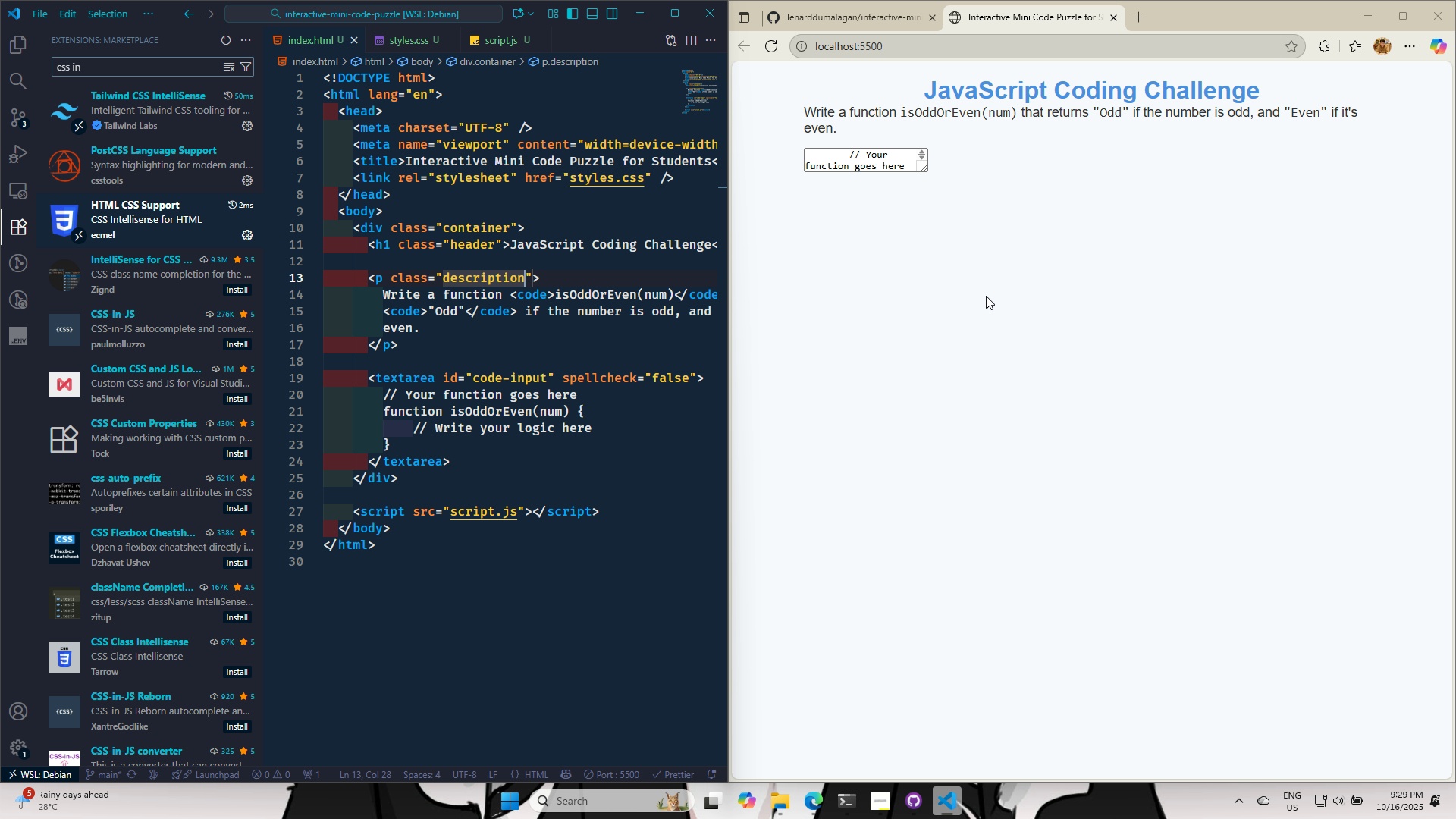 
wait(9.28)
 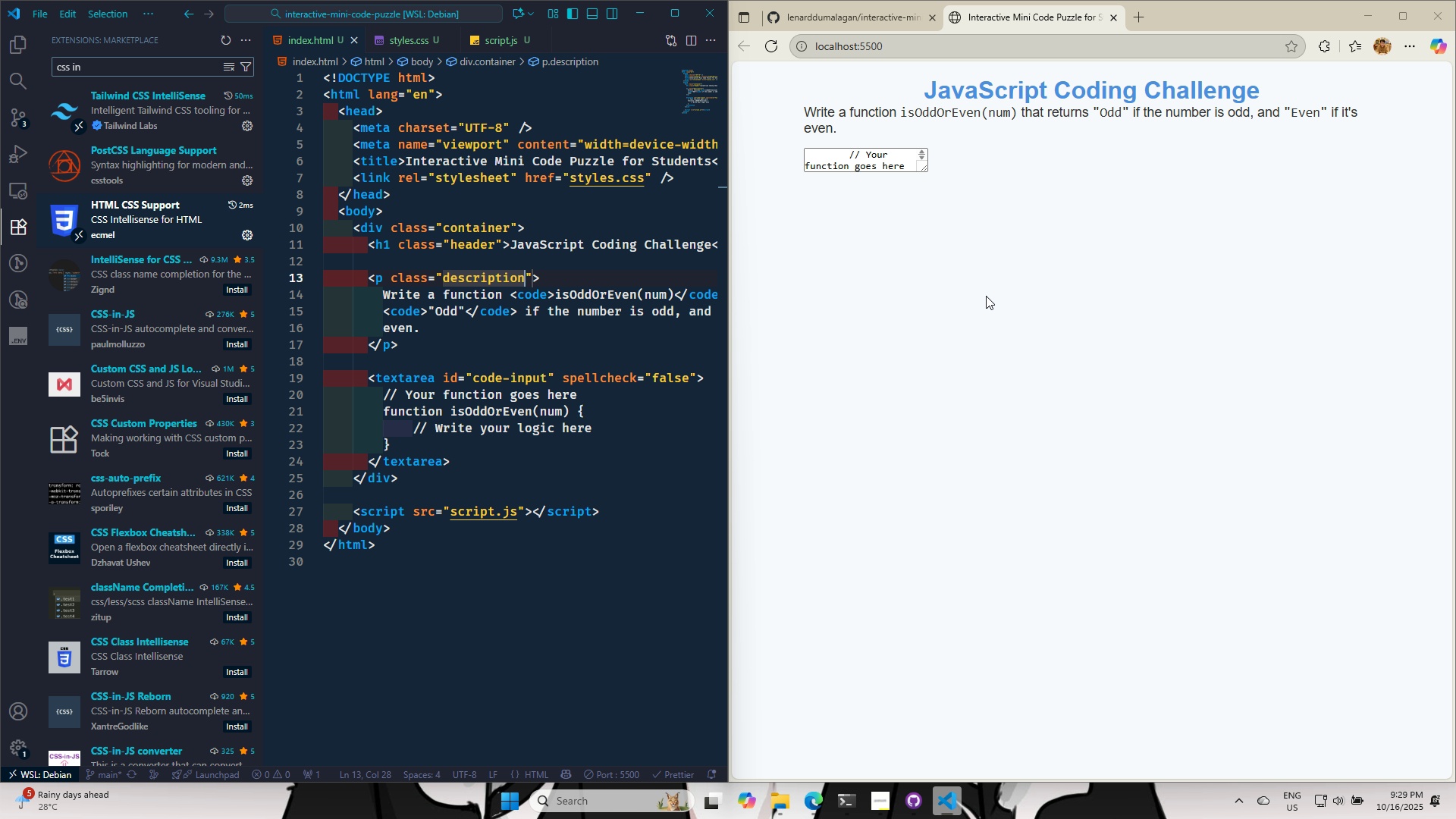 
left_click([404, 39])
 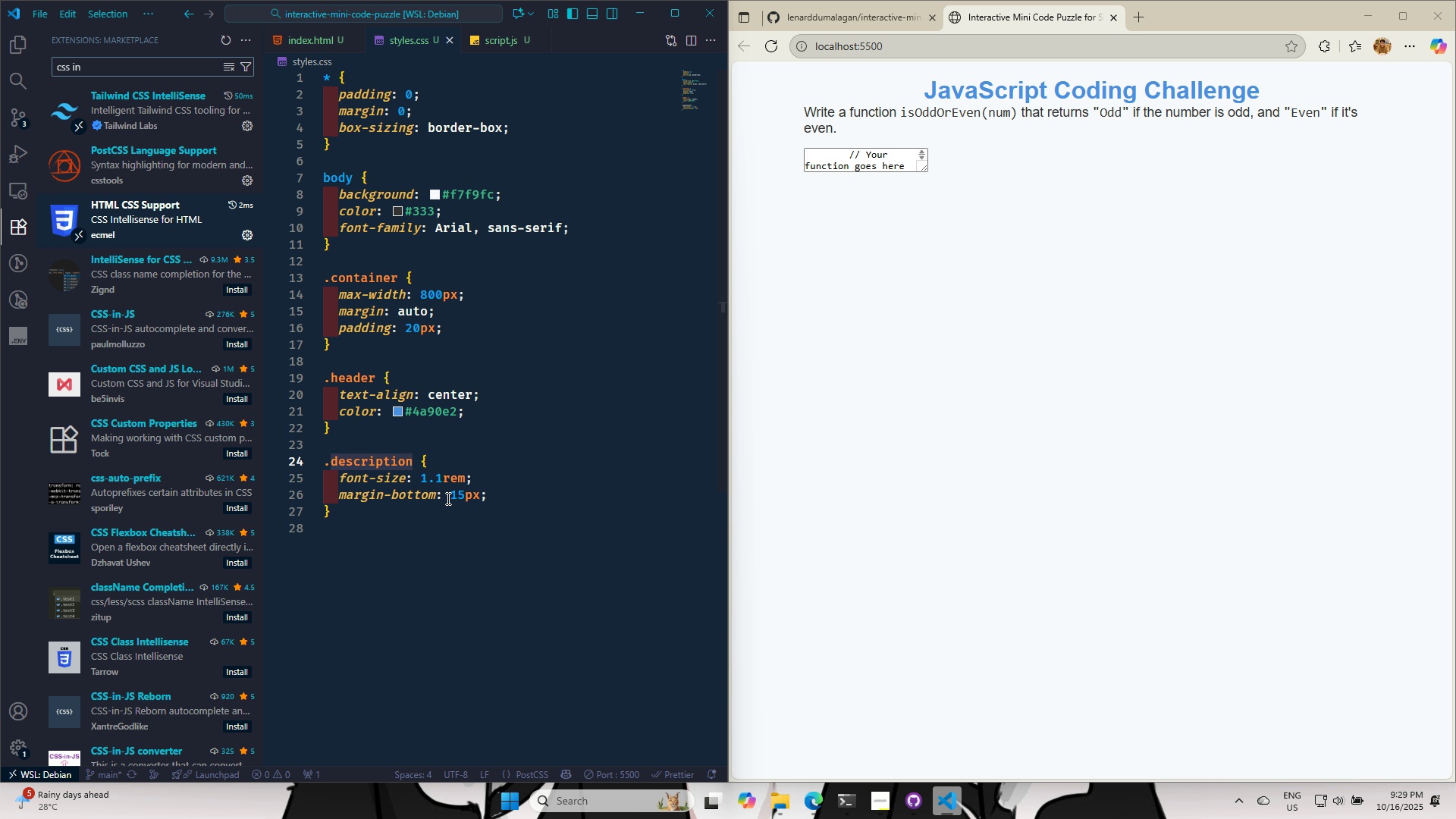 
left_click([501, 497])
 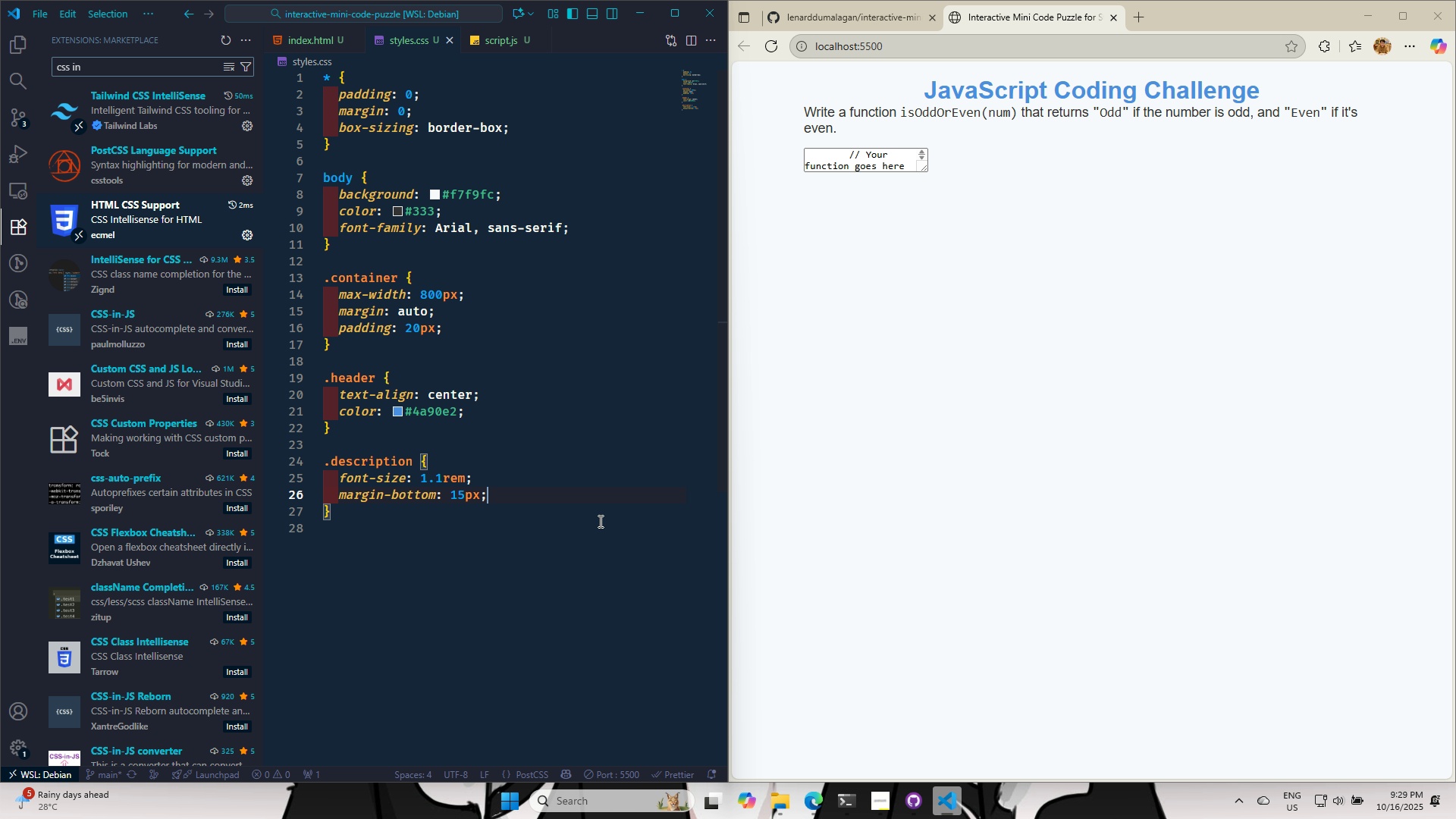 
key(Control+ArrowLeft)
 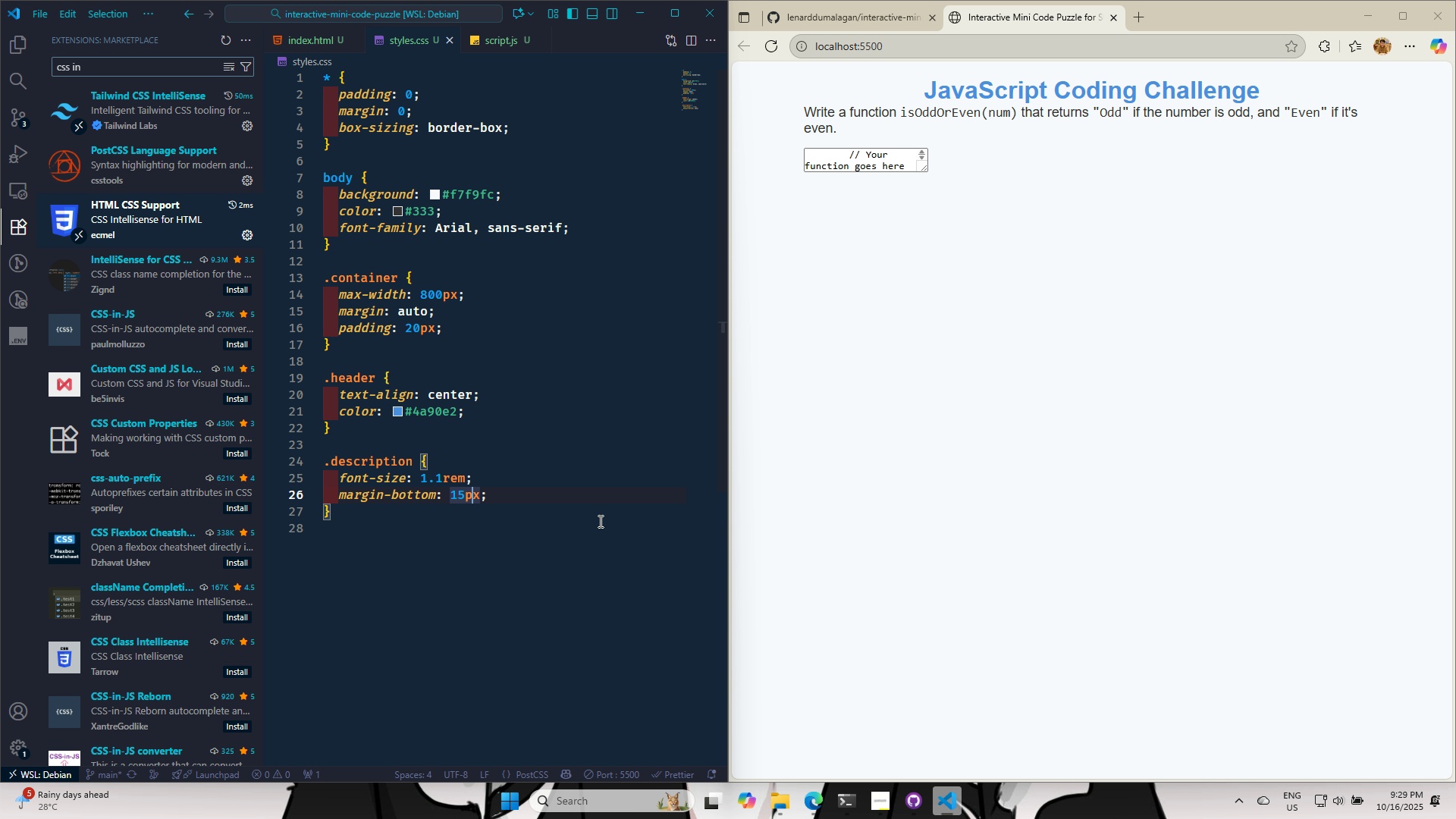 
key(Control+ArrowLeft)
 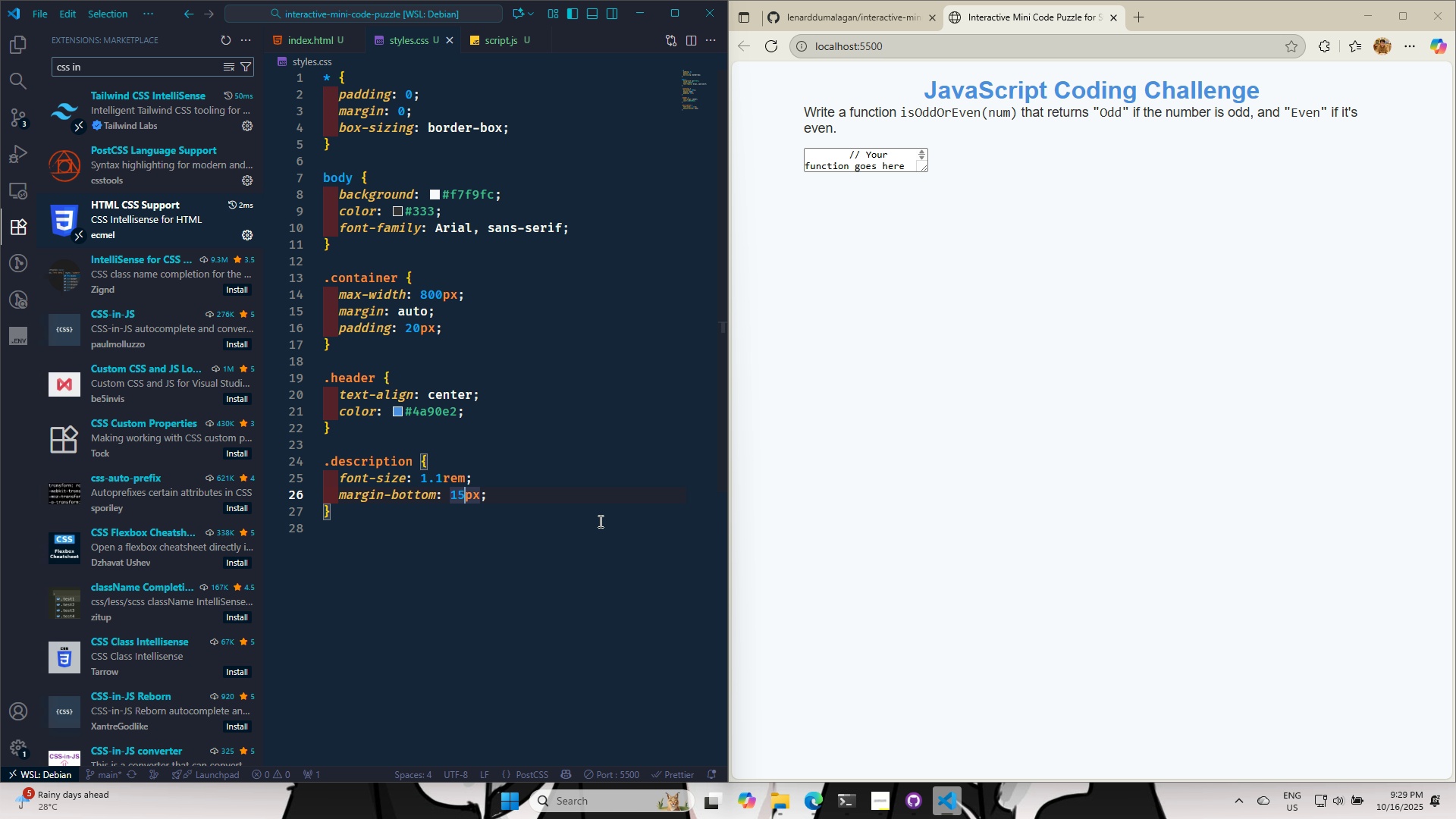 
key(Control+ArrowLeft)
 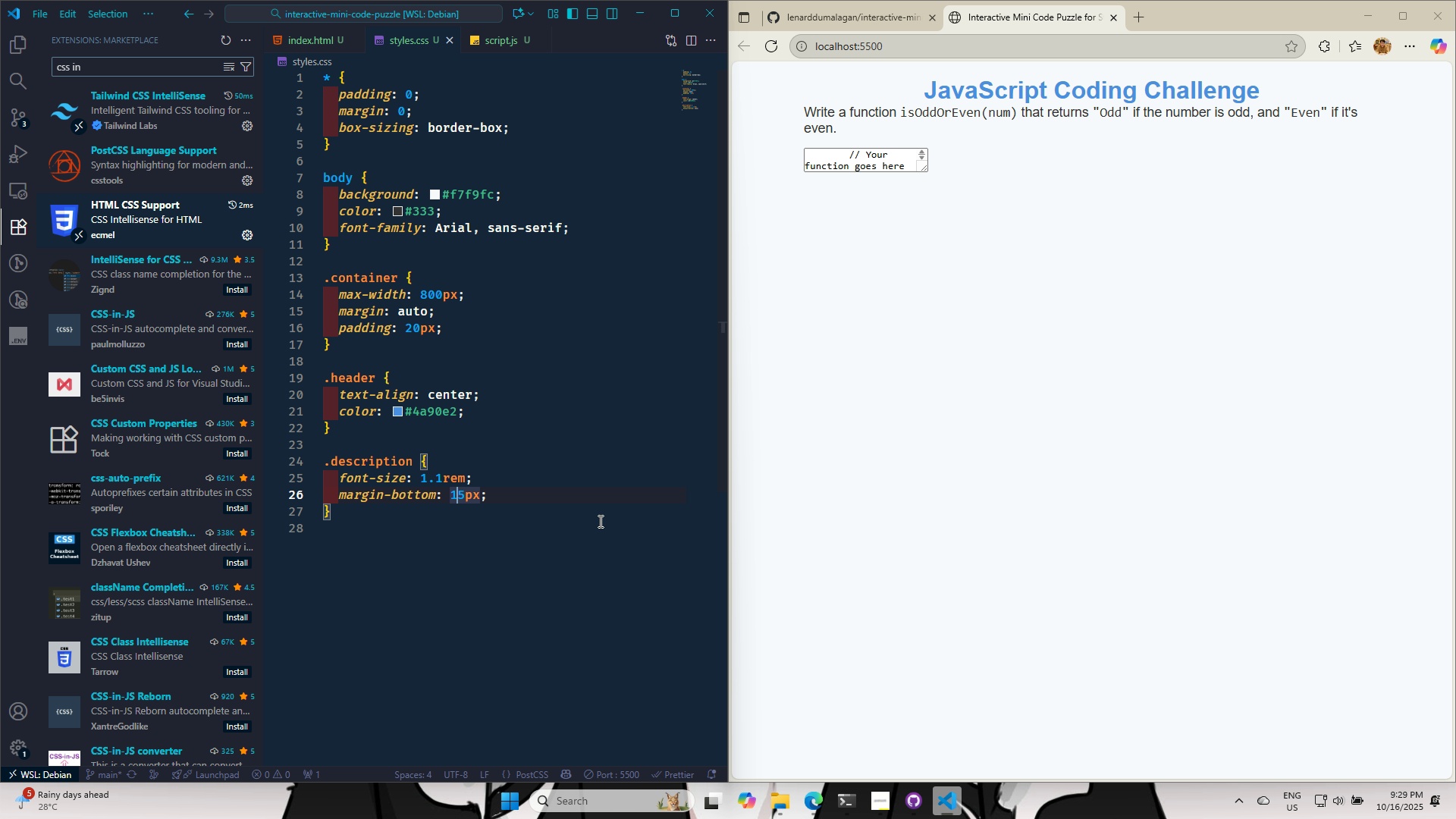 
key(Control+ArrowLeft)
 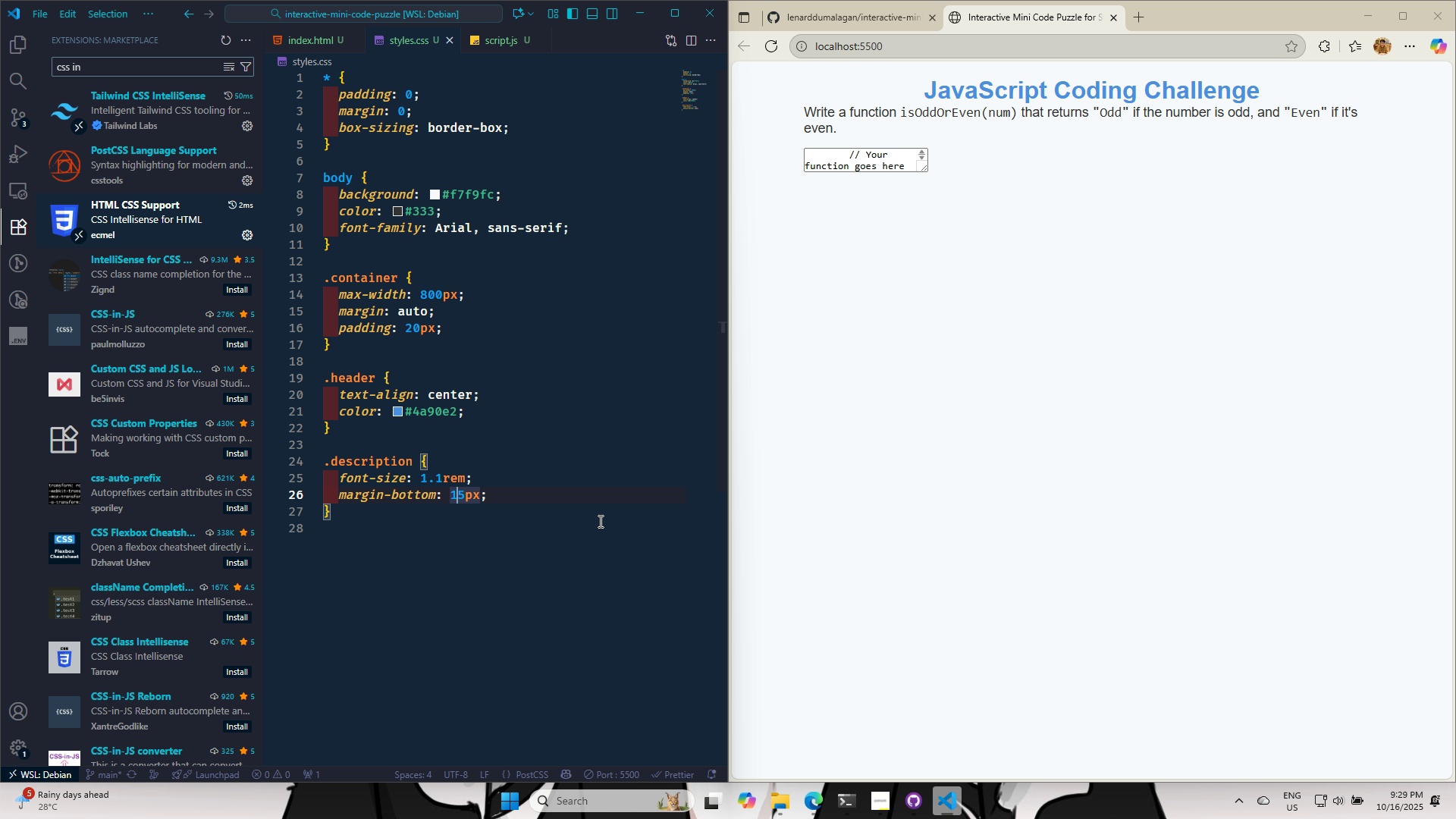 
key(Control+ArrowLeft)
 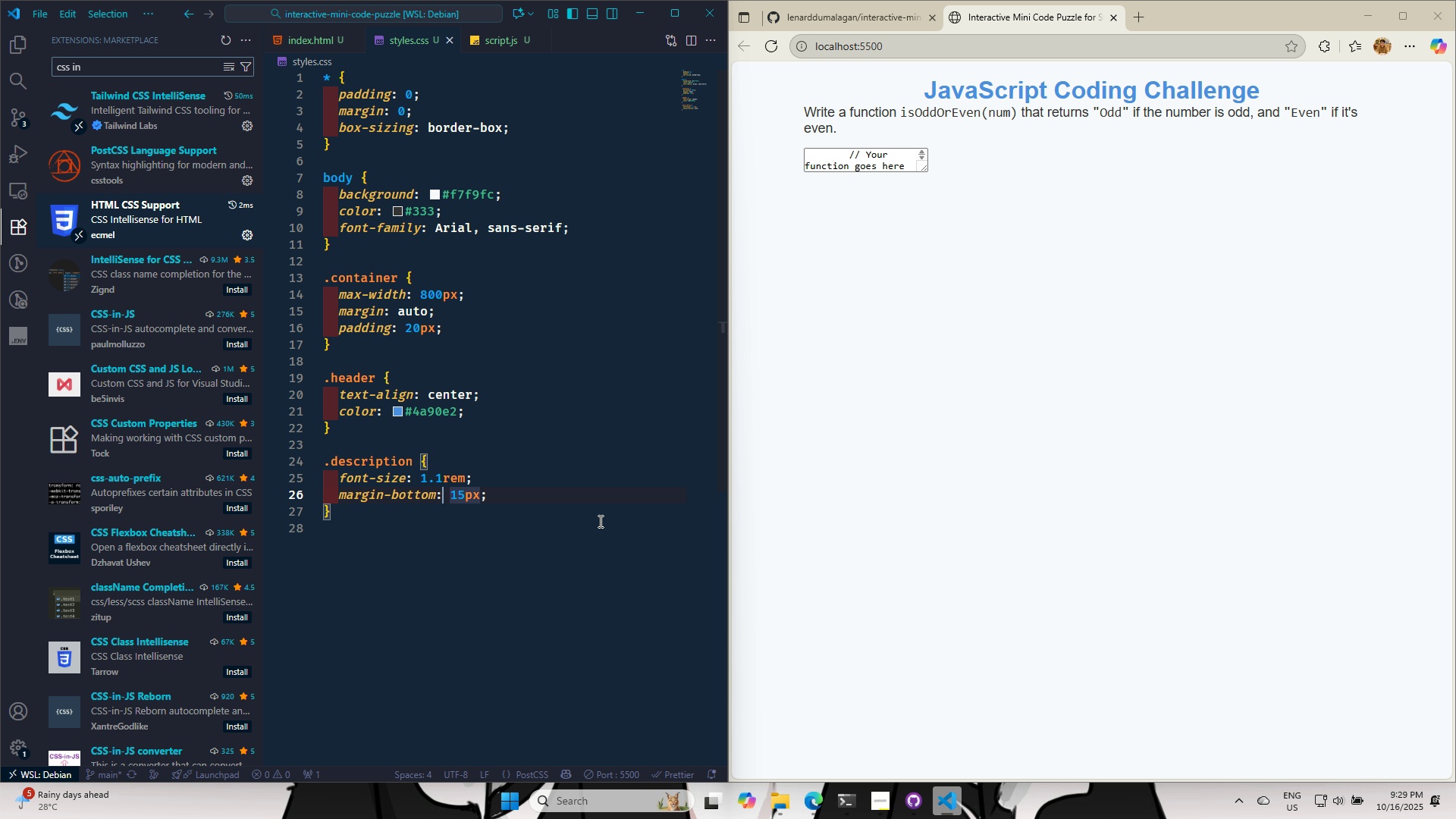 
key(Control+ArrowLeft)
 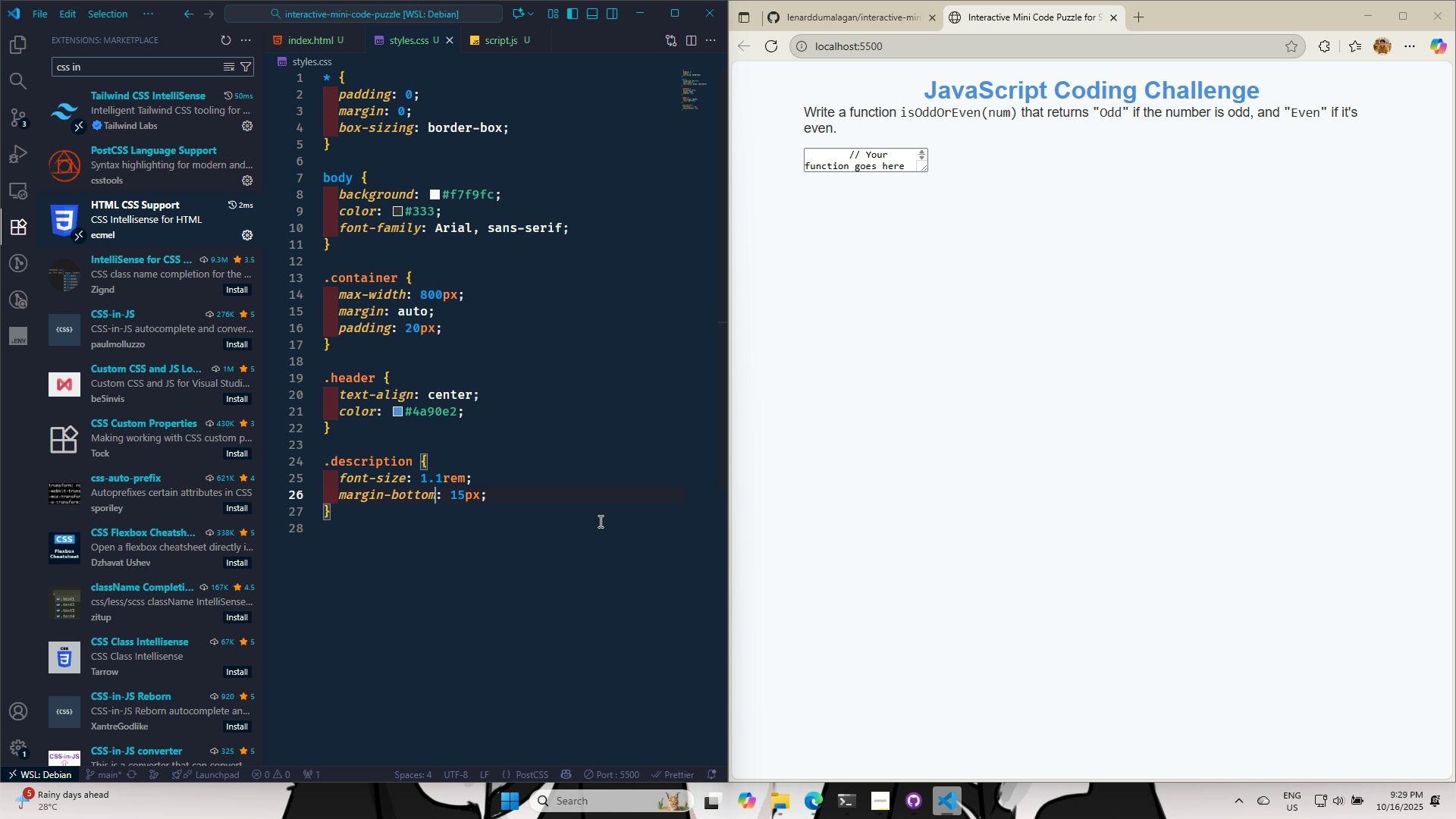 
key(Control+ArrowLeft)
 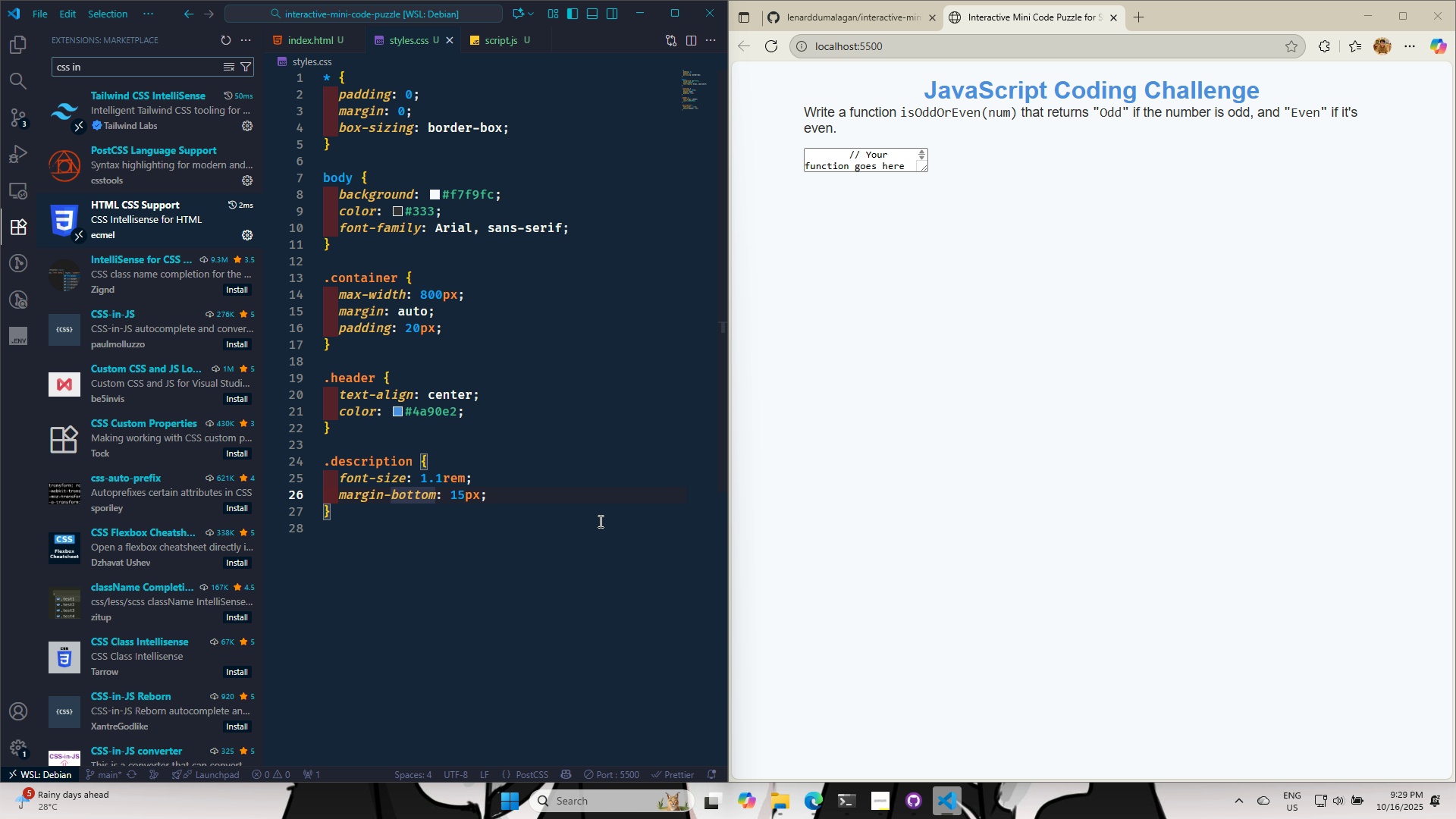 
key(Control+Backspace)
 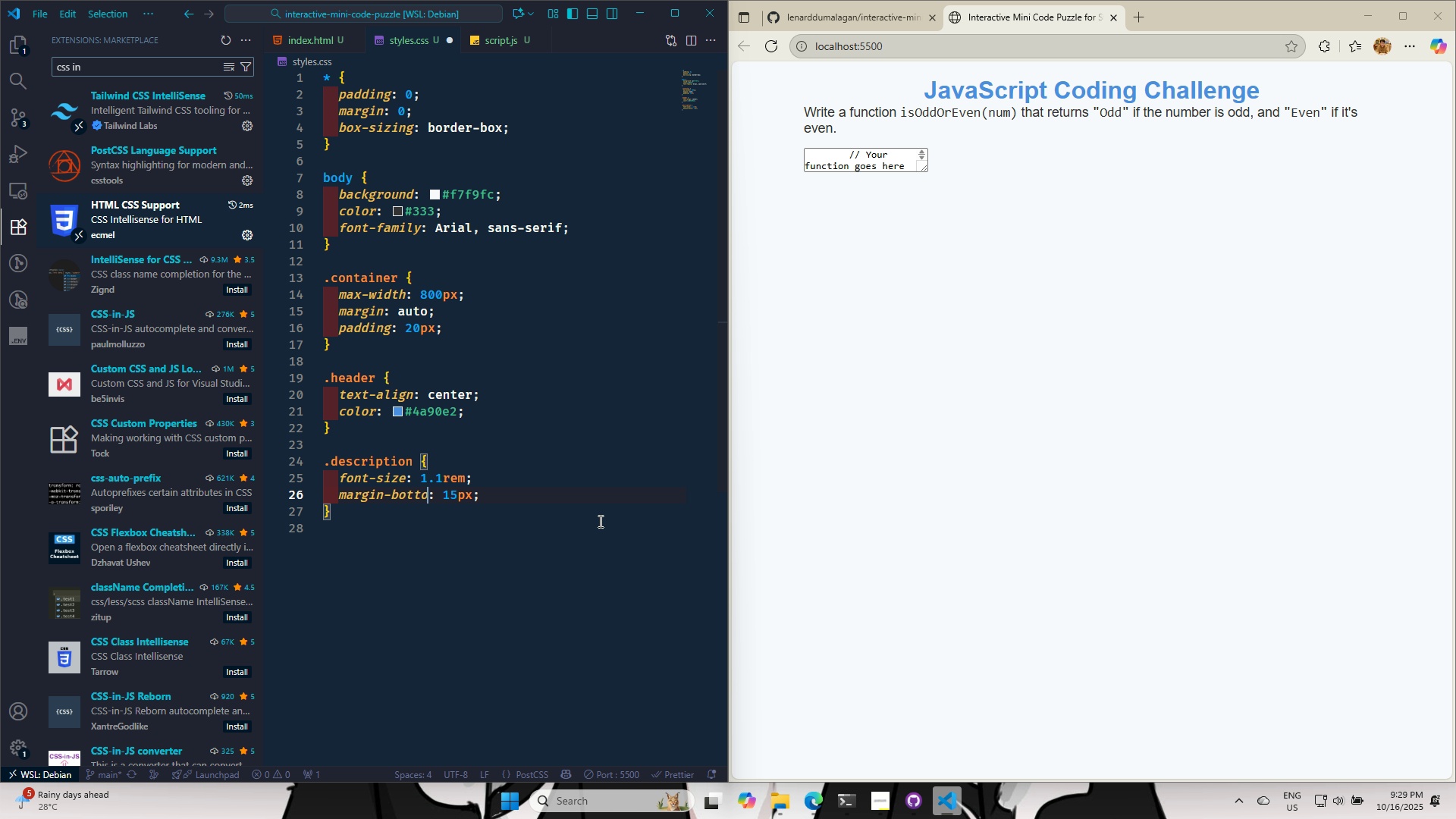 
key(Backspace)
 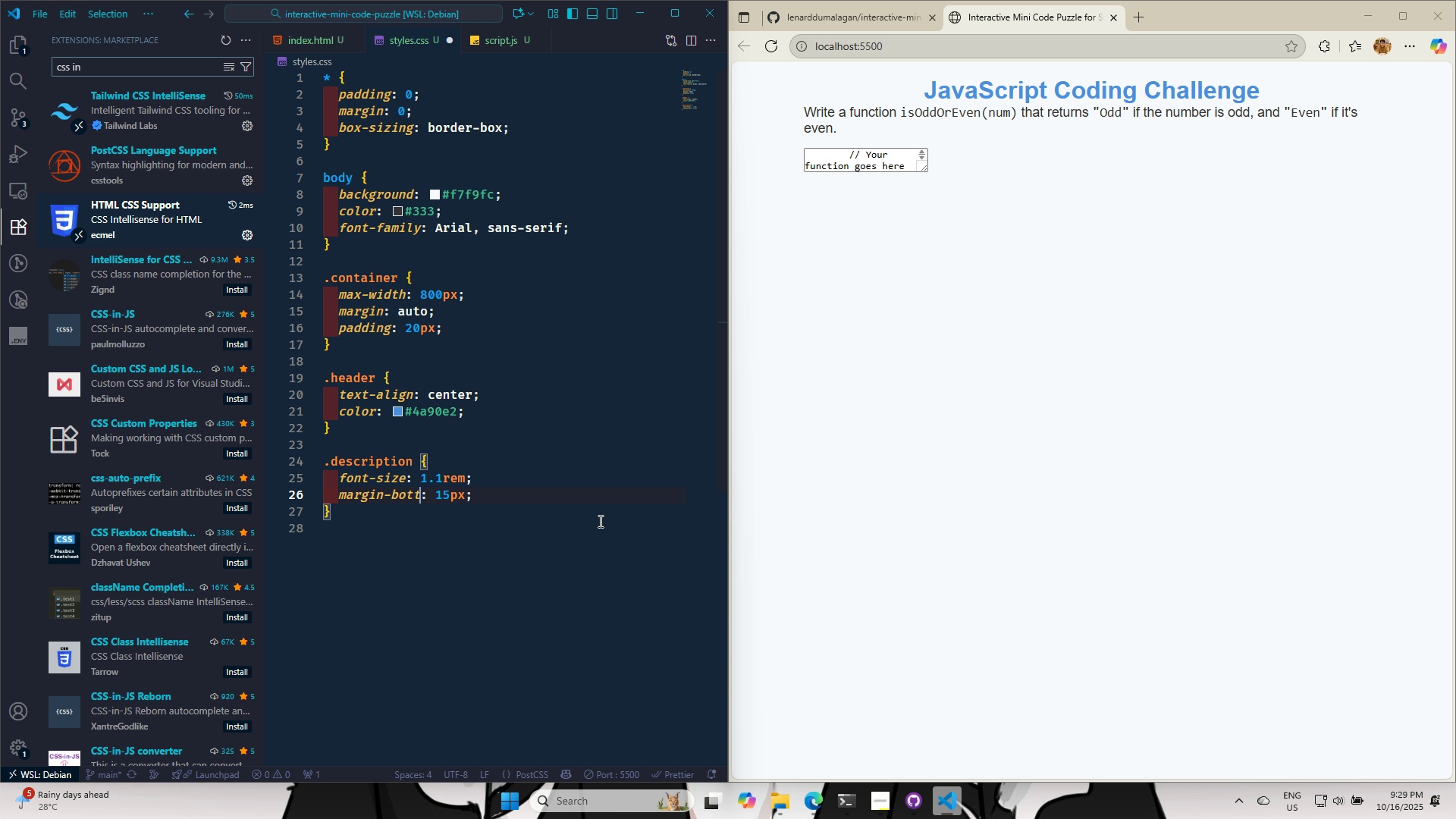 
key(Backspace)
 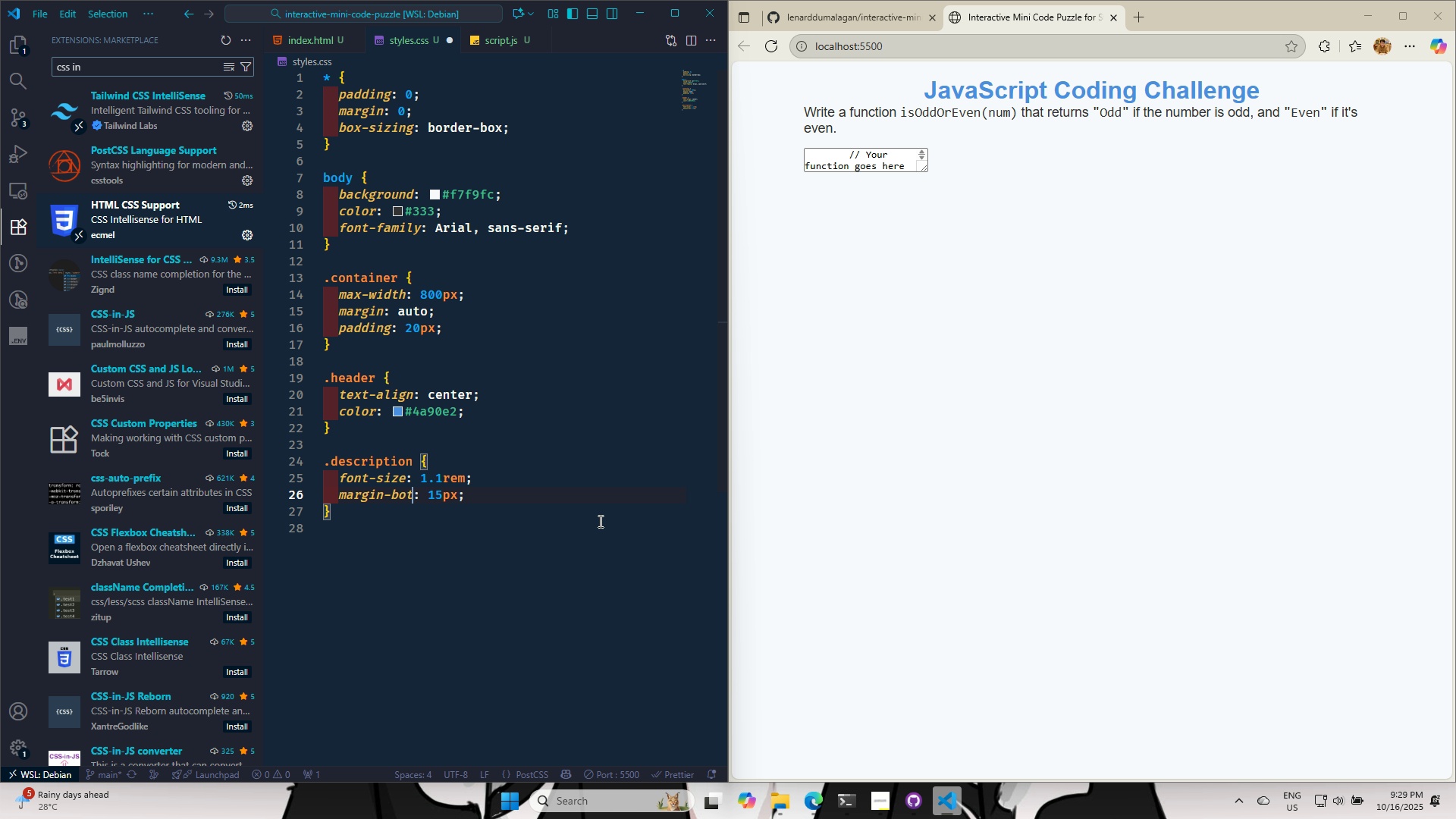 
key(Backspace)
 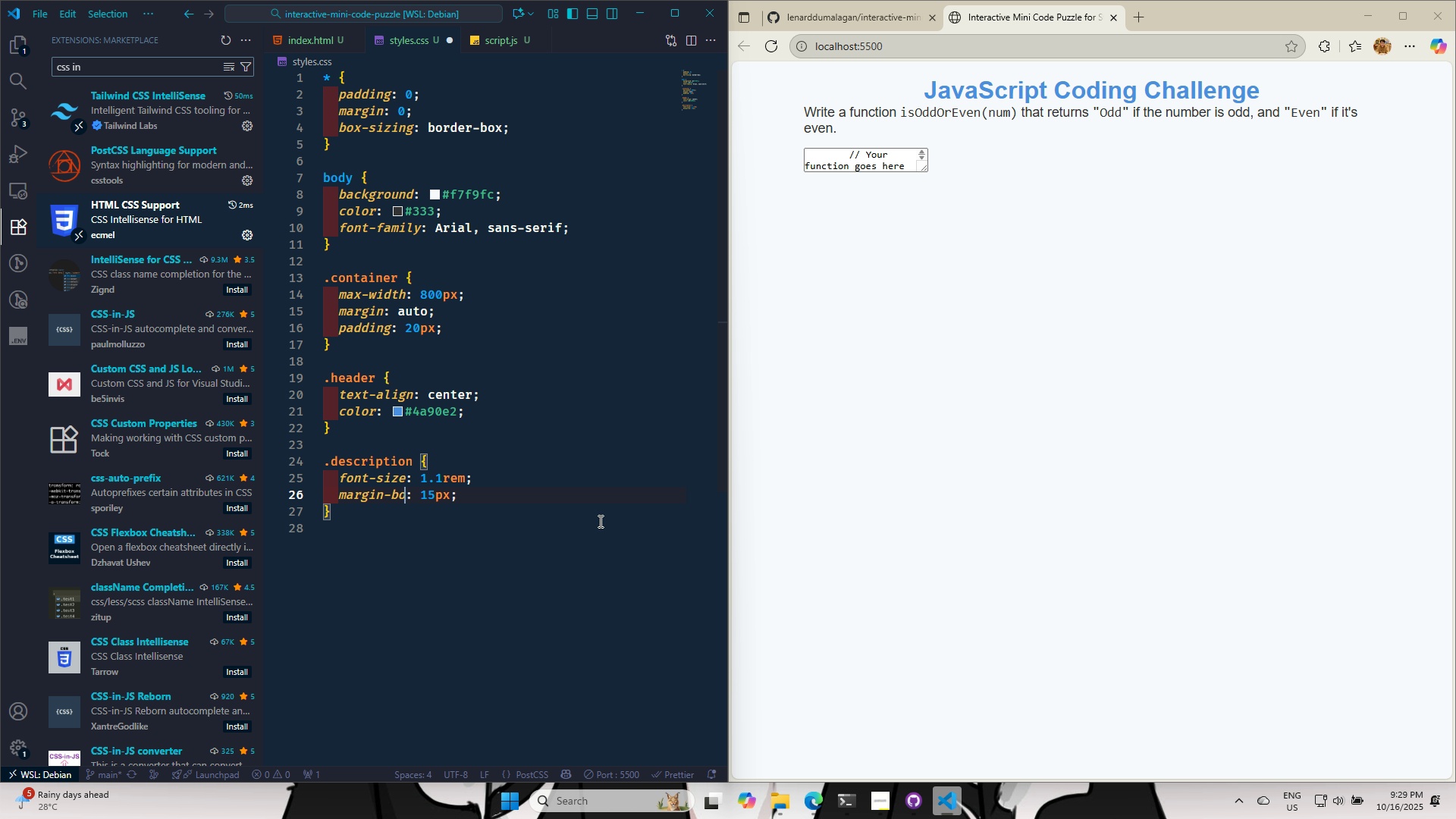 
key(Backspace)
 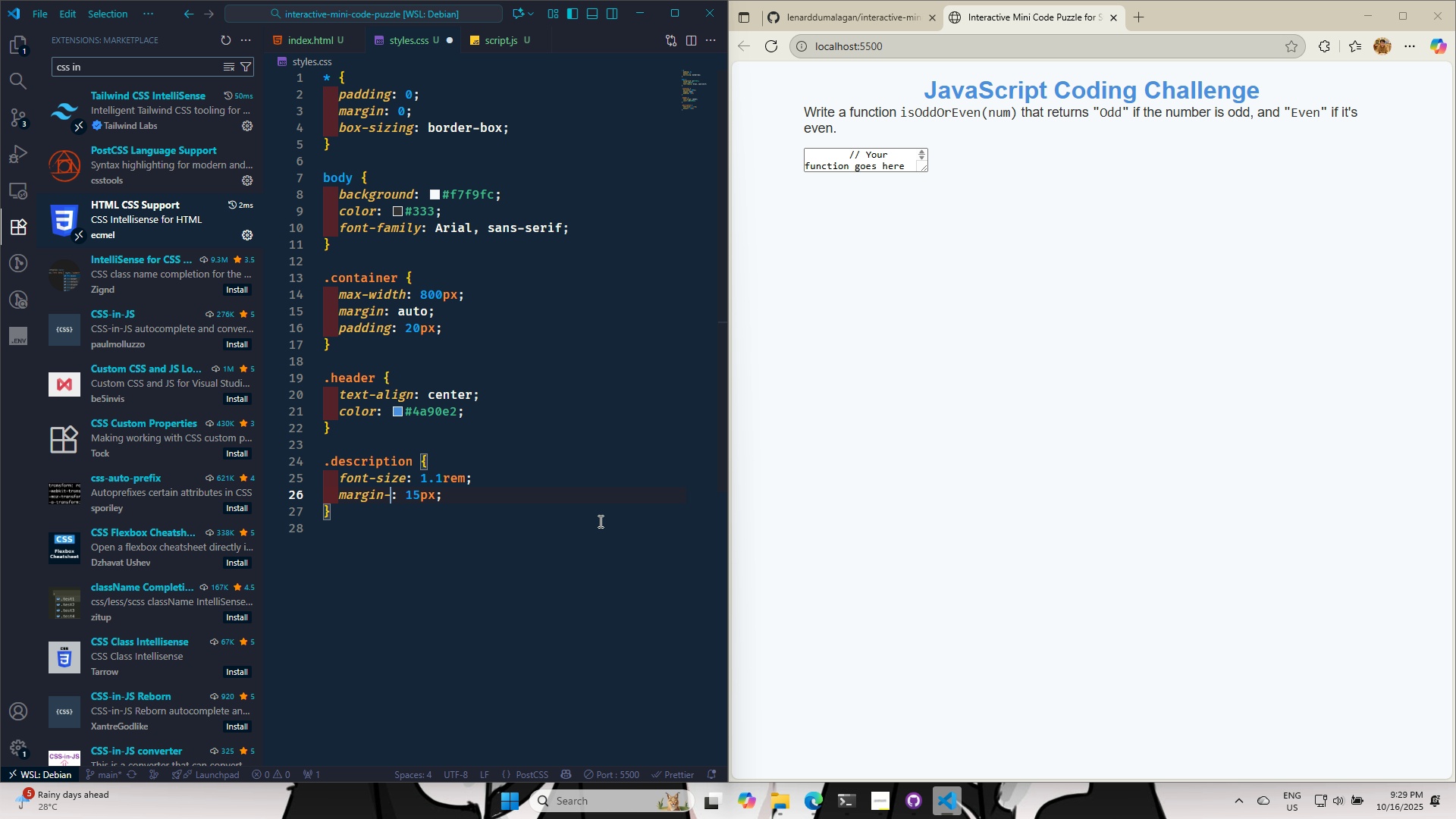 
key(Backspace)
 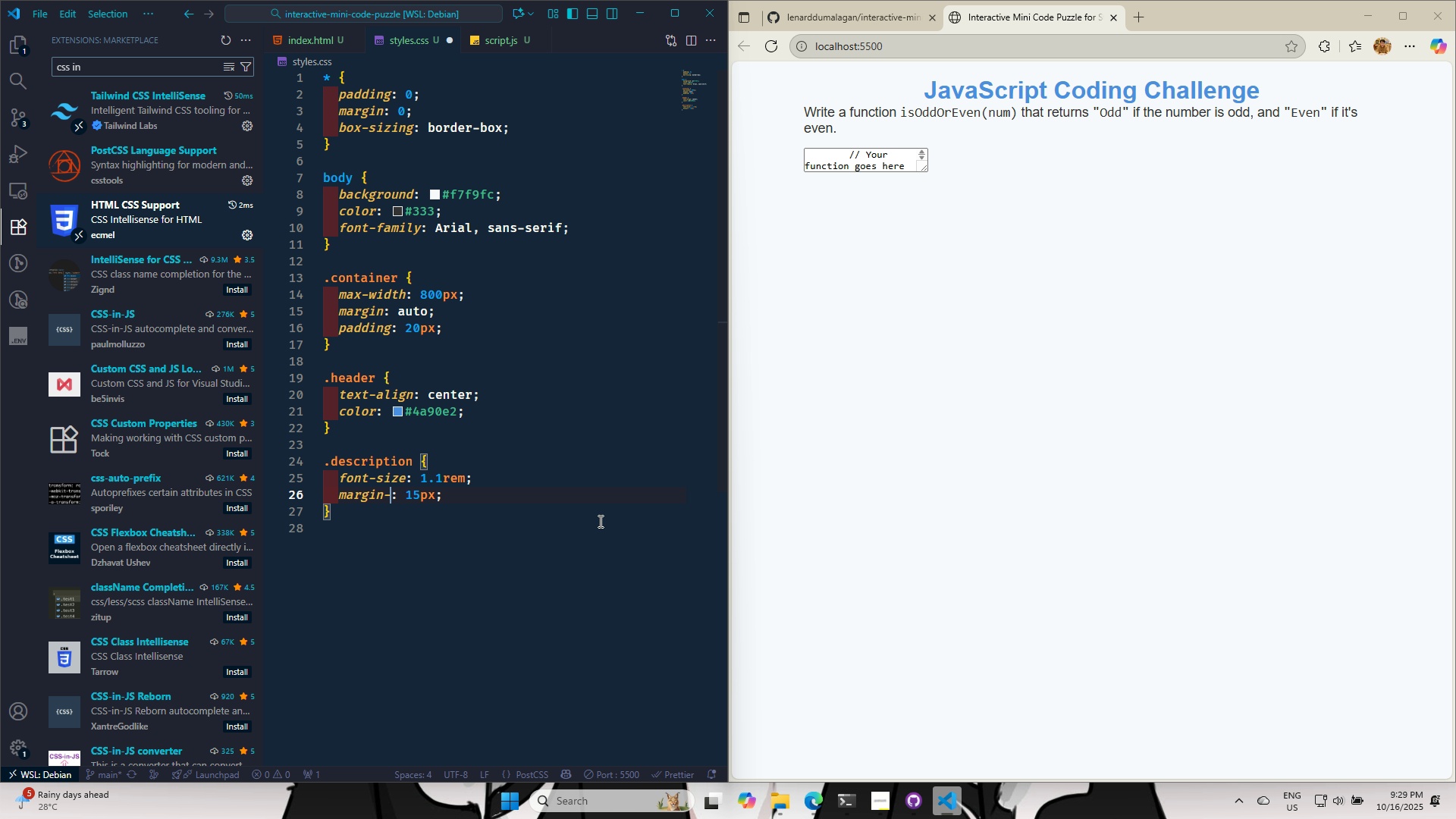 
key(Backspace)
 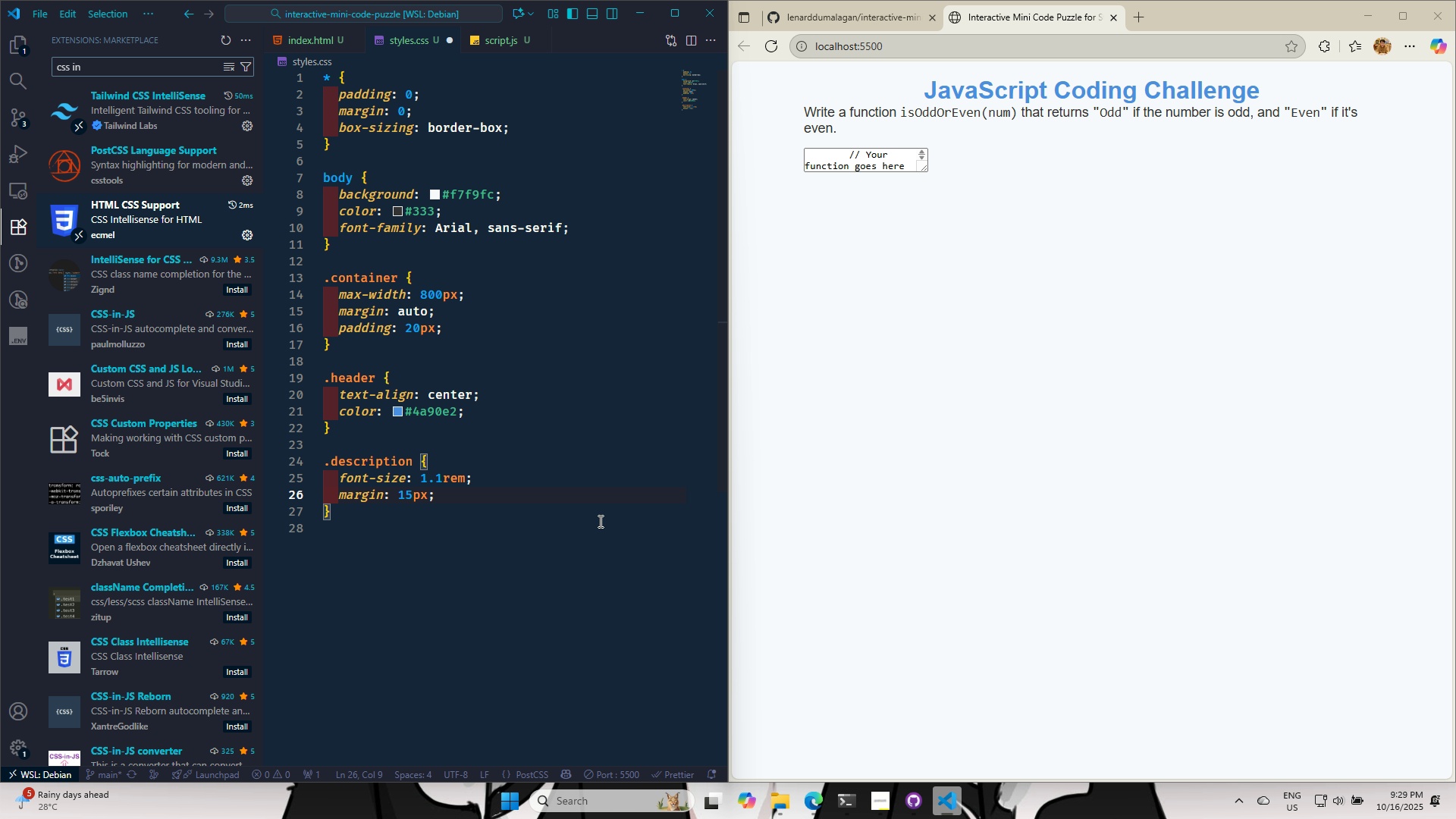 
key(ArrowRight)
 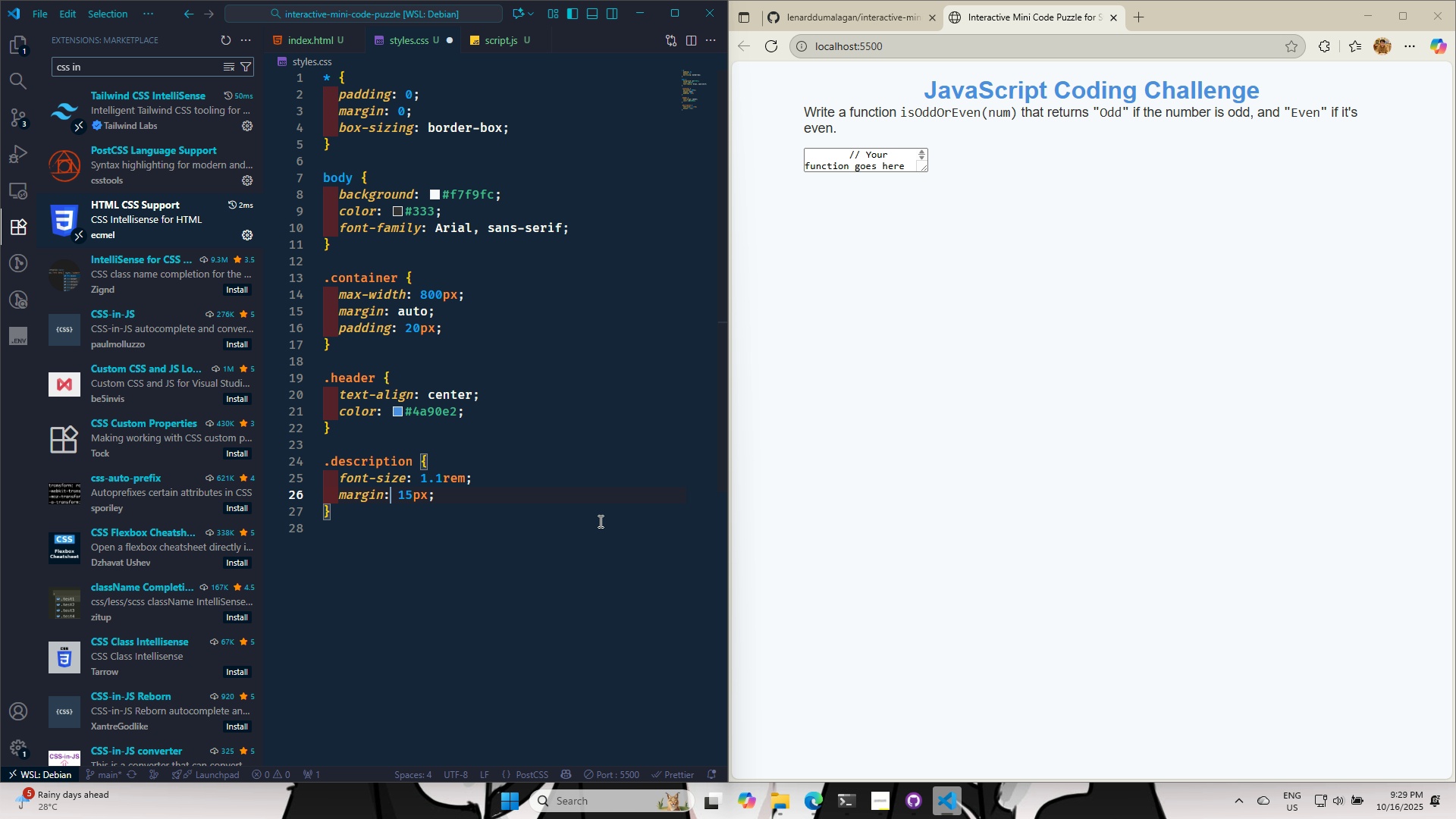 
key(ArrowRight)
 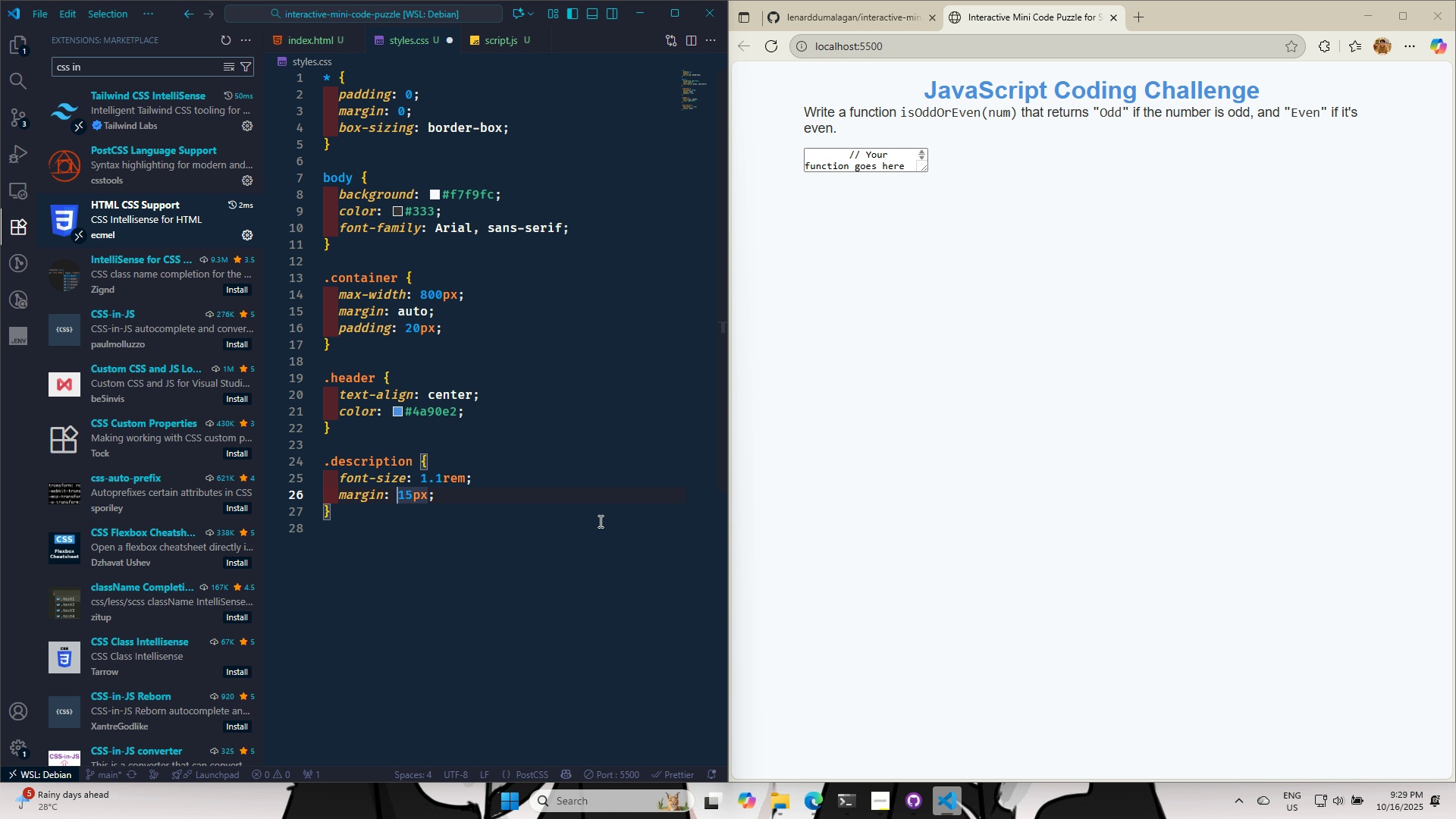 
key(ArrowRight)
 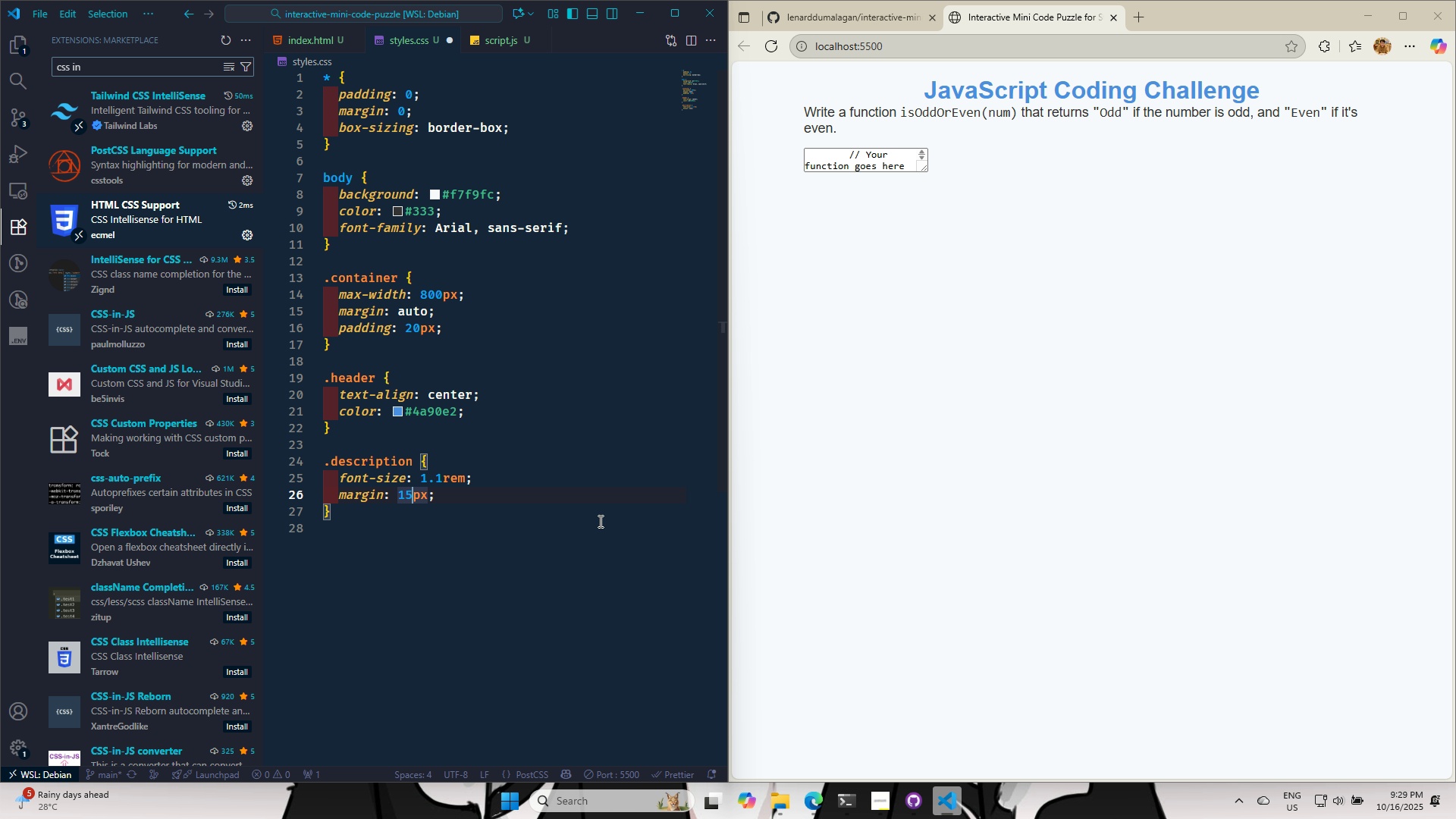 
key(ArrowRight)
 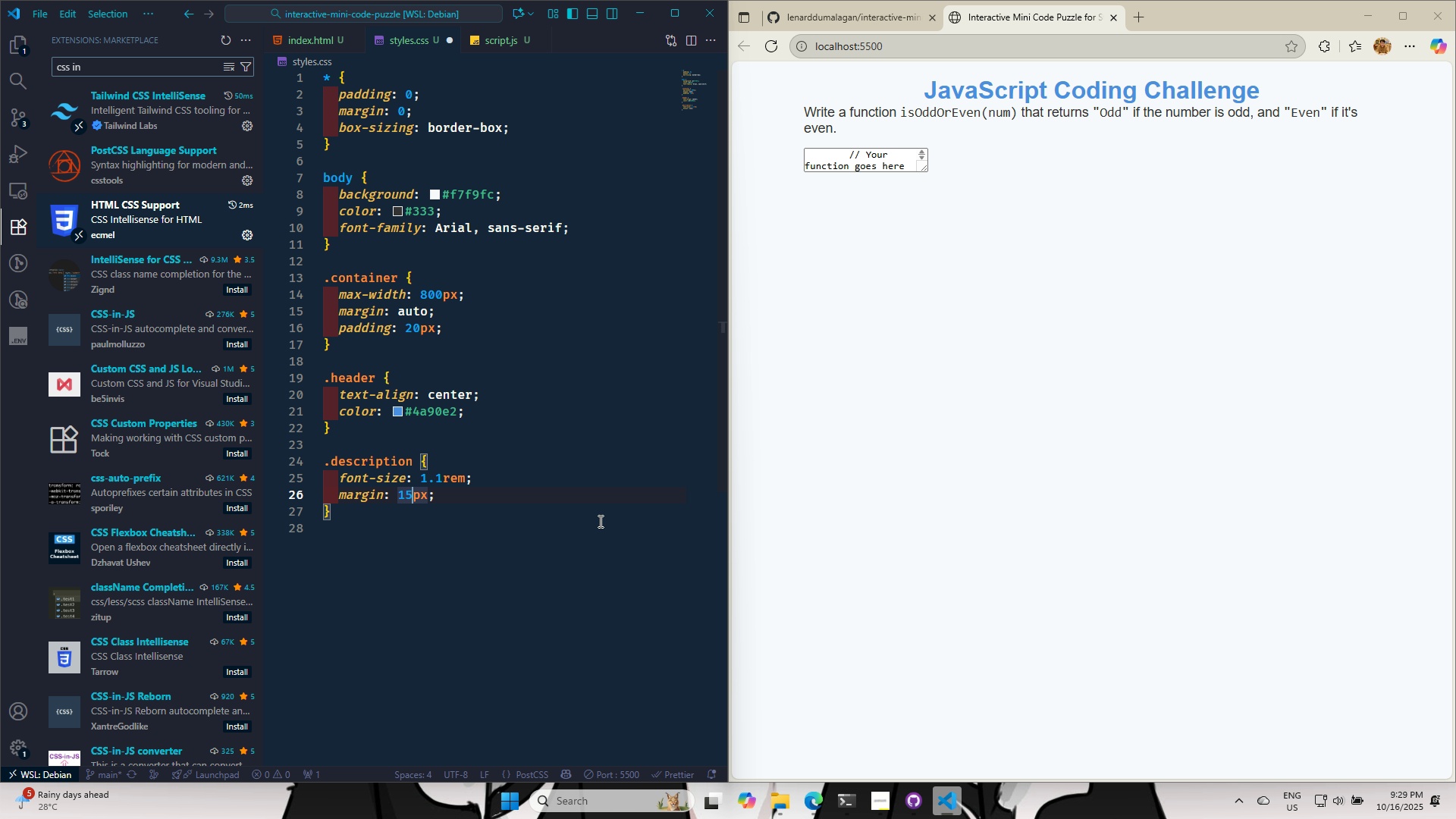 
key(ArrowRight)
 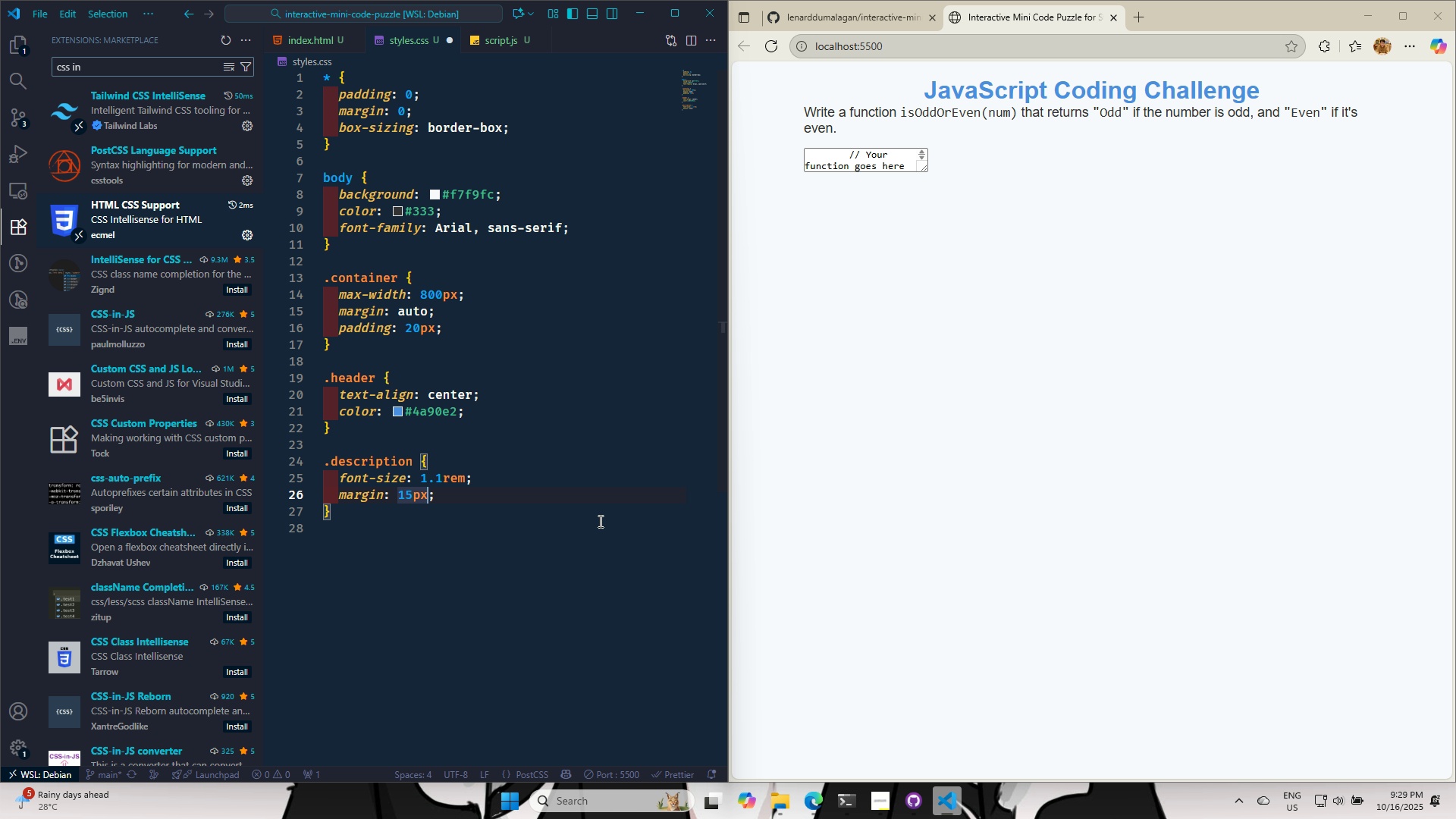 
key(ArrowRight)
 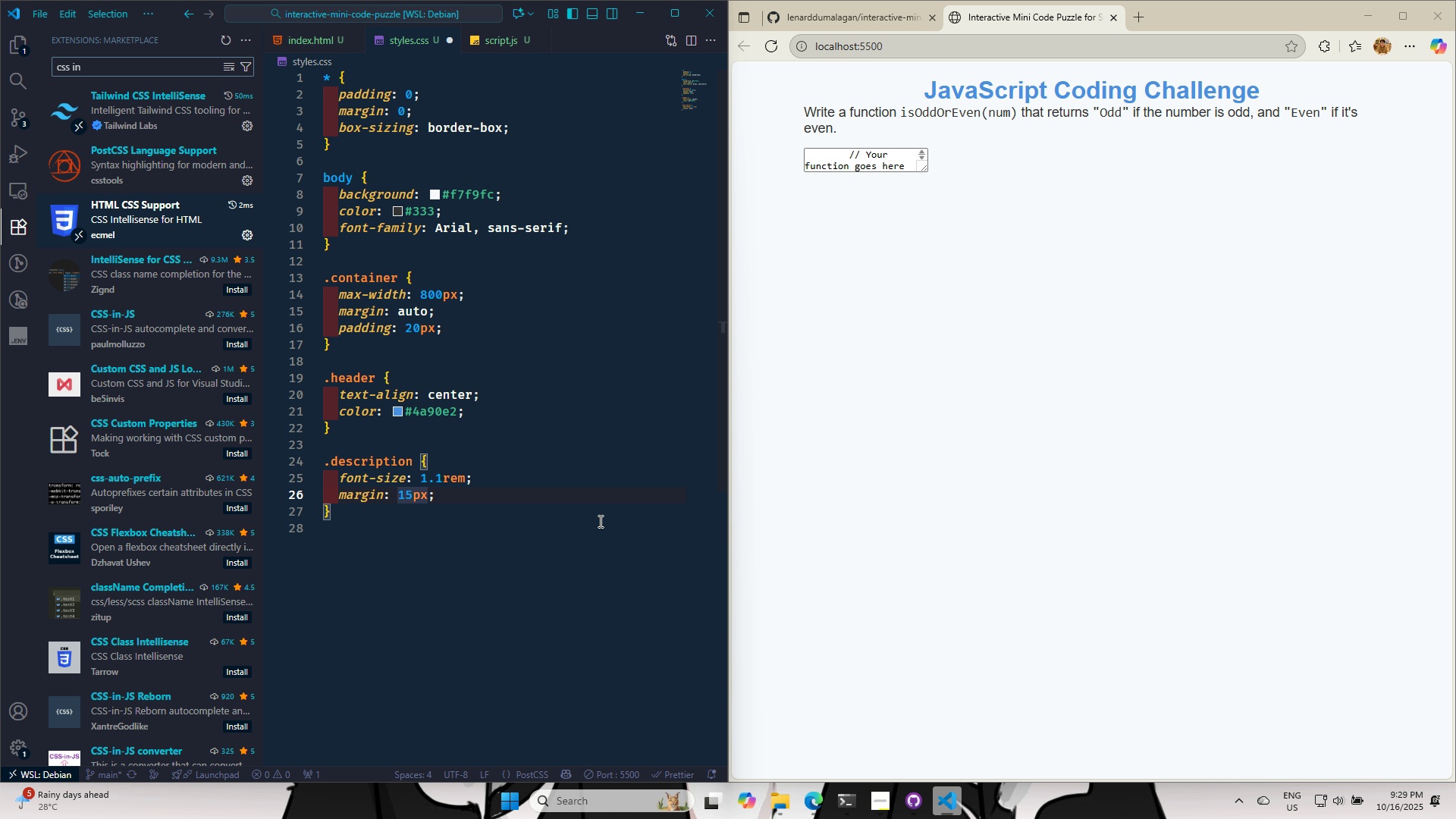 
type( 0px 15px)
key(Backspace)
key(Backspace)
key(Backspace)
key(Backspace)
key(Backspace)
 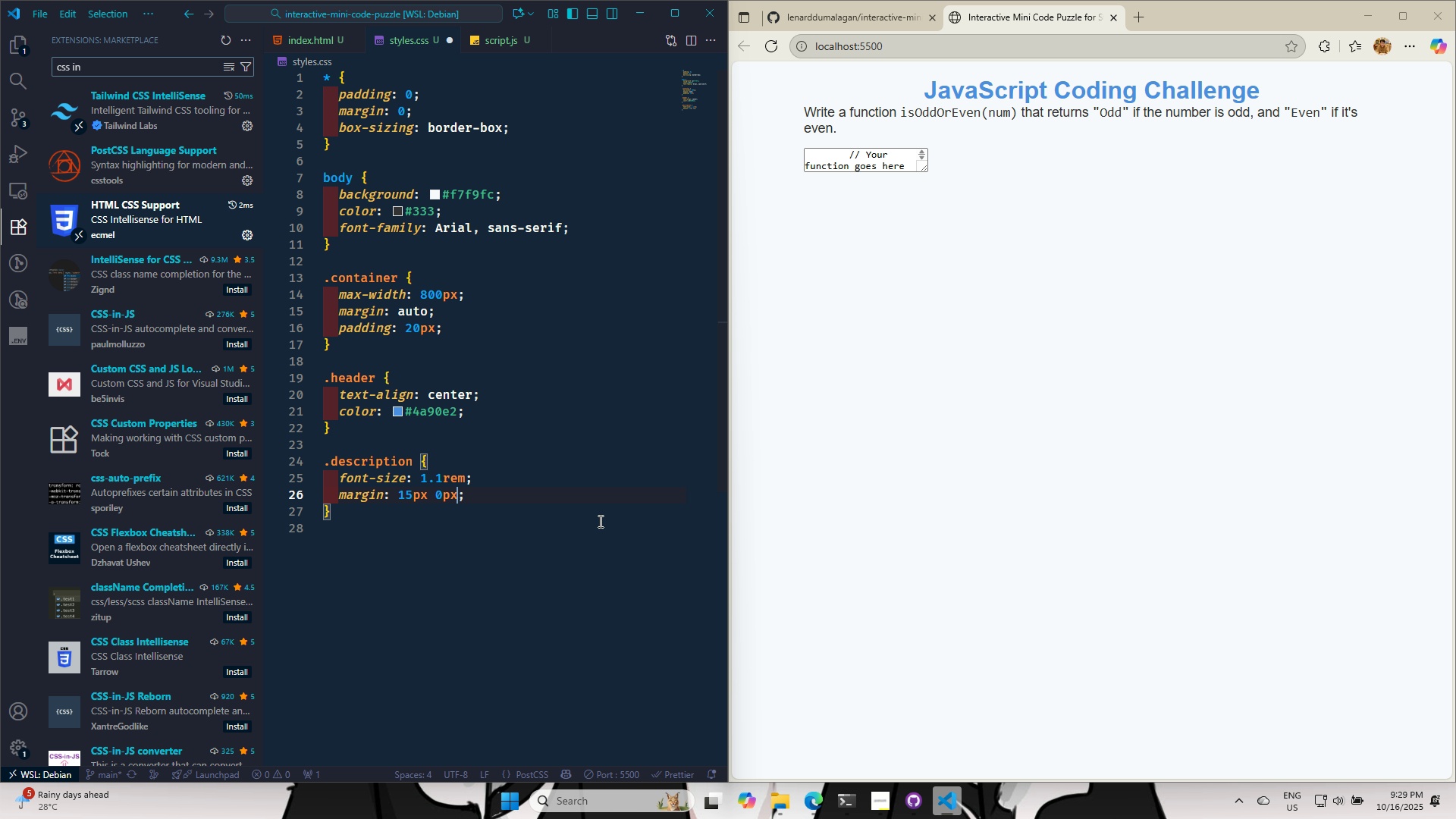 
hold_key(key=ControlLeft, duration=0.55)
 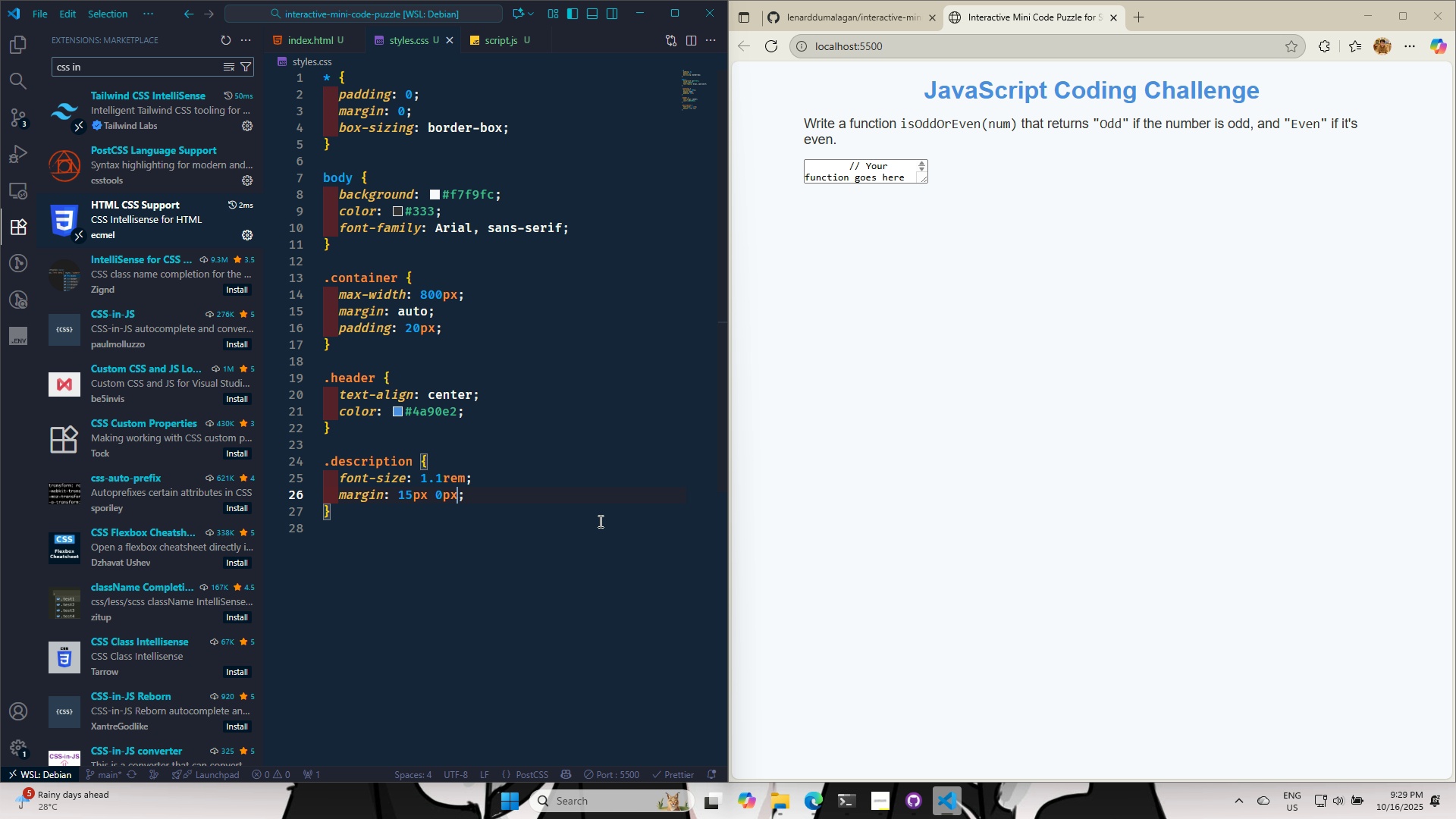 
hold_key(key=S, duration=0.34)
 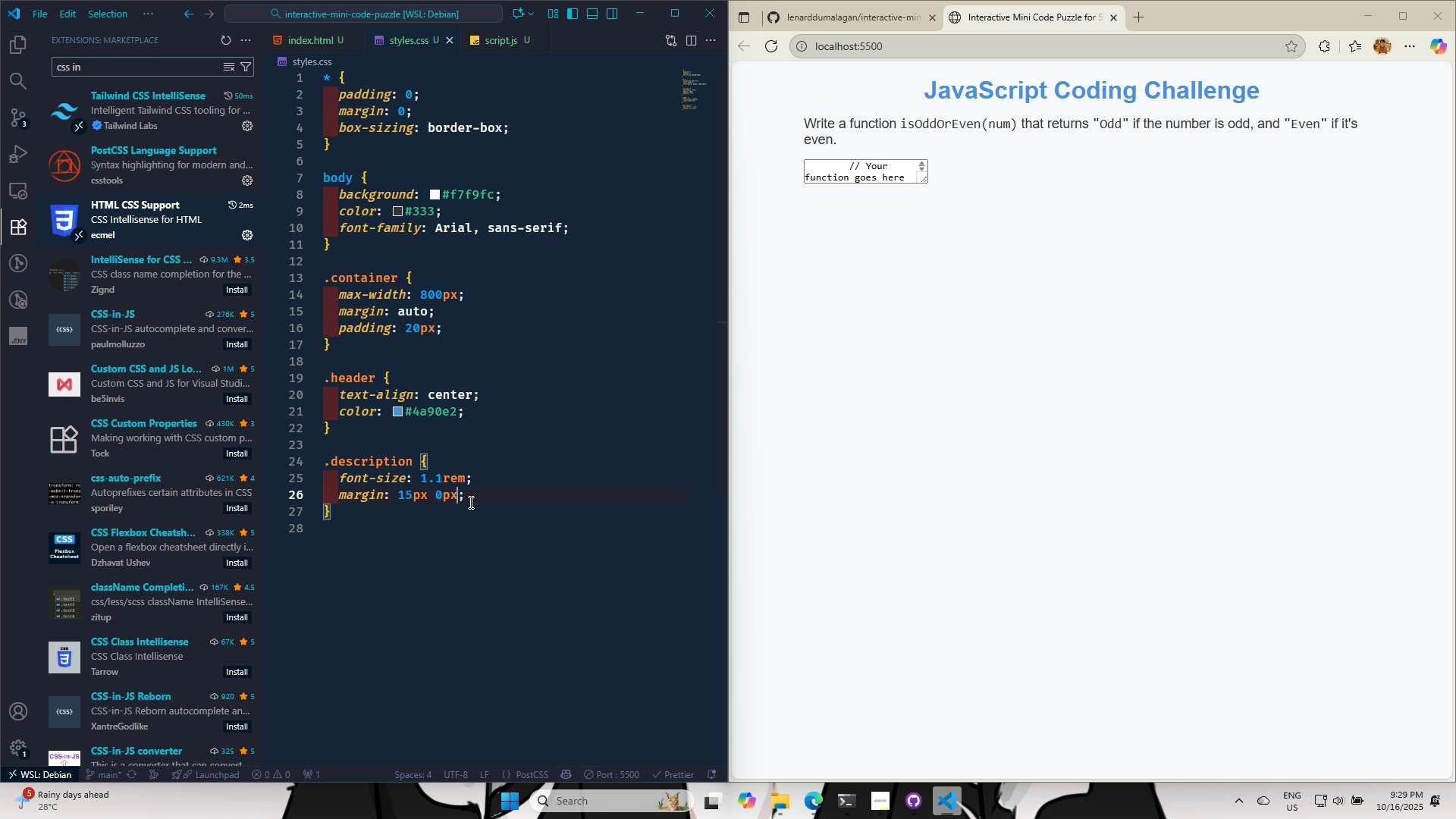 
wait(12.45)
 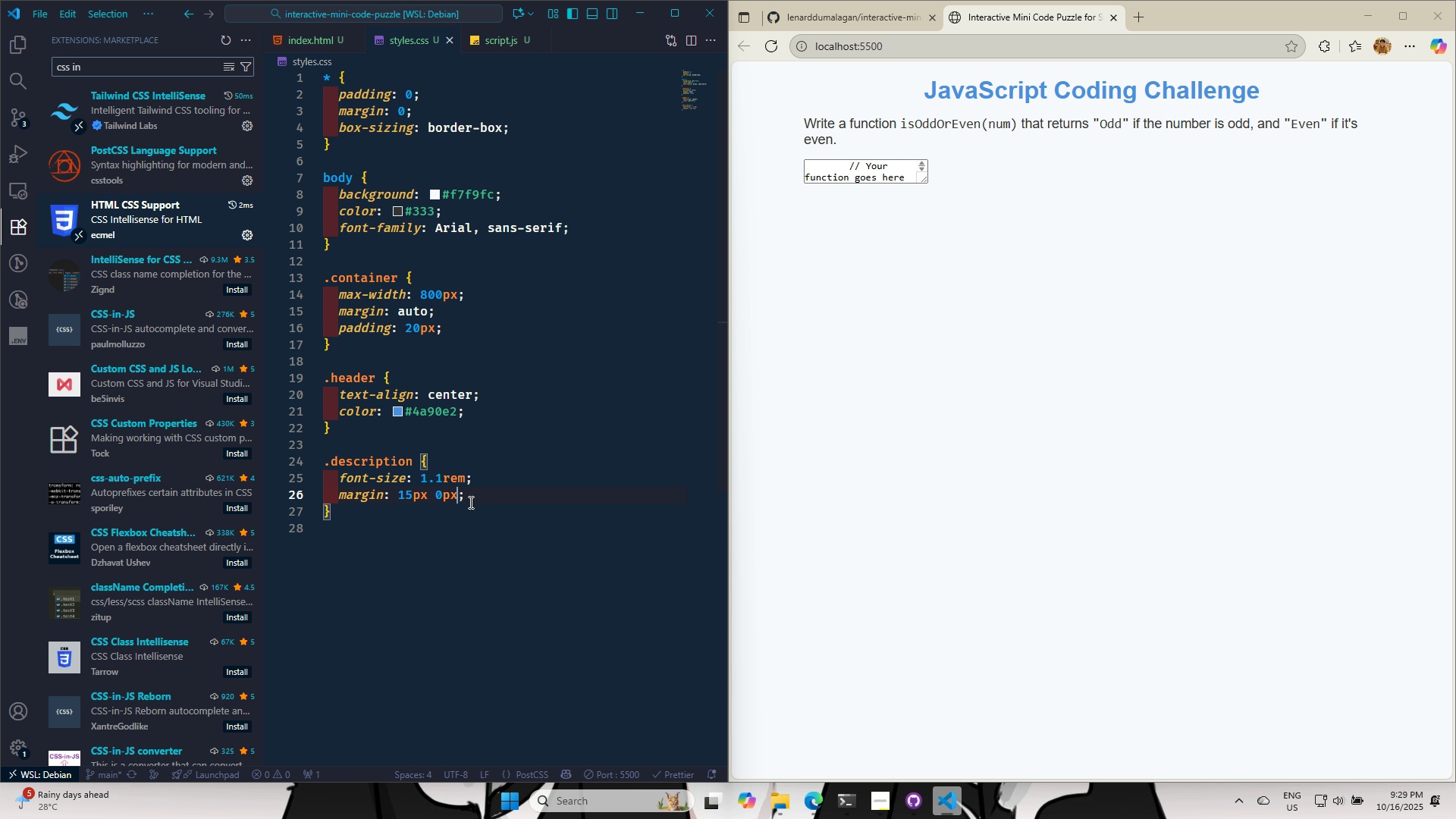 
scroll: coordinate [520, 436], scroll_direction: up, amount: 1.0
 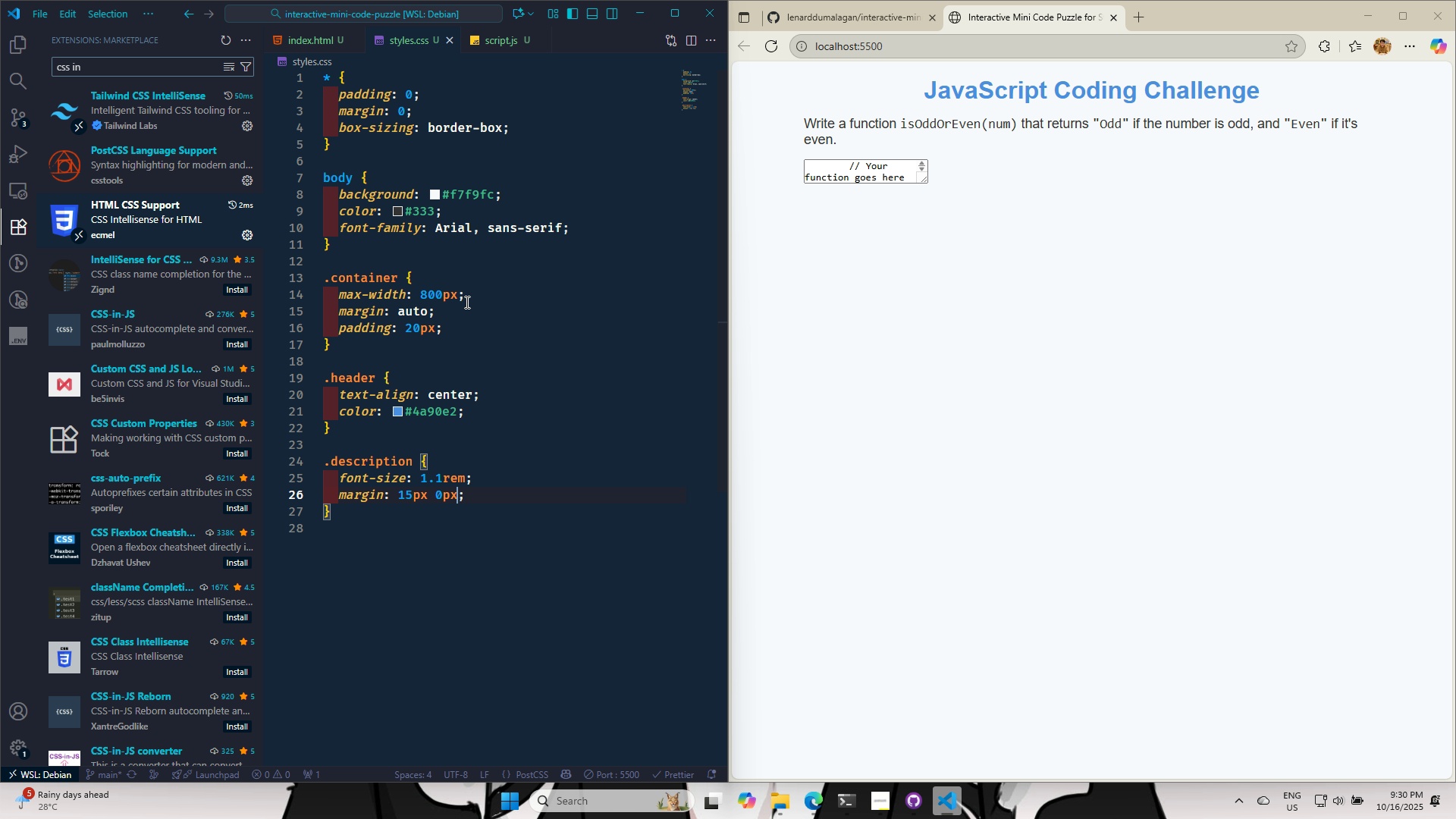 
left_click([472, 295])
 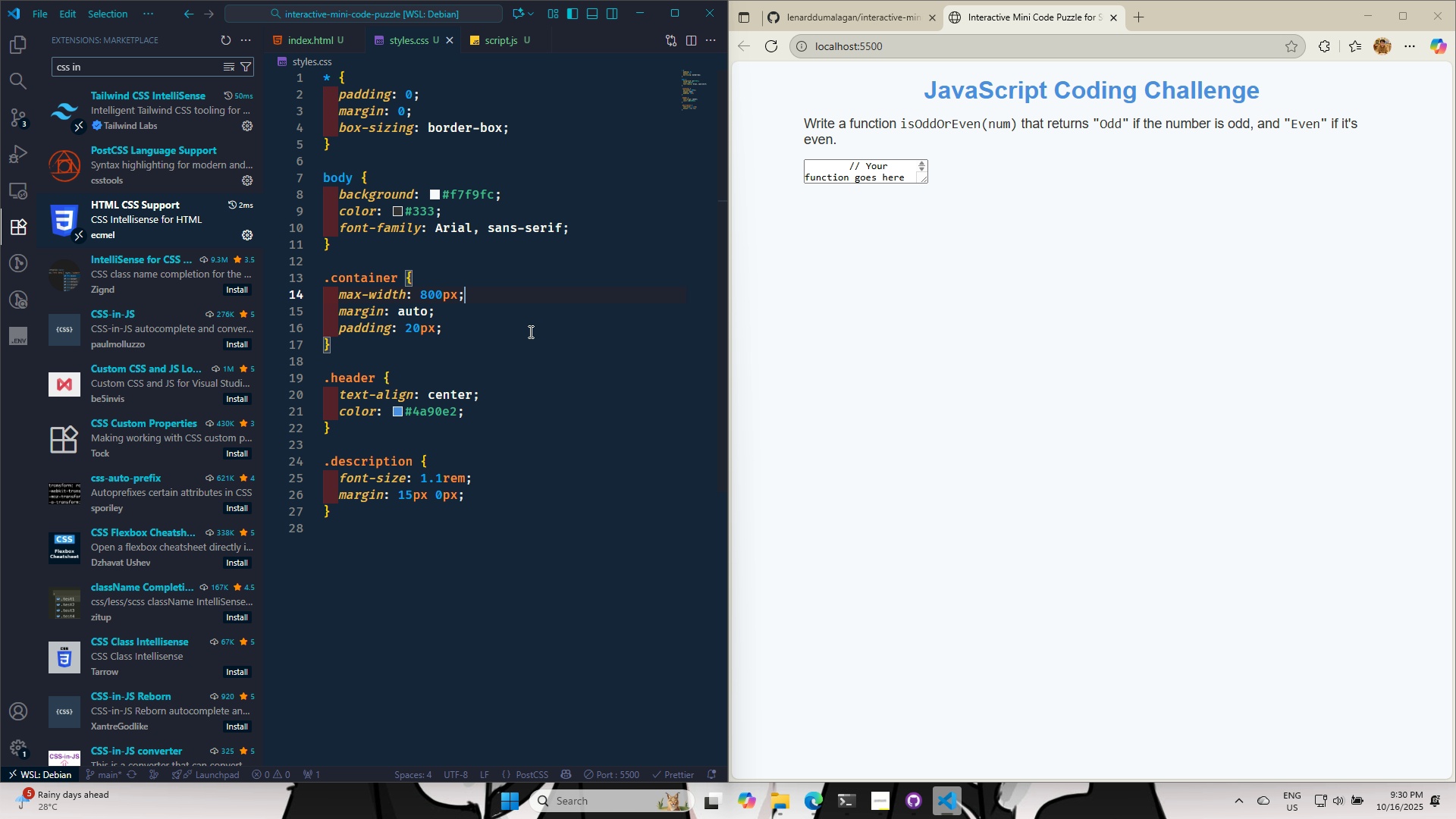 
key(Enter)
 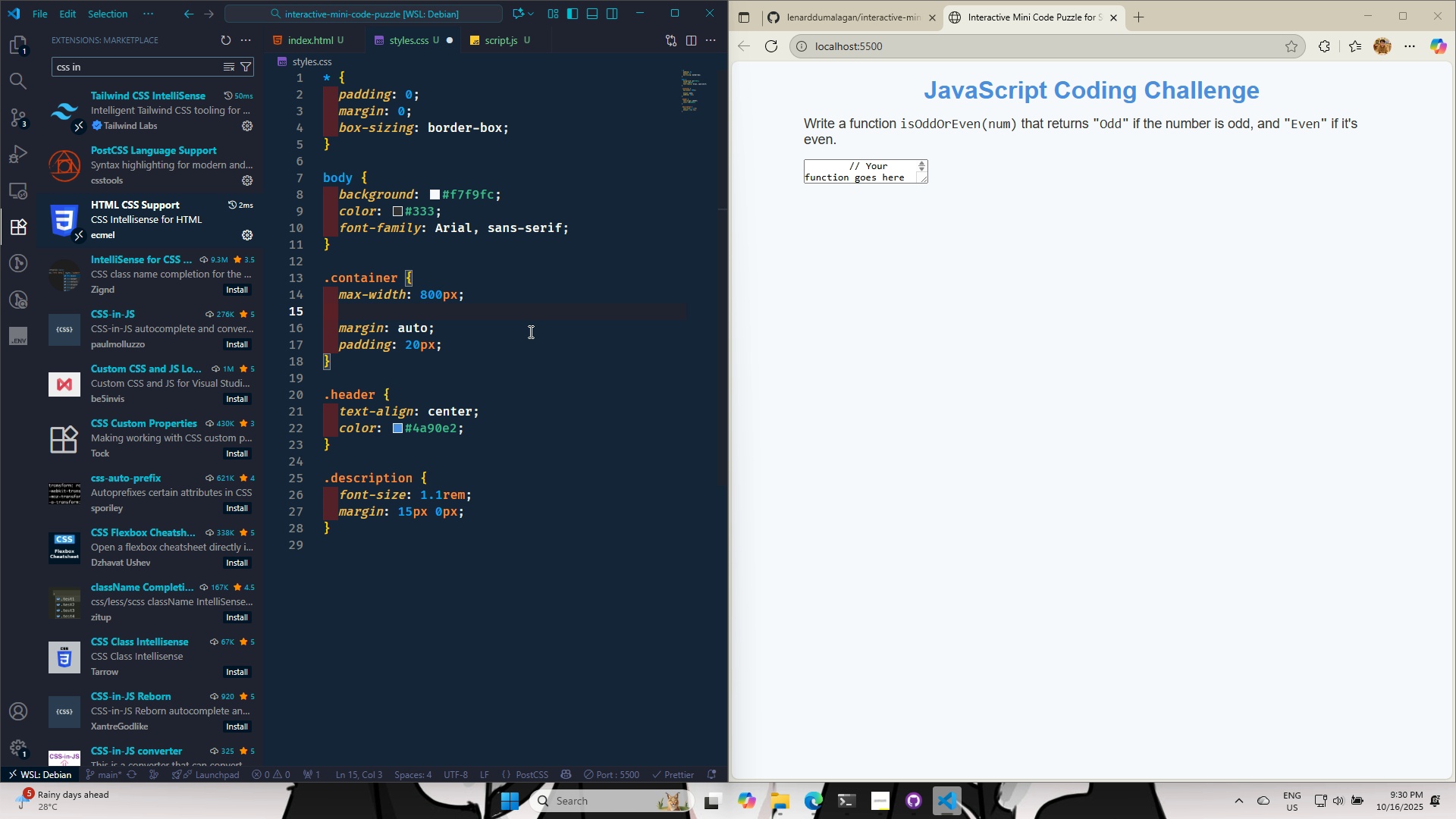 
type(min-height: 100%;)
 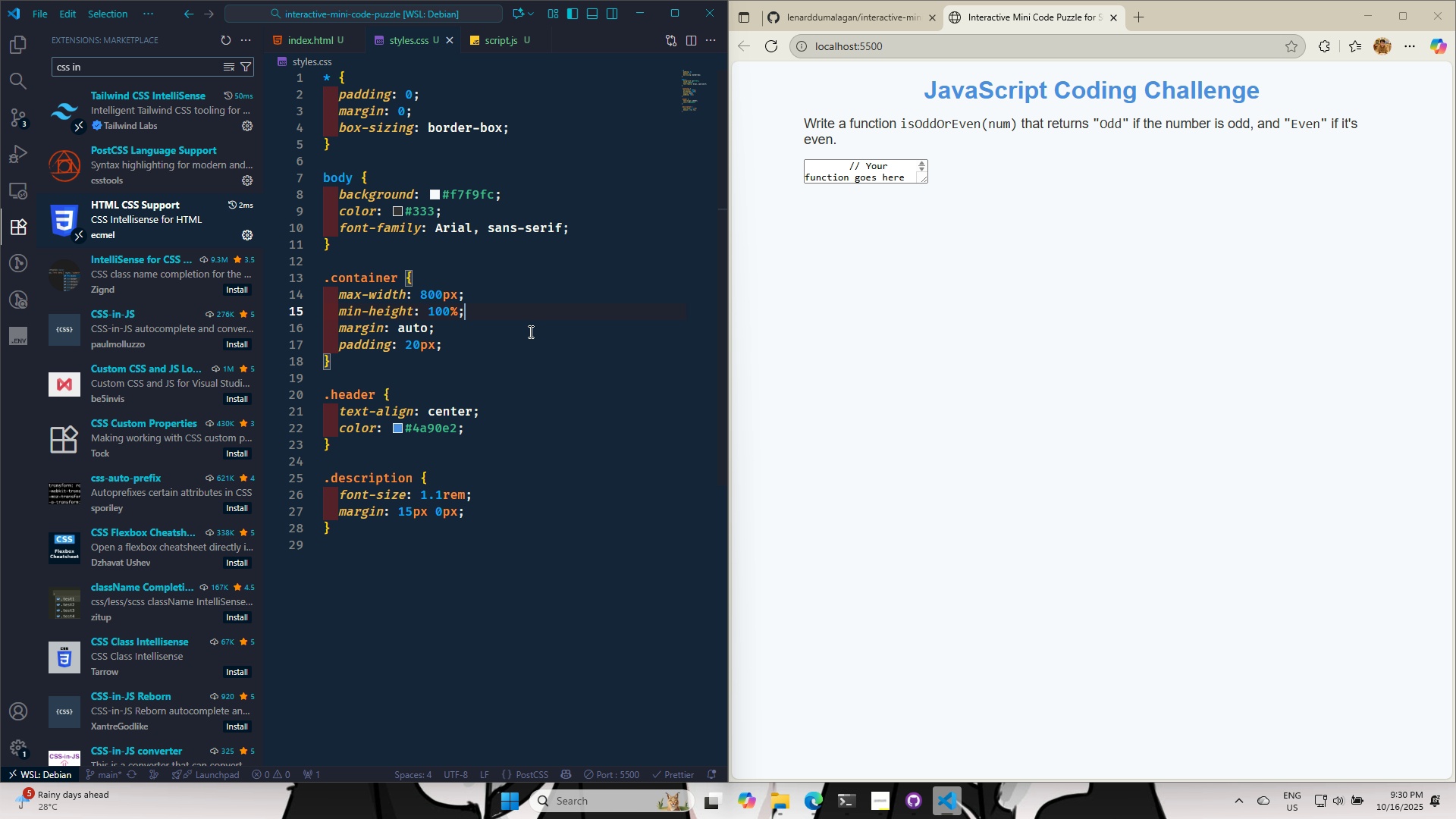 
key(Control+S)
 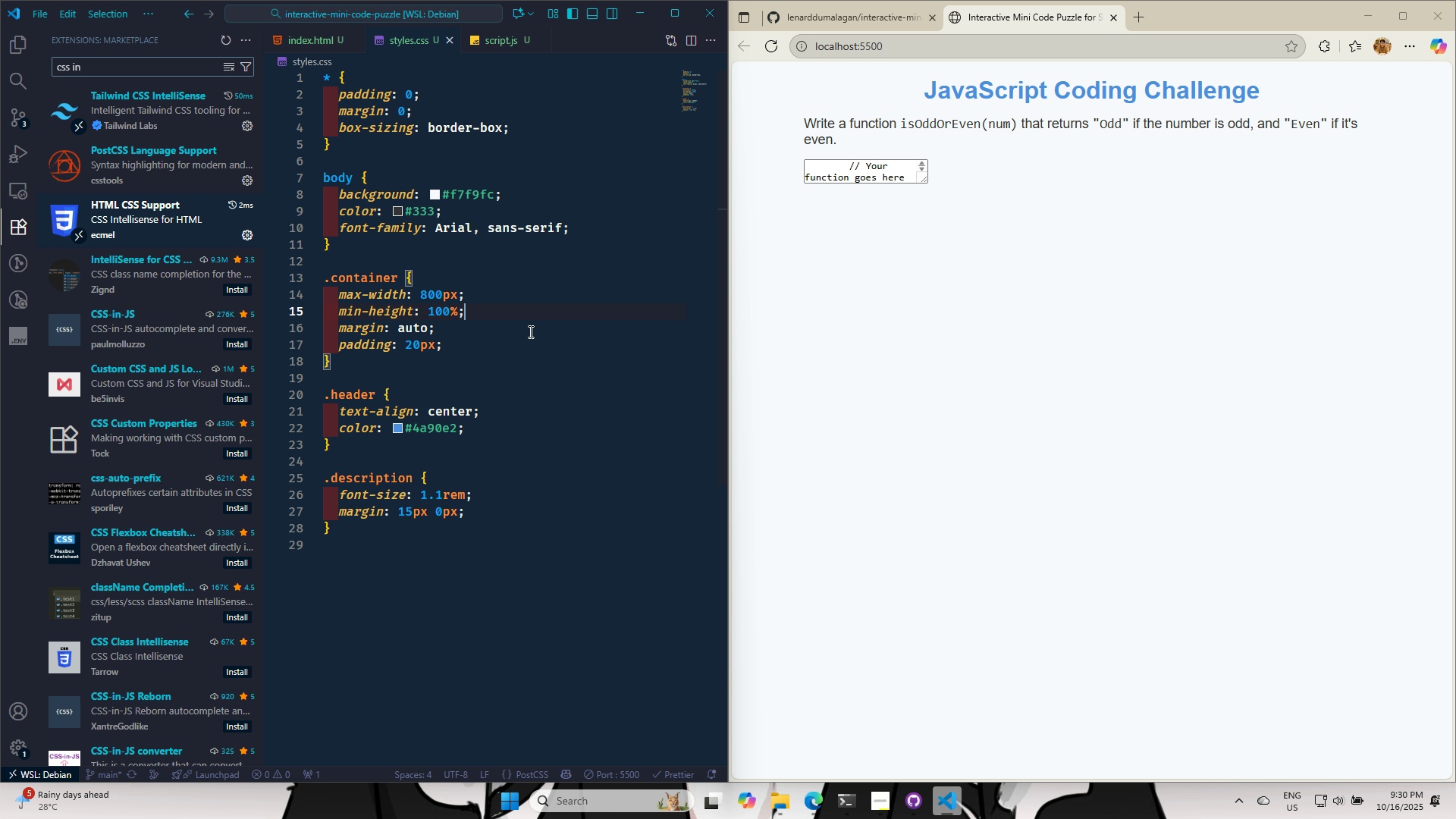 
key(Control+S)
 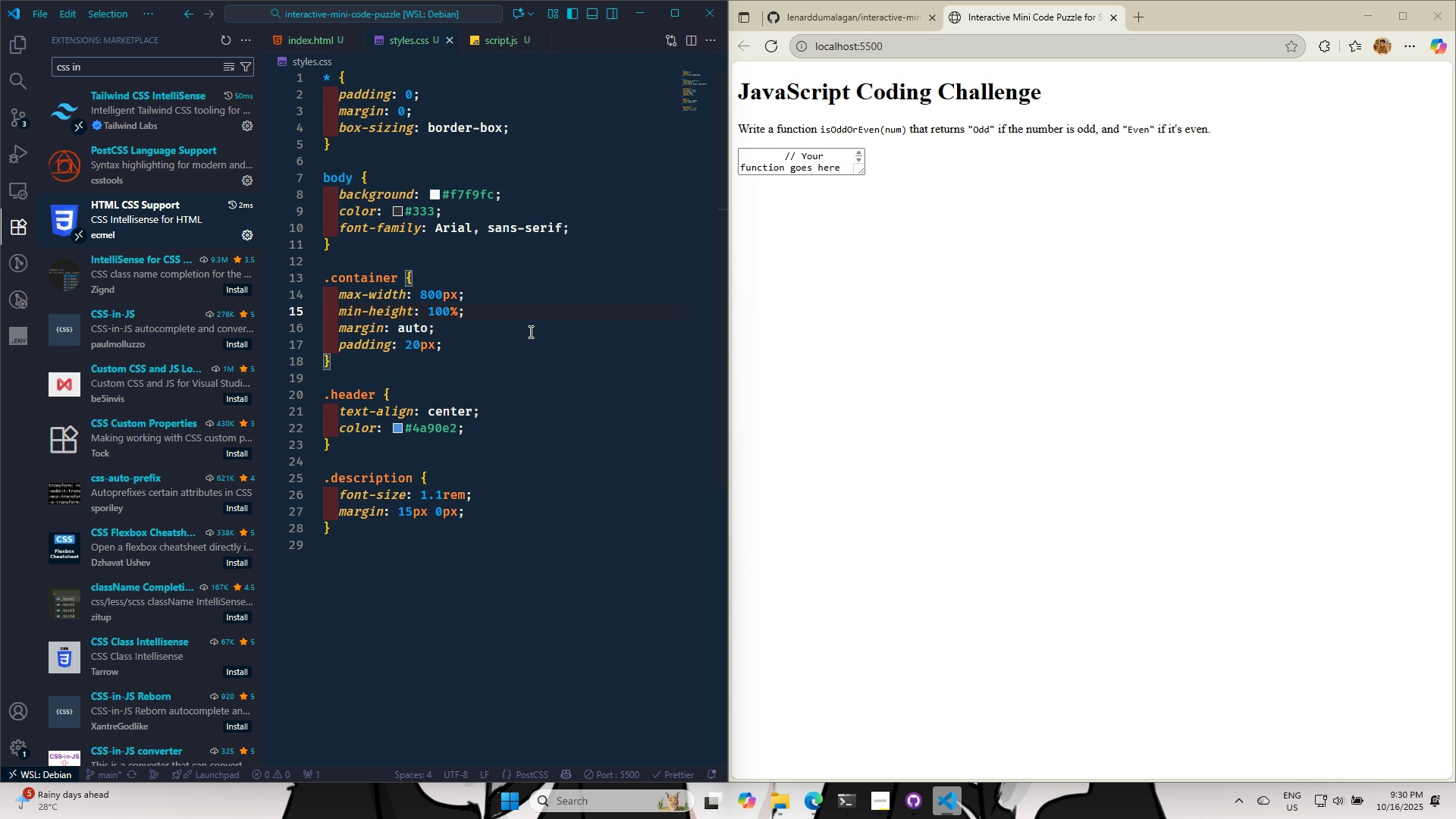 
key(Control+S)
 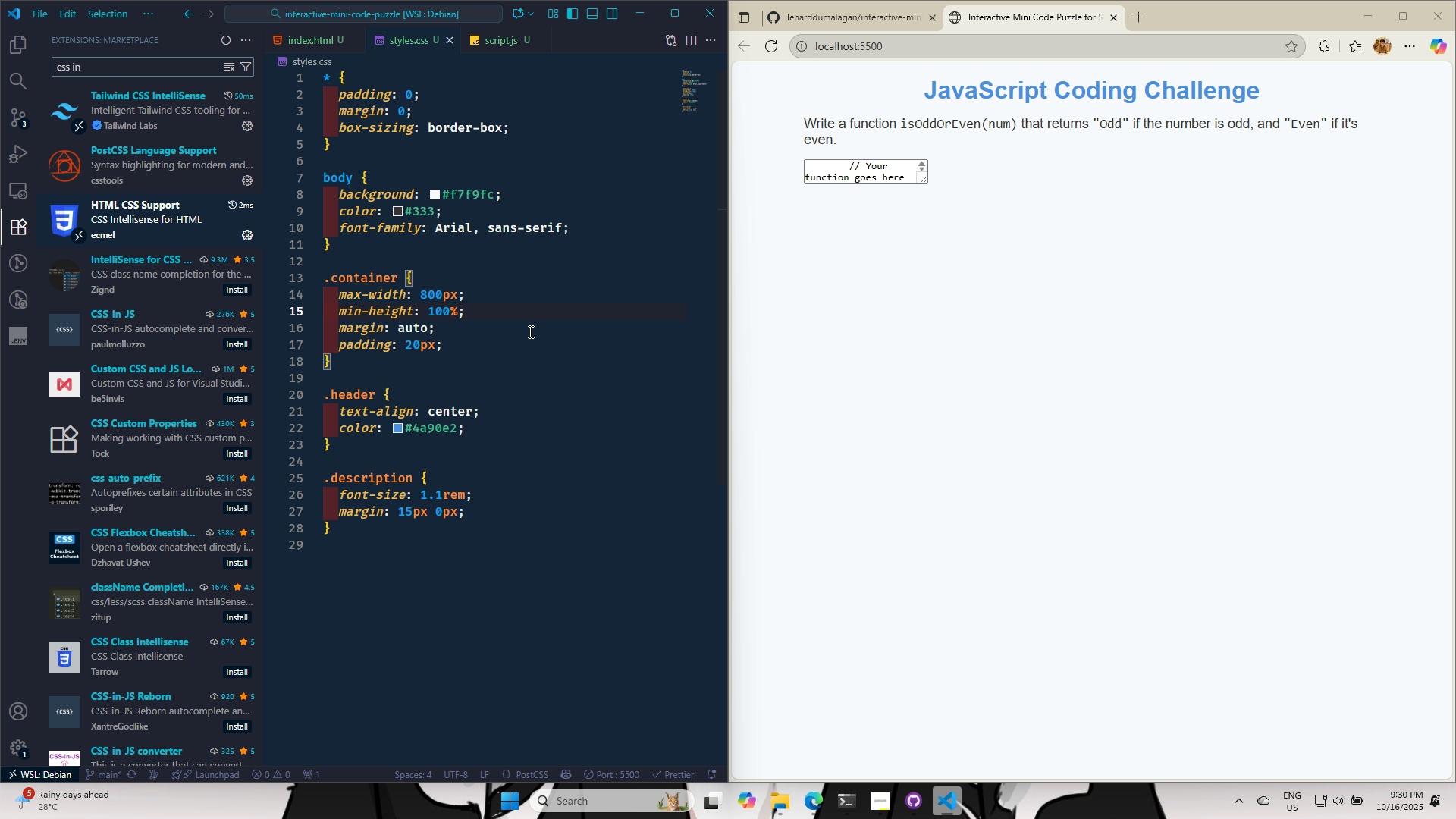 
key(ArrowUp)
 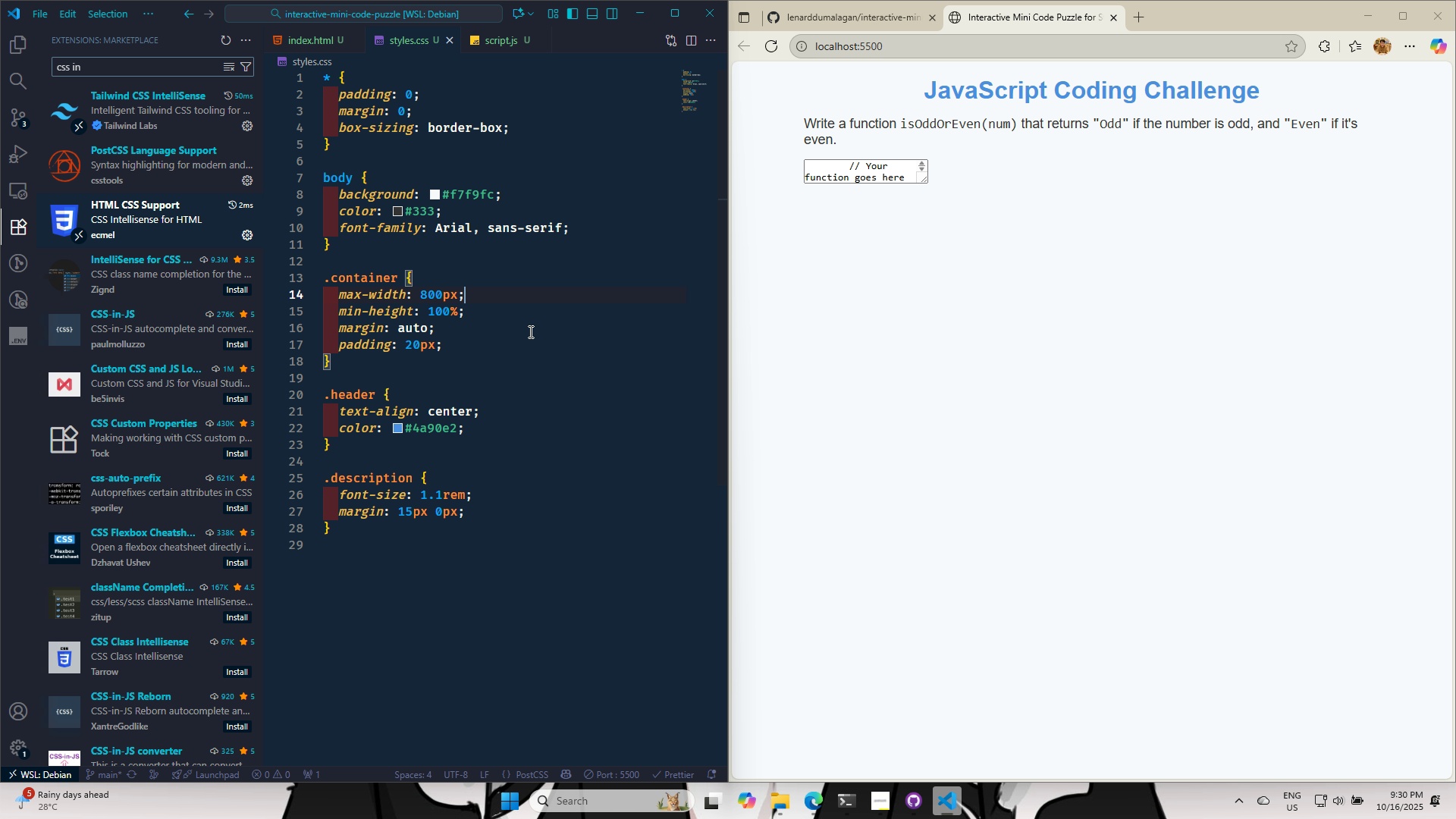 
key(ArrowUp)
 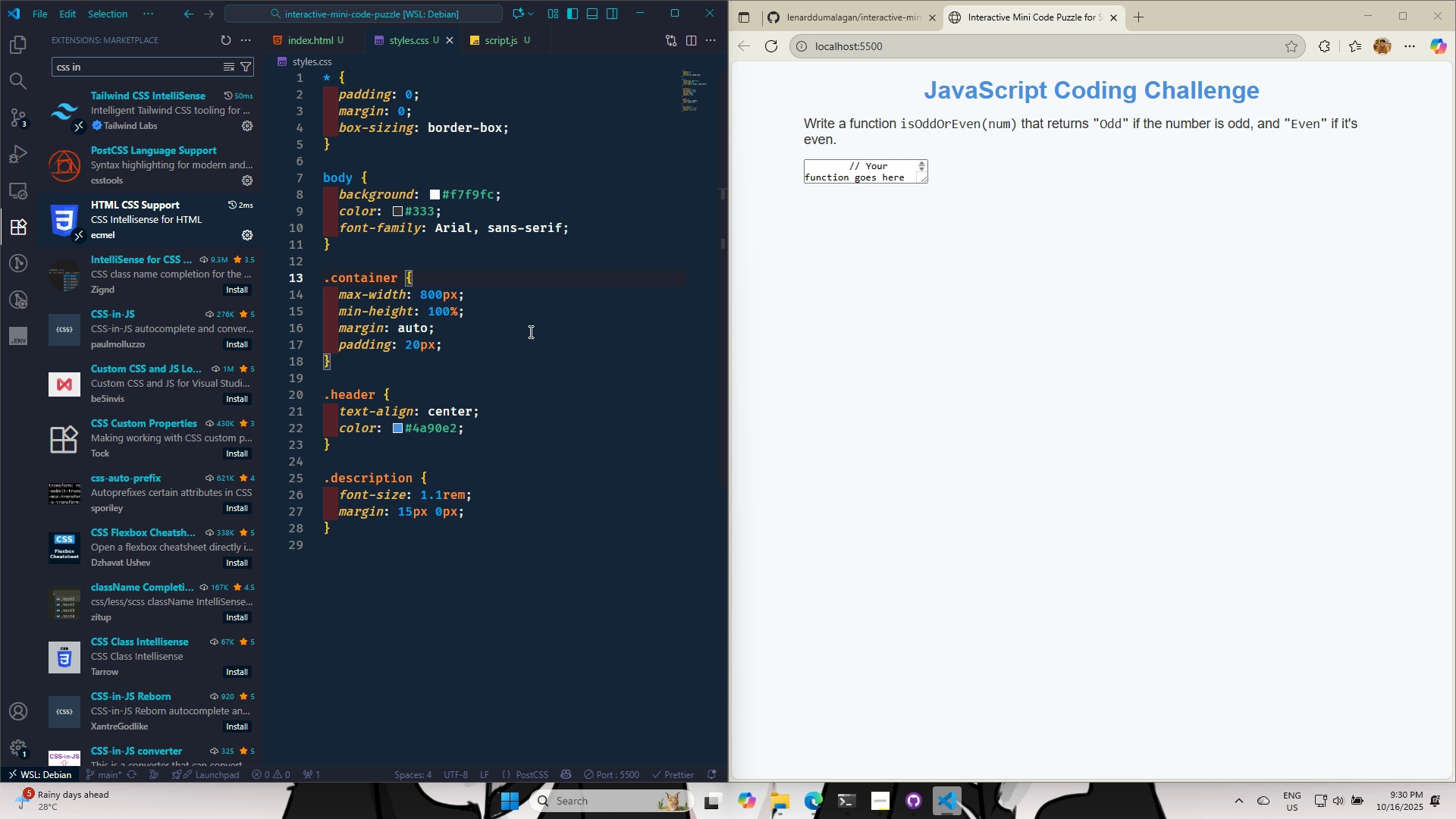 
key(Enter)
 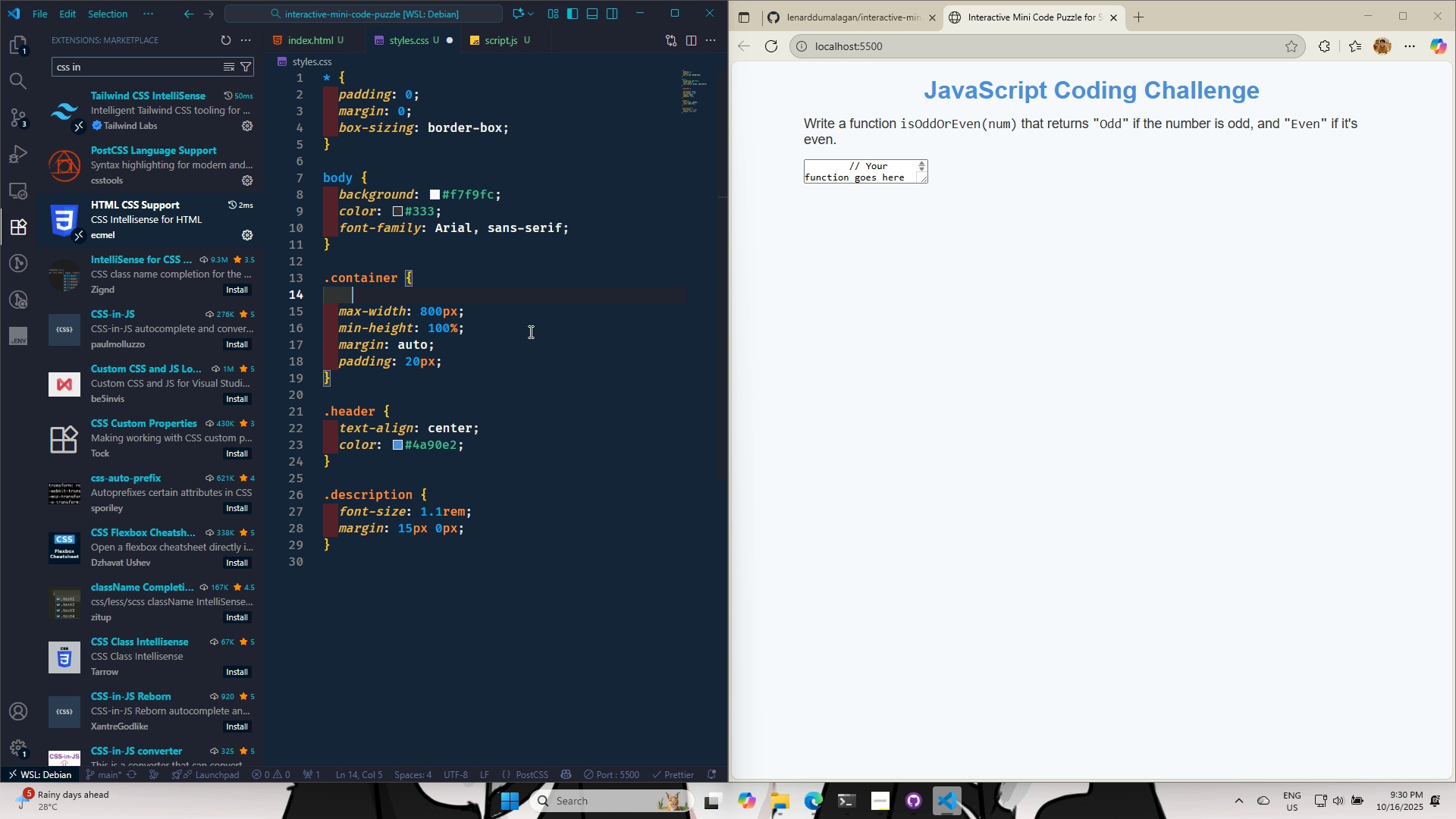 
key(B)
 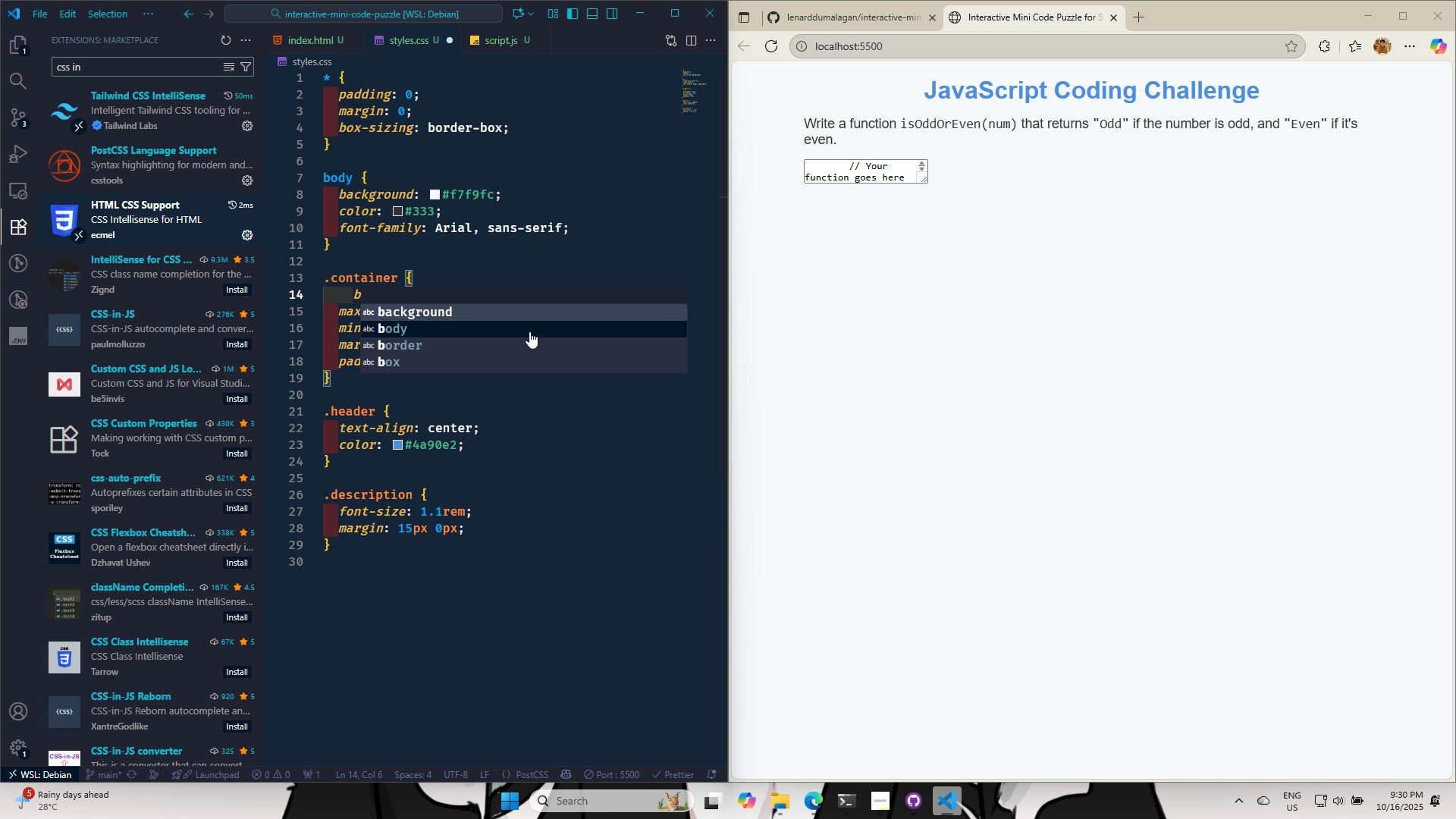 
key(Enter)
 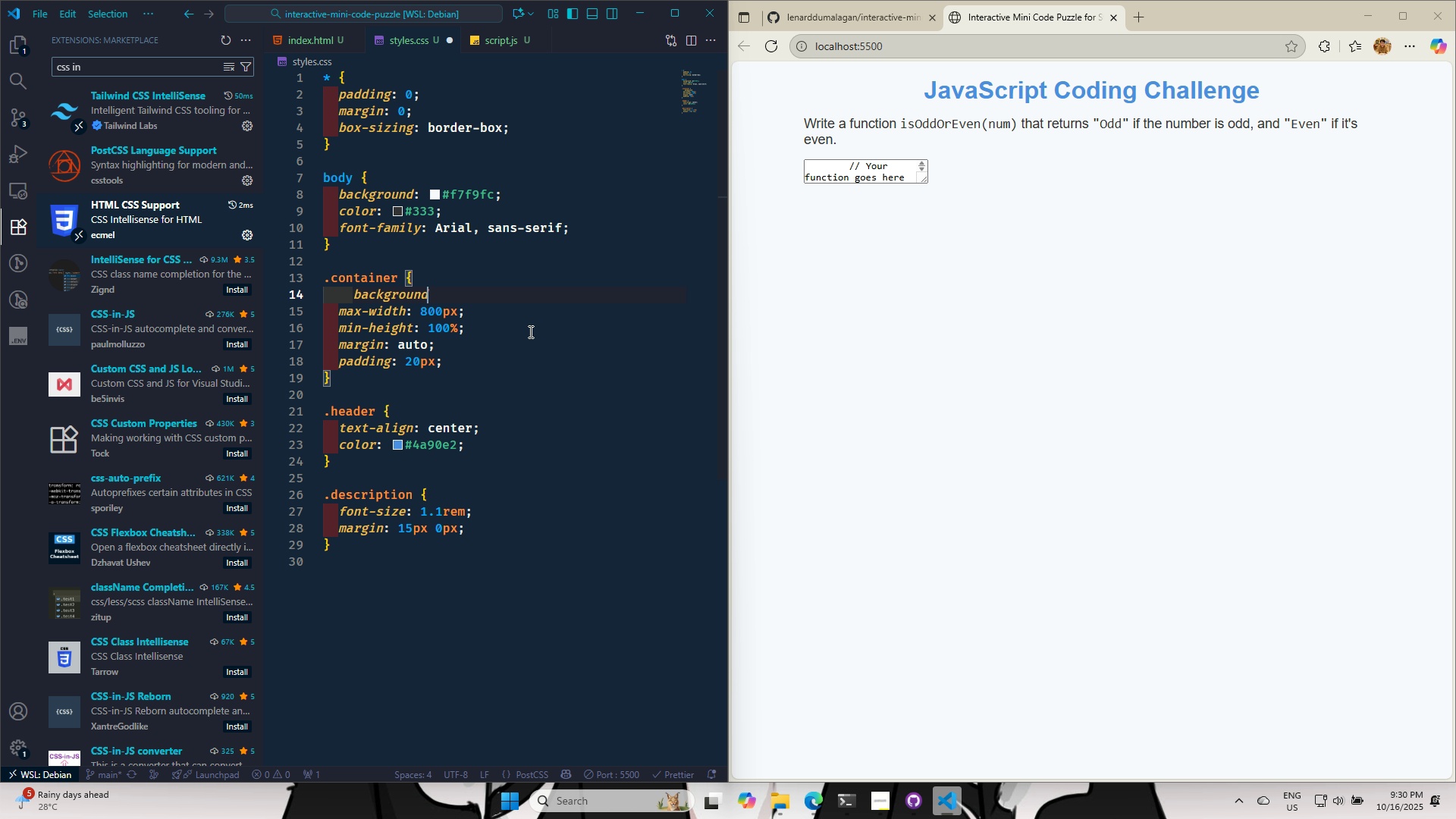 
type(: #333;;)
 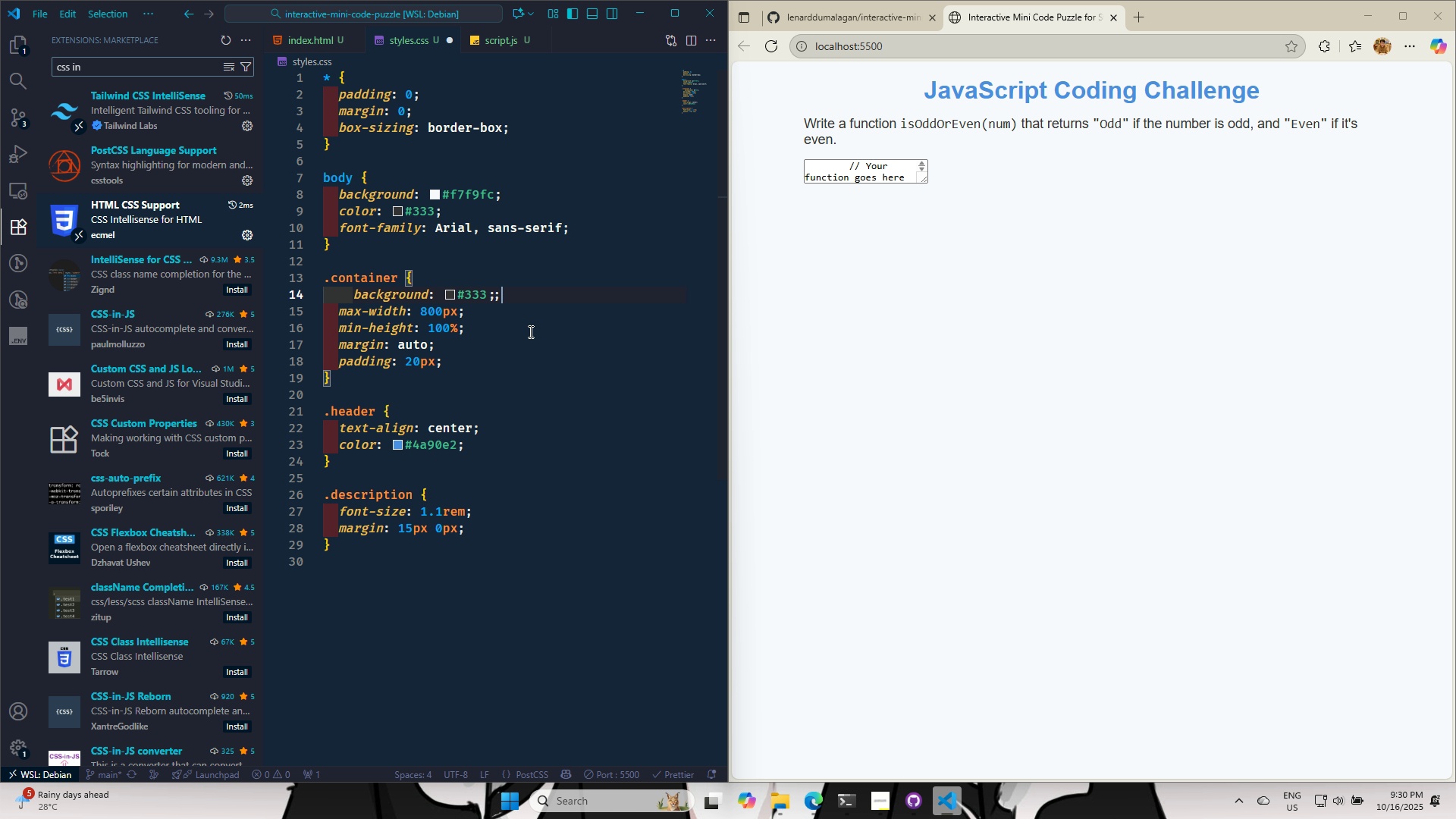 
 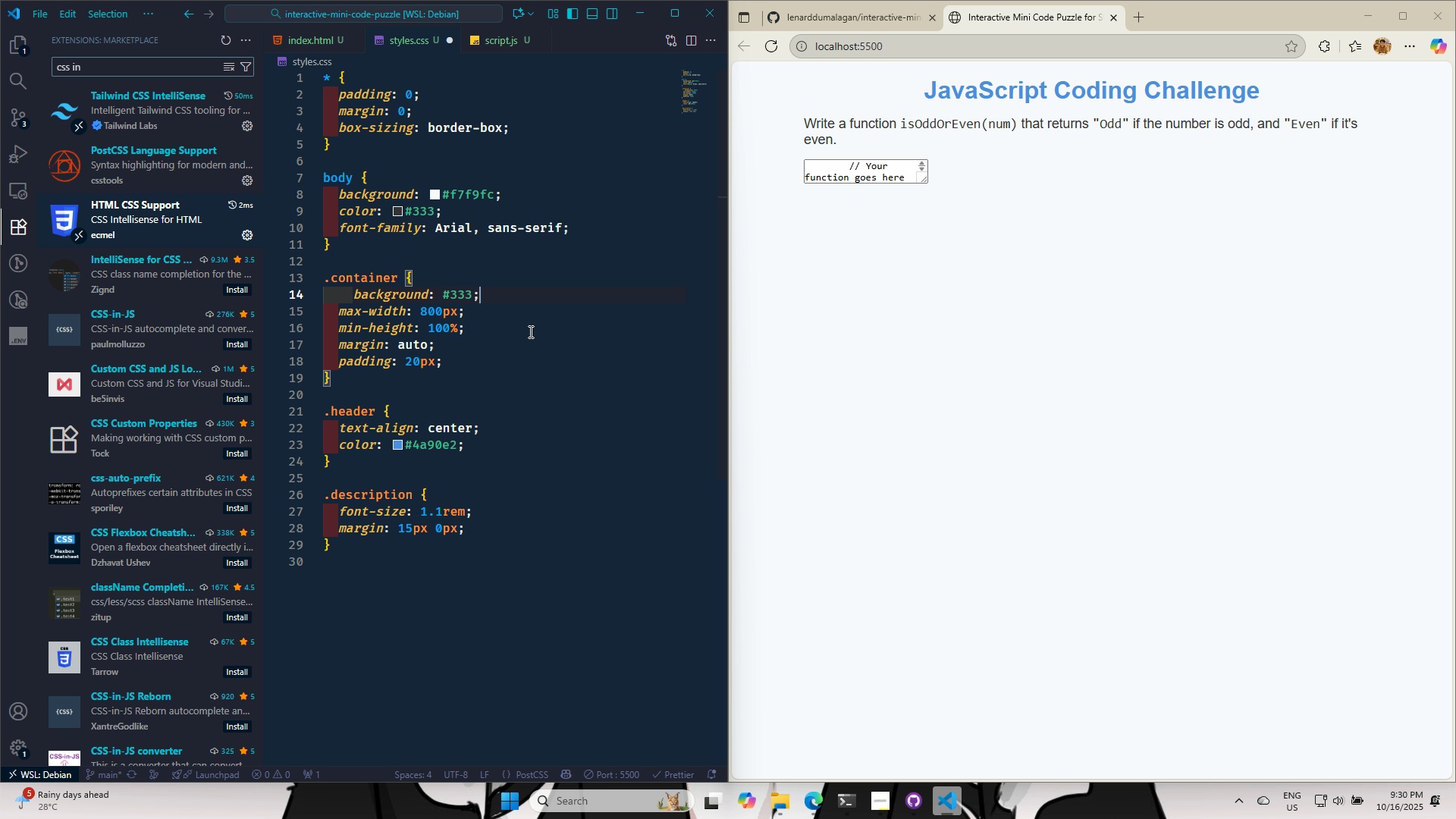 
key(Control+ControlLeft)
 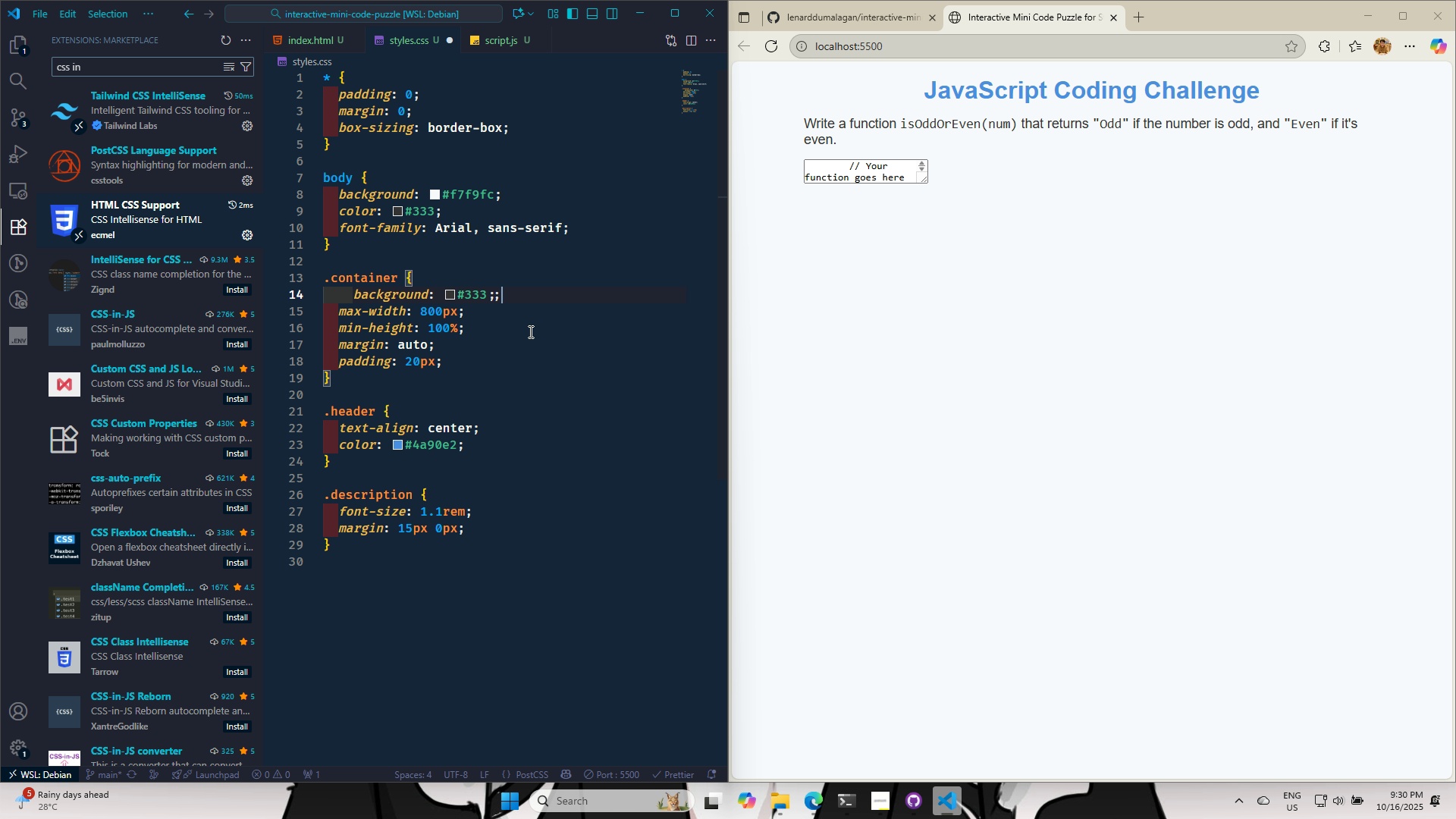 
key(Backspace)
 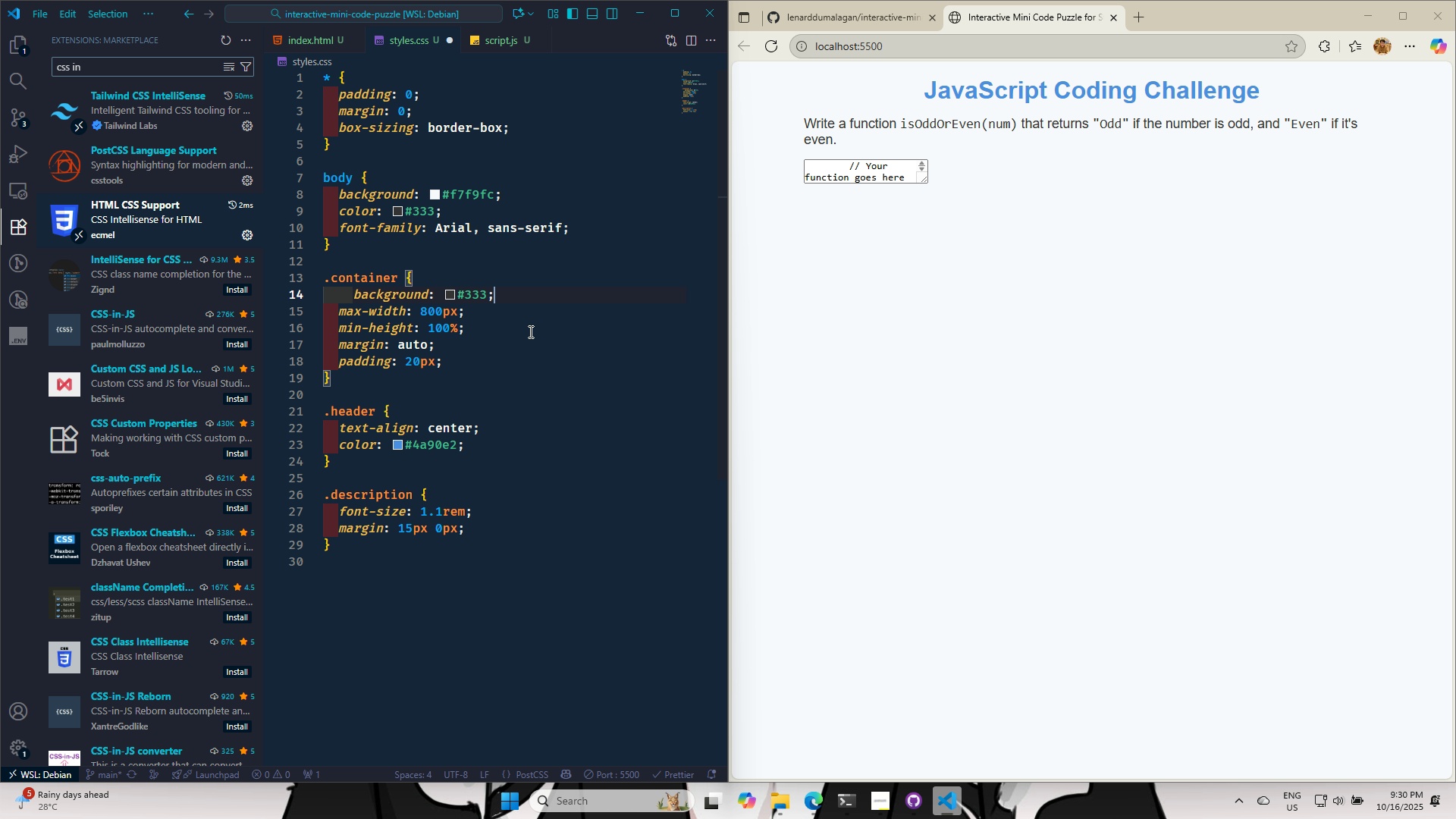 
key(Control+S)
 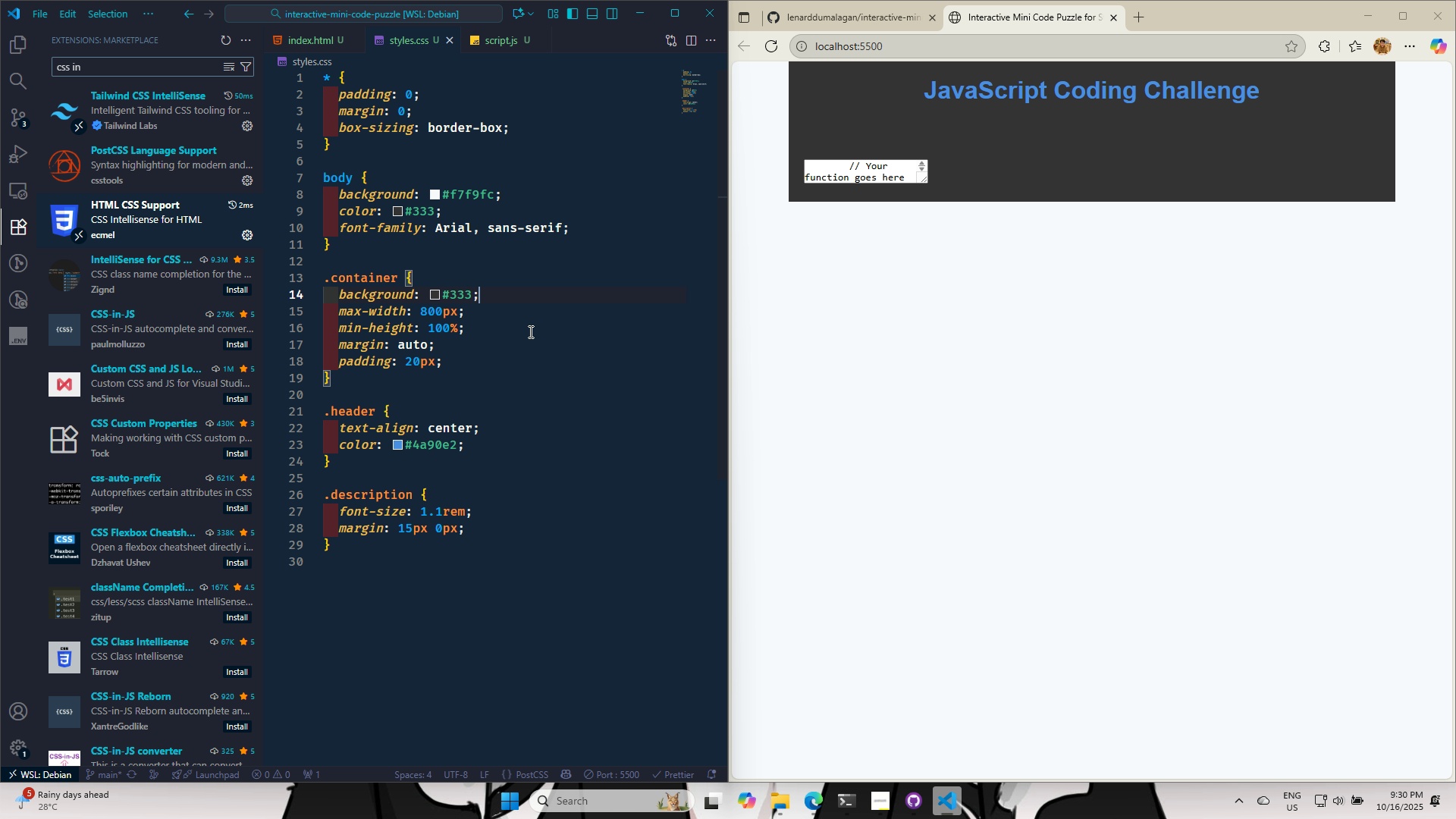 
key(Control+S)
 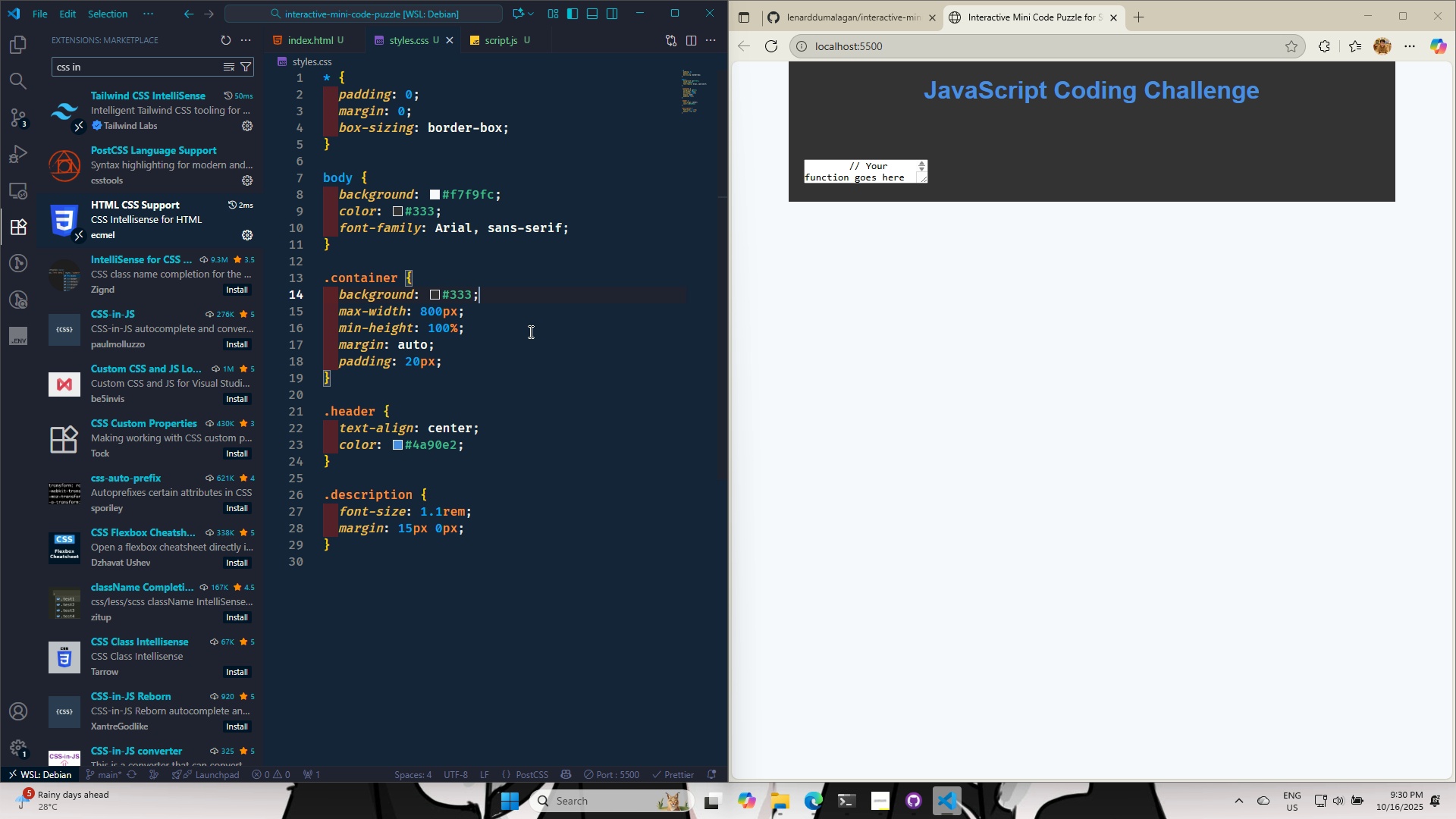 
wait(9.15)
 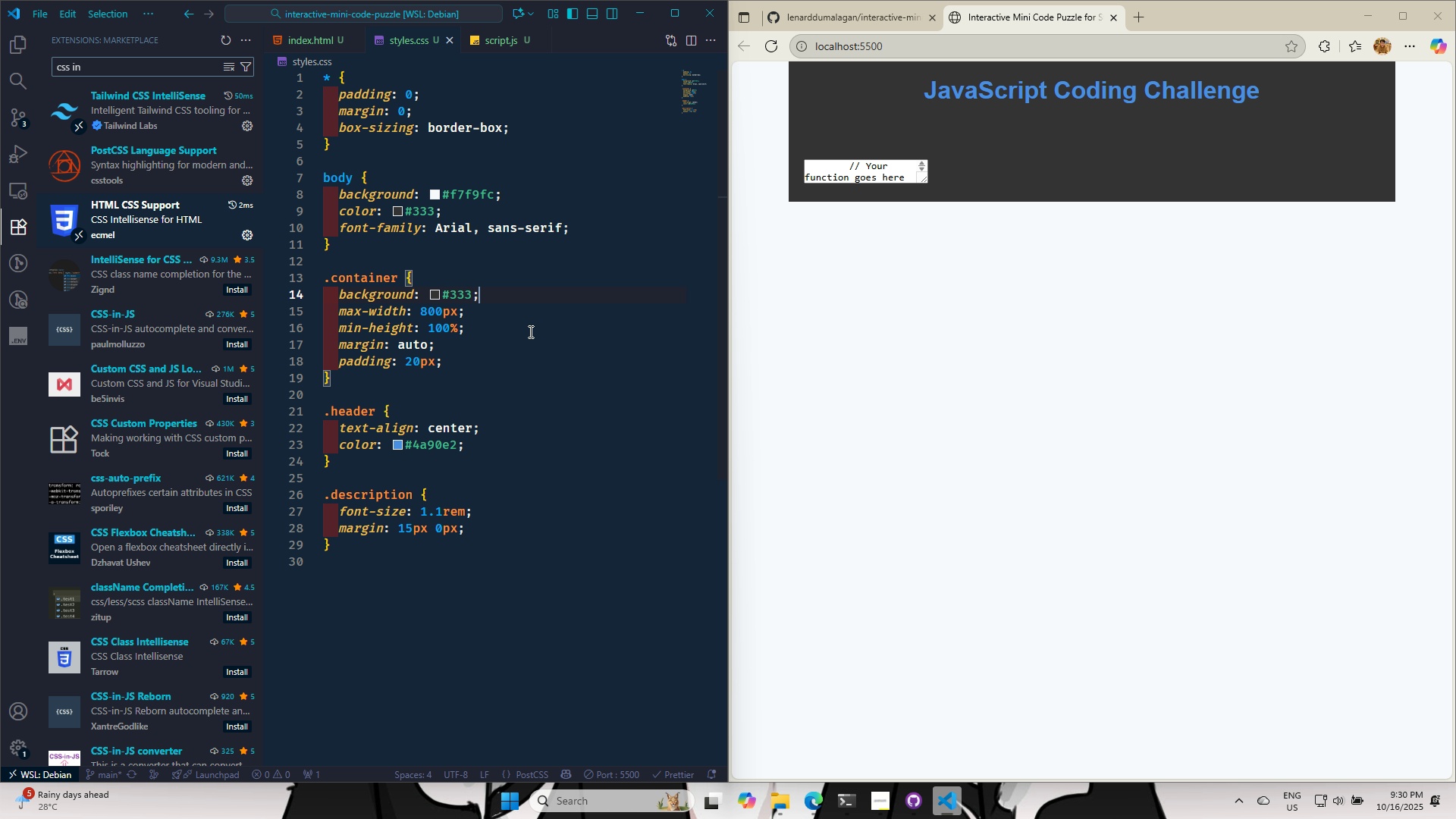 
left_click([450, 329])
 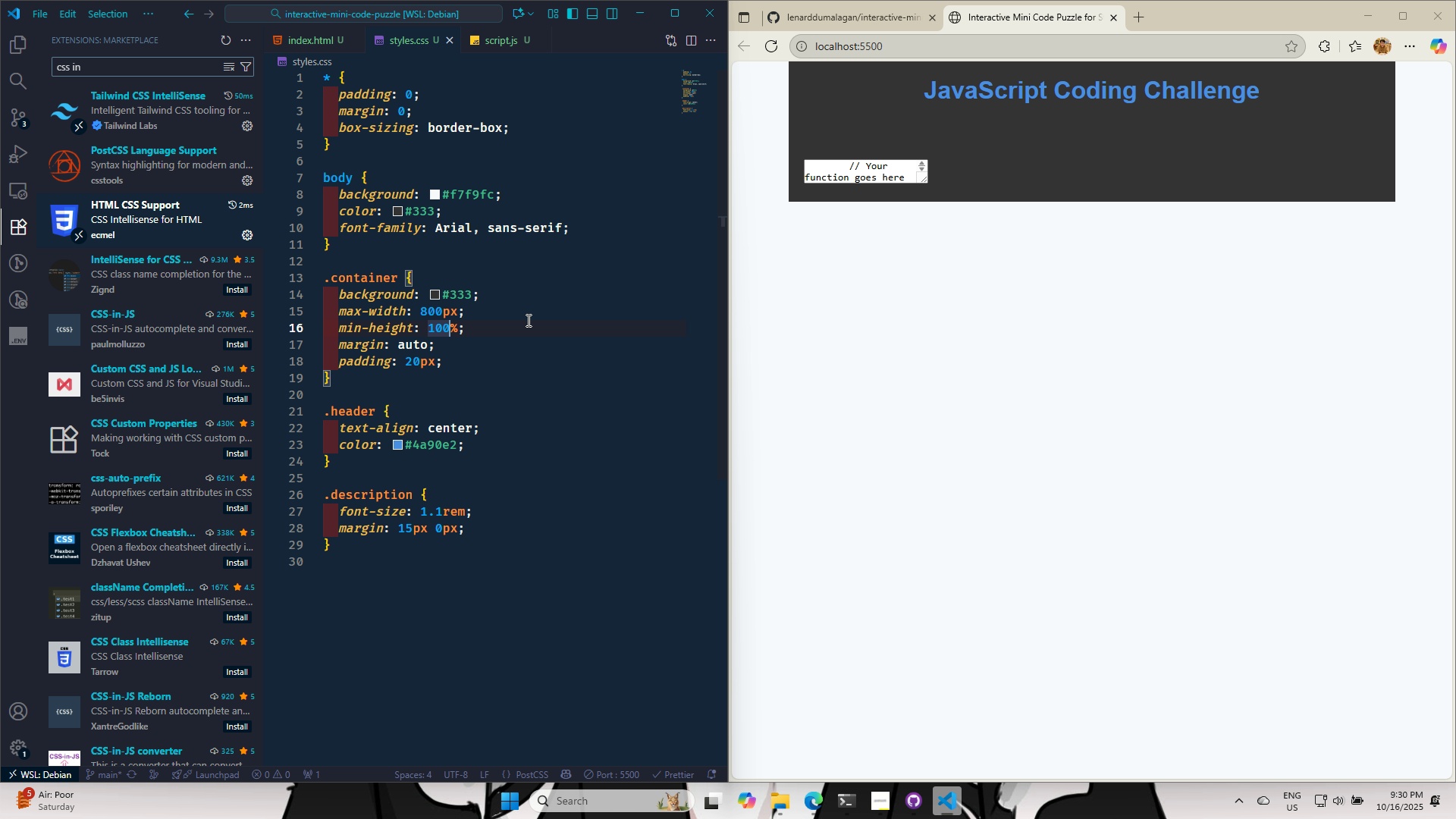 
key(Backspace)
 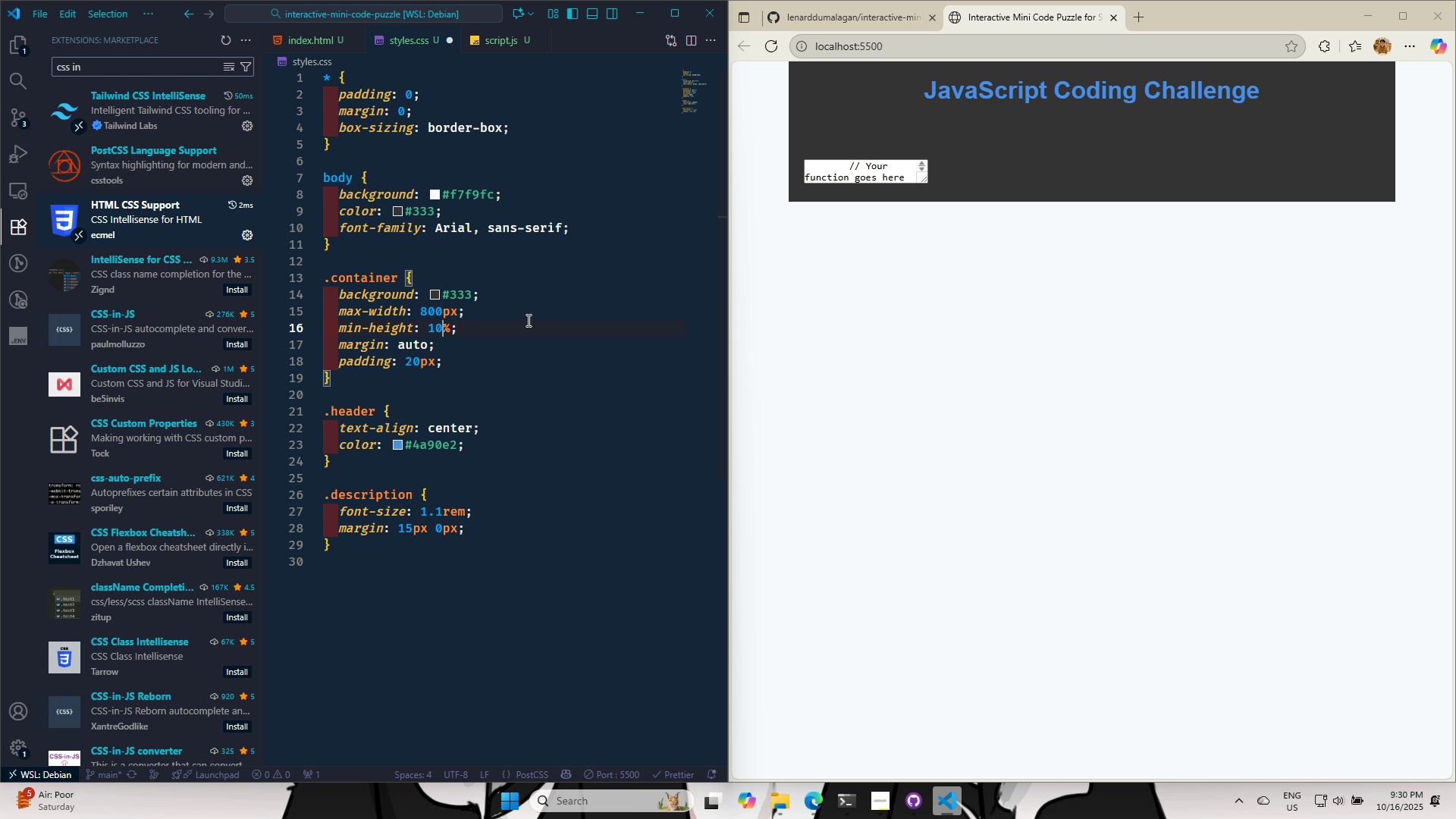 
key(Backspace)
 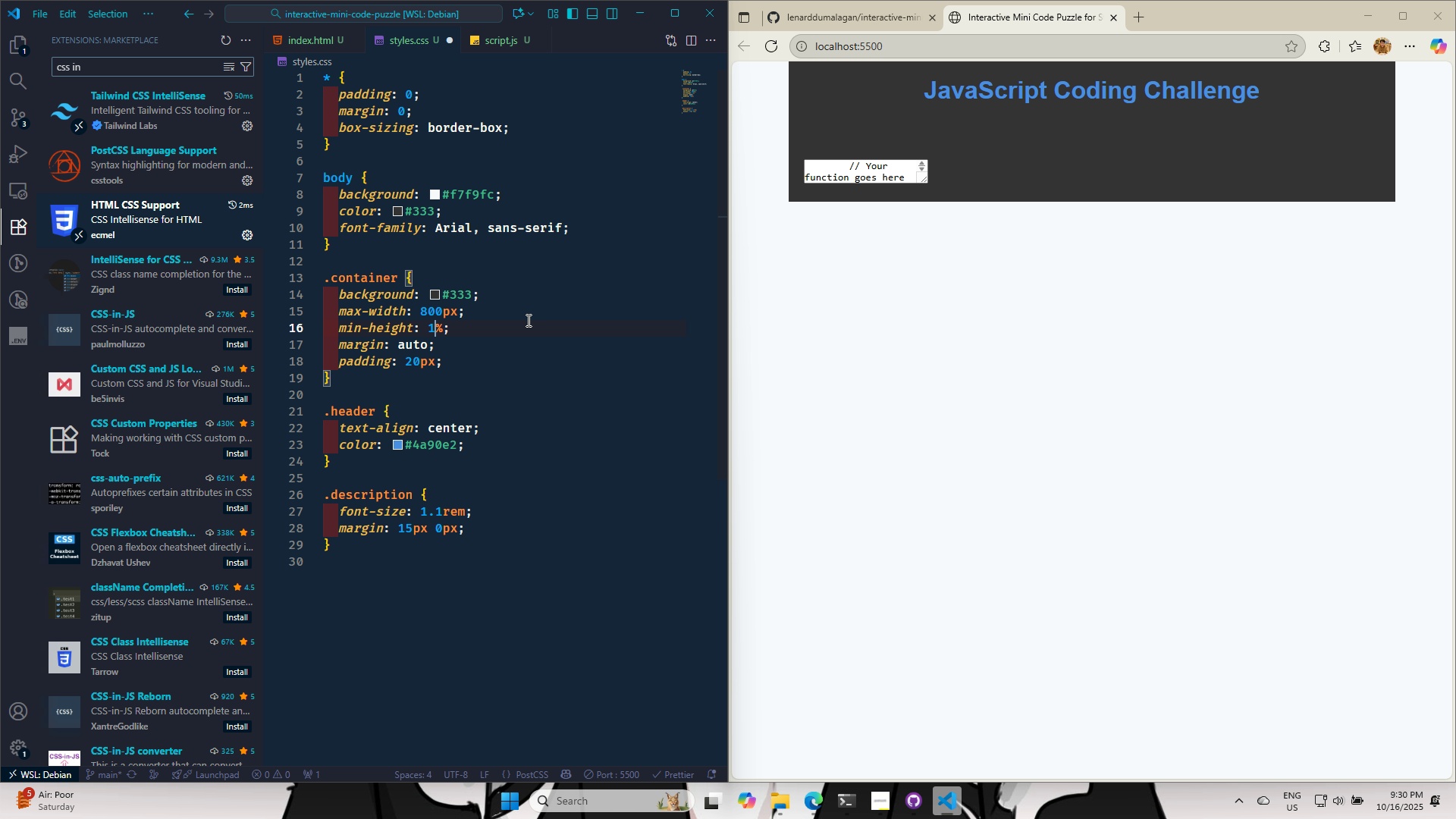 
key(Backspace)
 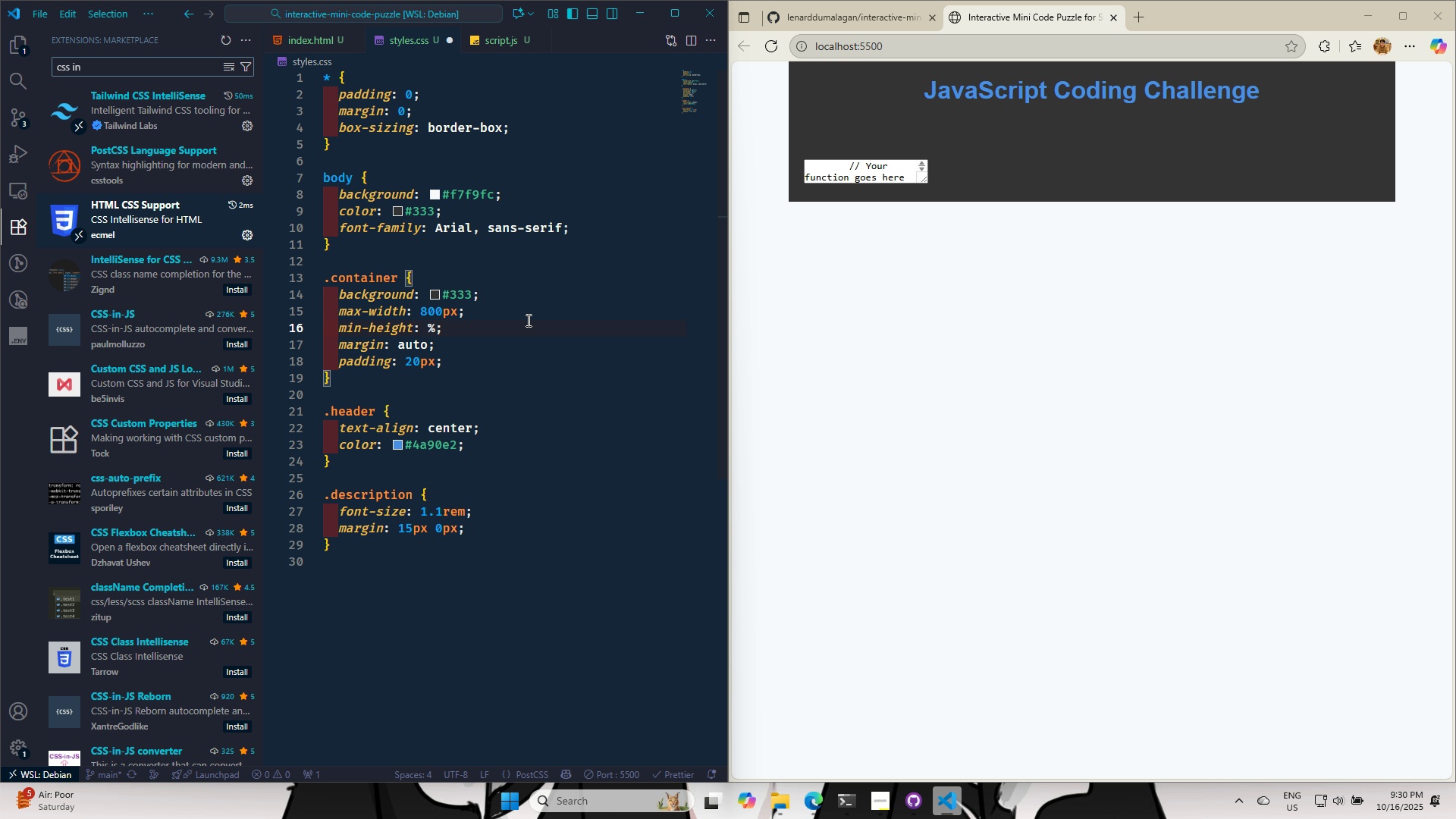 
key(ArrowRight)
 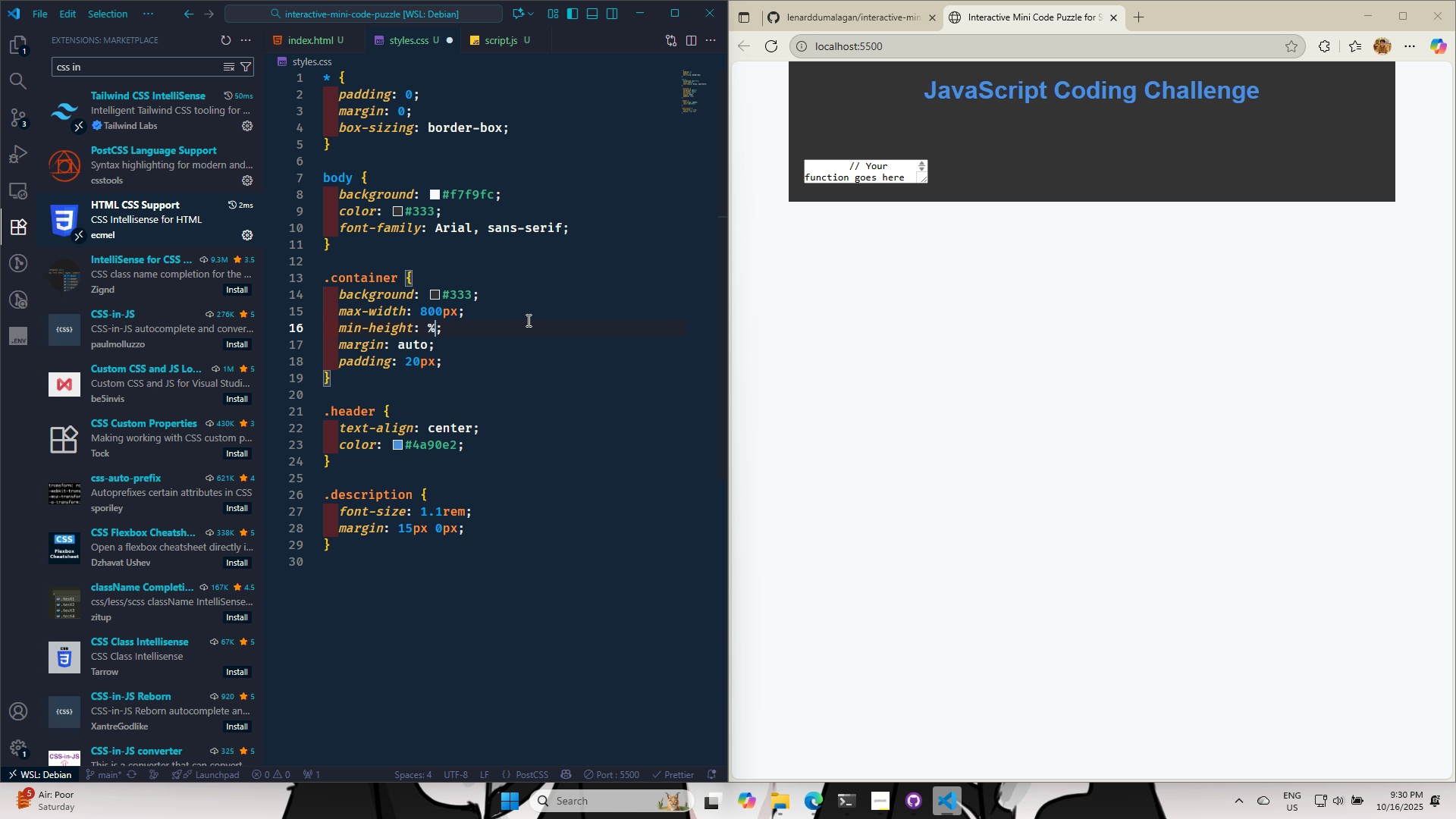 
key(Backspace)
type(100vh)
 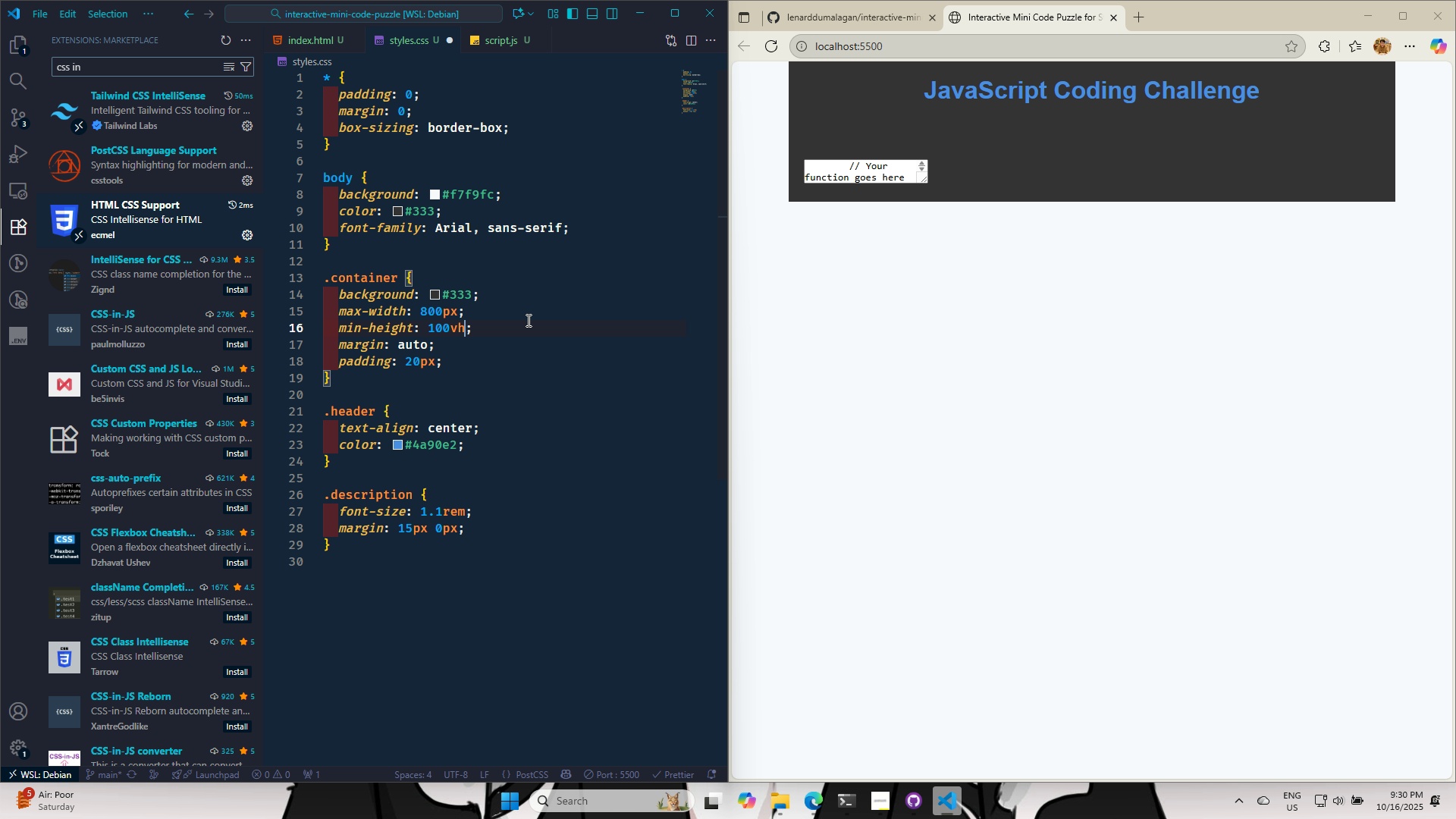 
key(Control+S)
 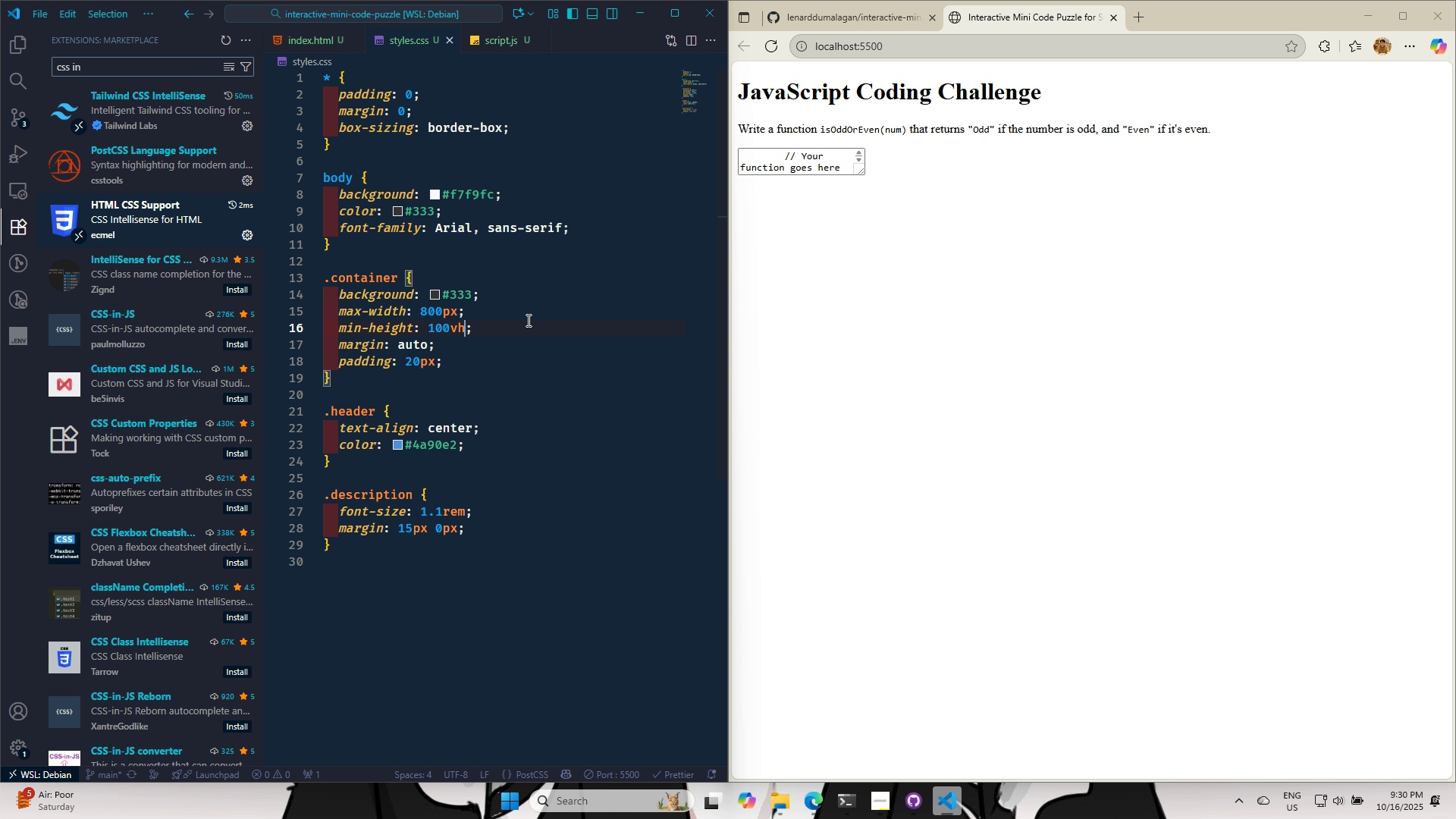 
key(Control+S)
 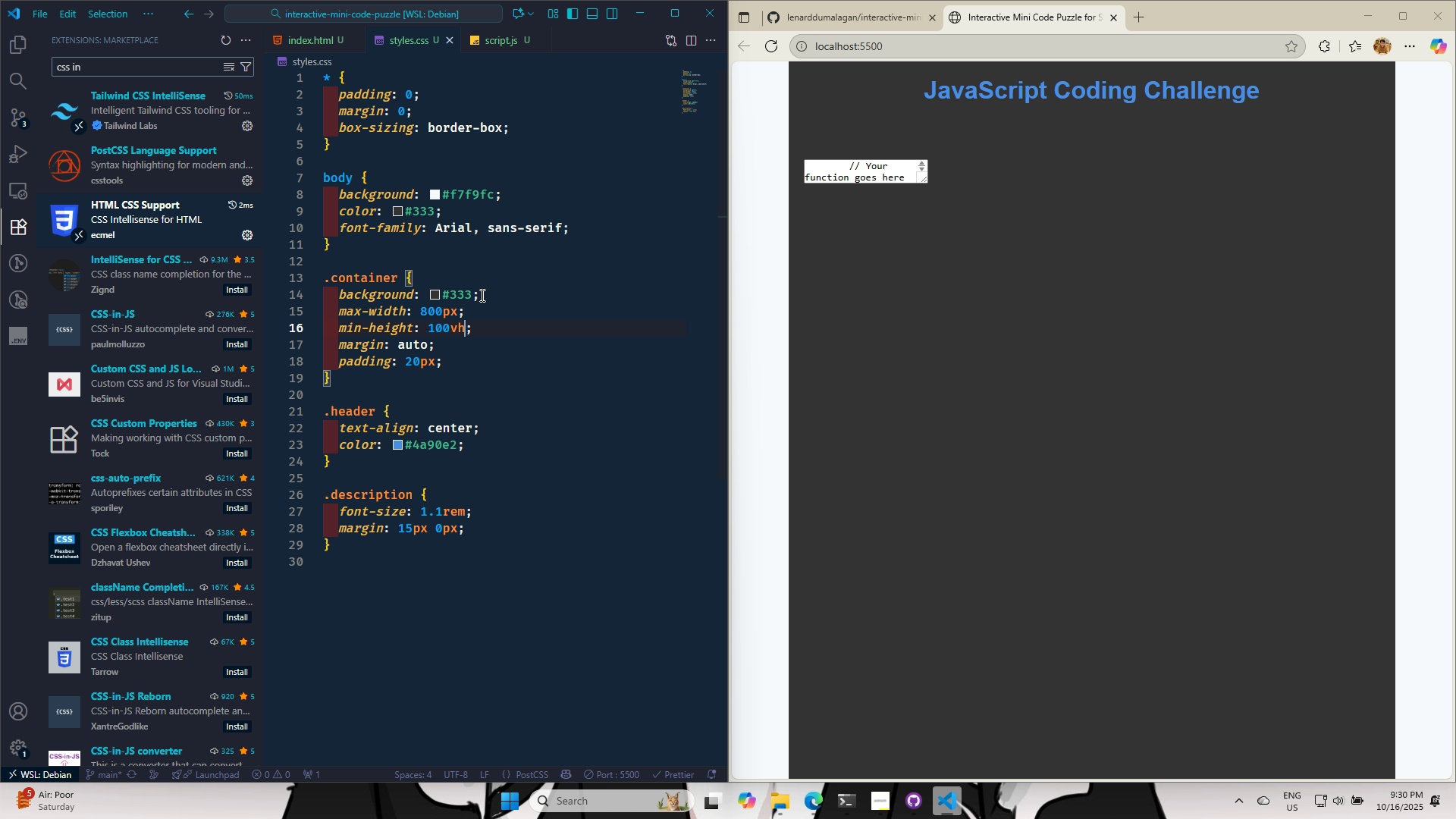 
wait(6.39)
 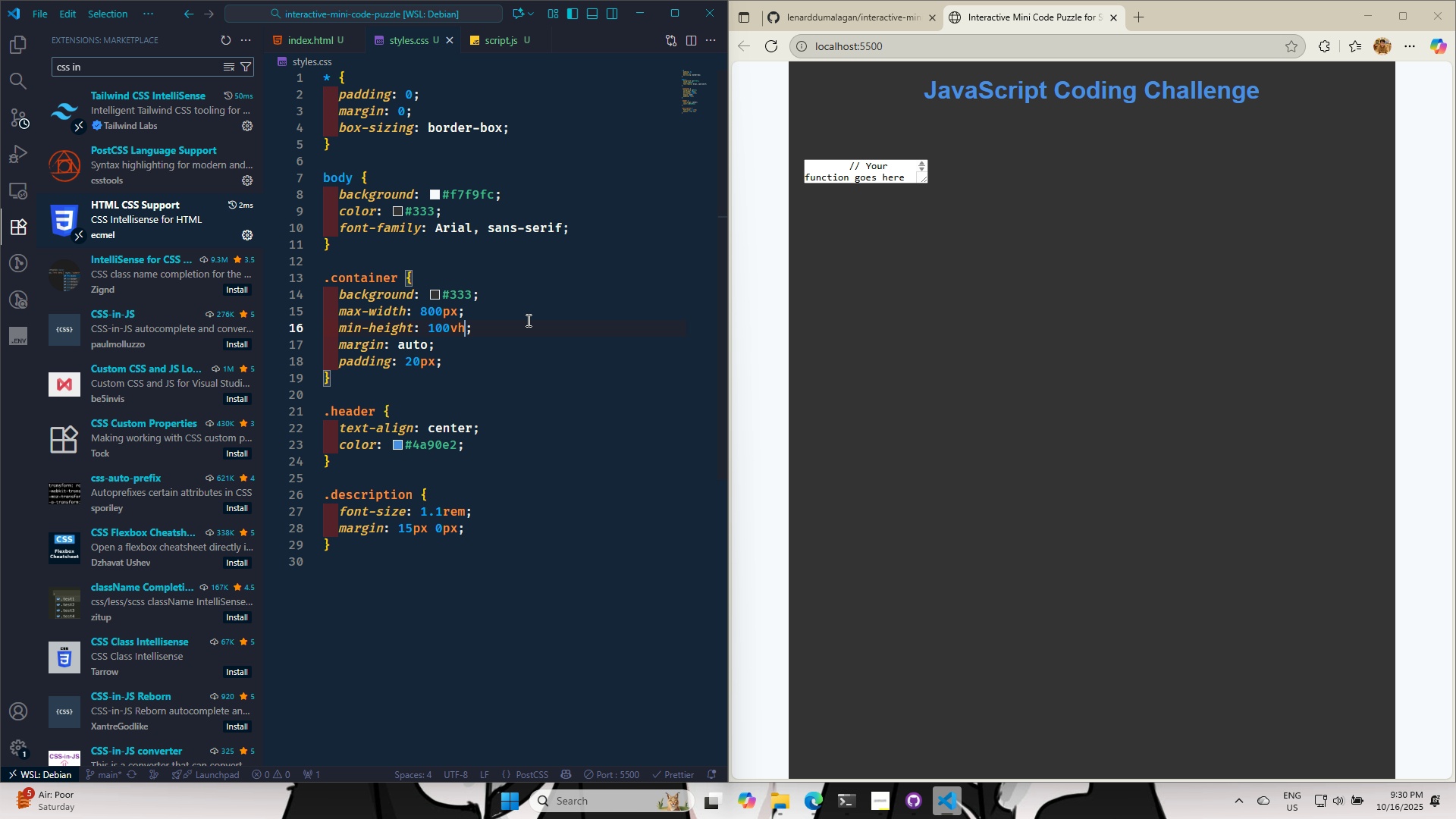 
left_click_drag(start_coordinate=[481, 295], to_coordinate=[374, 294])
 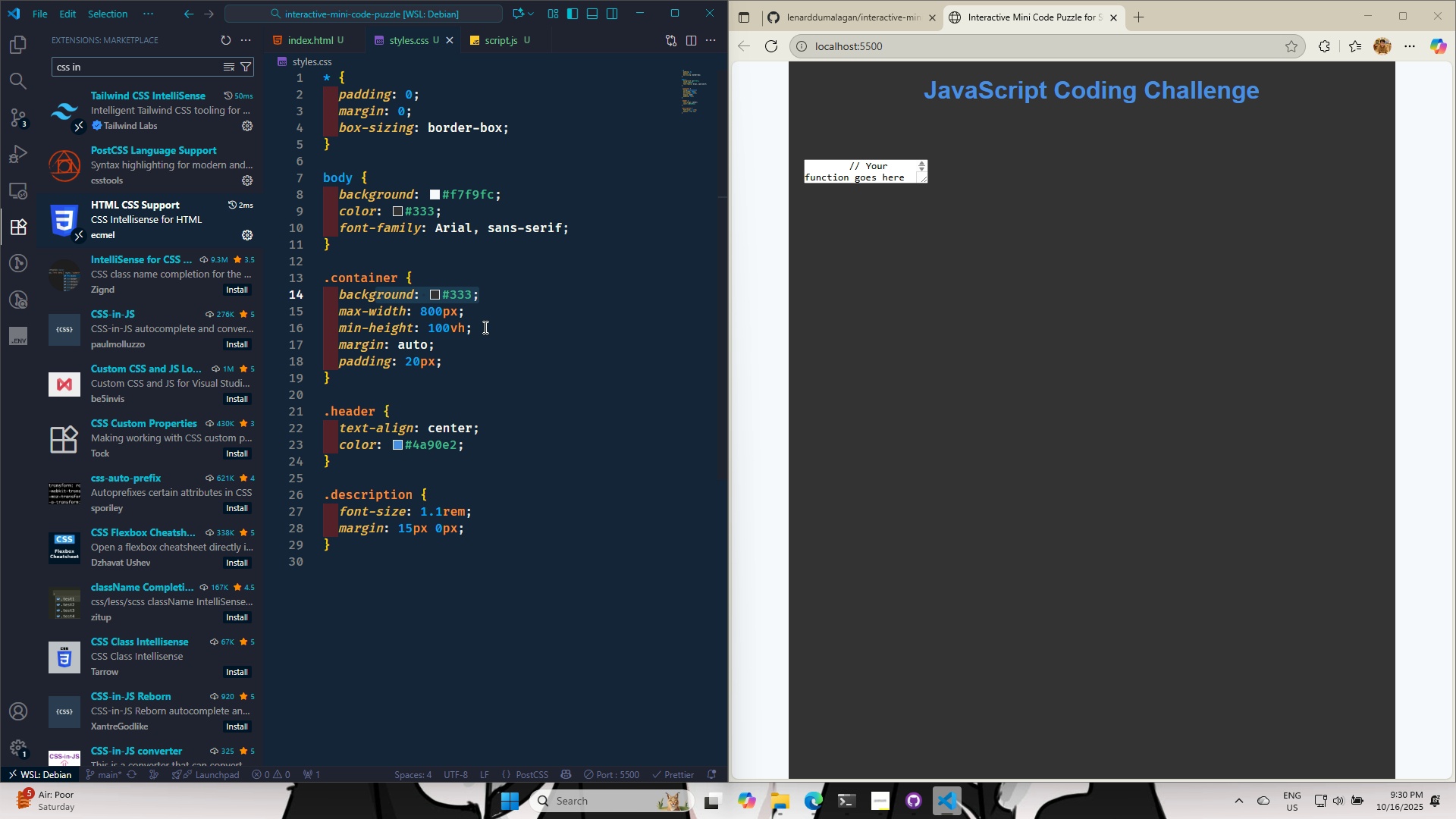 
left_click_drag(start_coordinate=[484, 327], to_coordinate=[249, 322])
 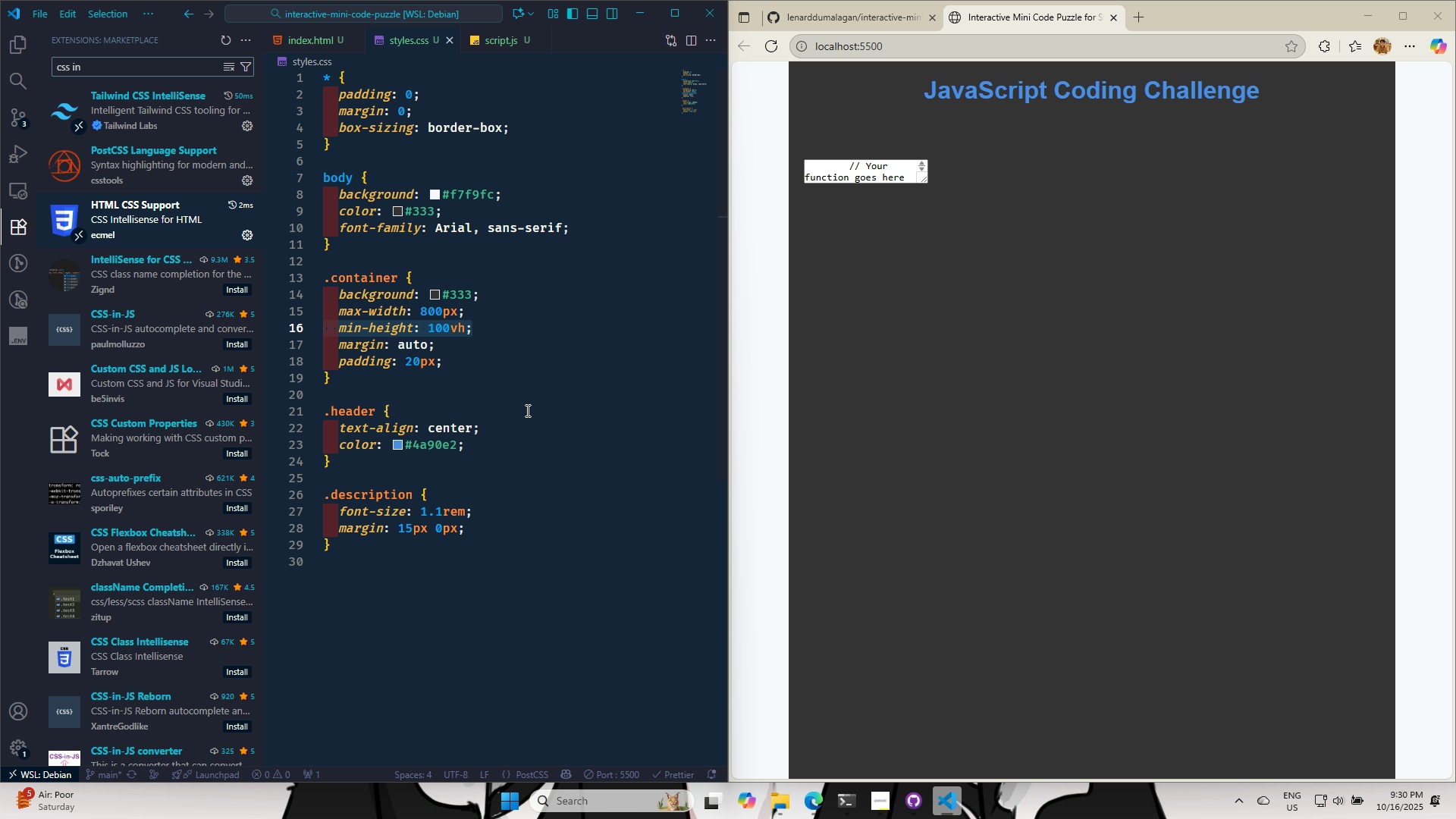 
key(Backspace)
 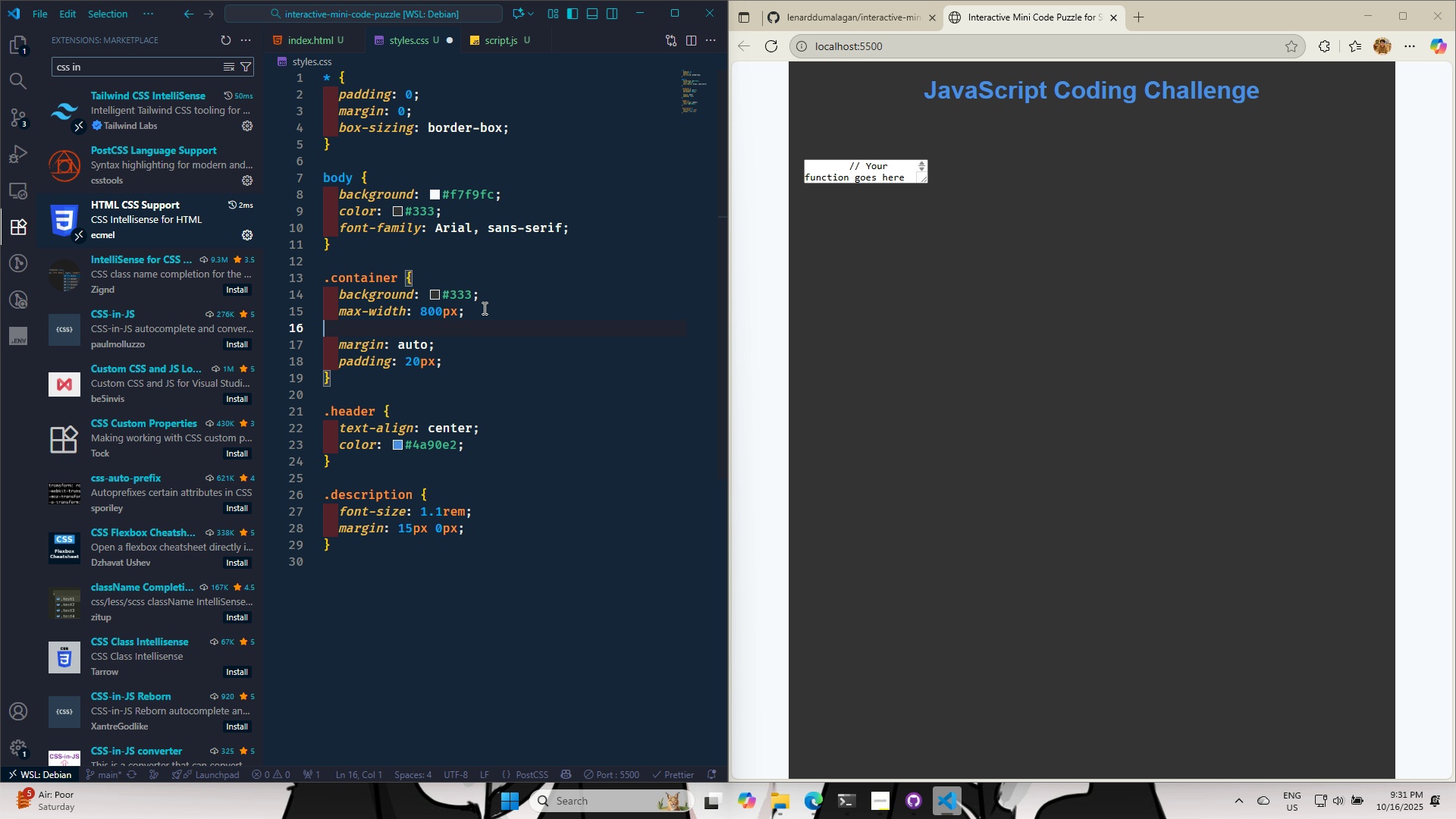 
key(Backspace)
 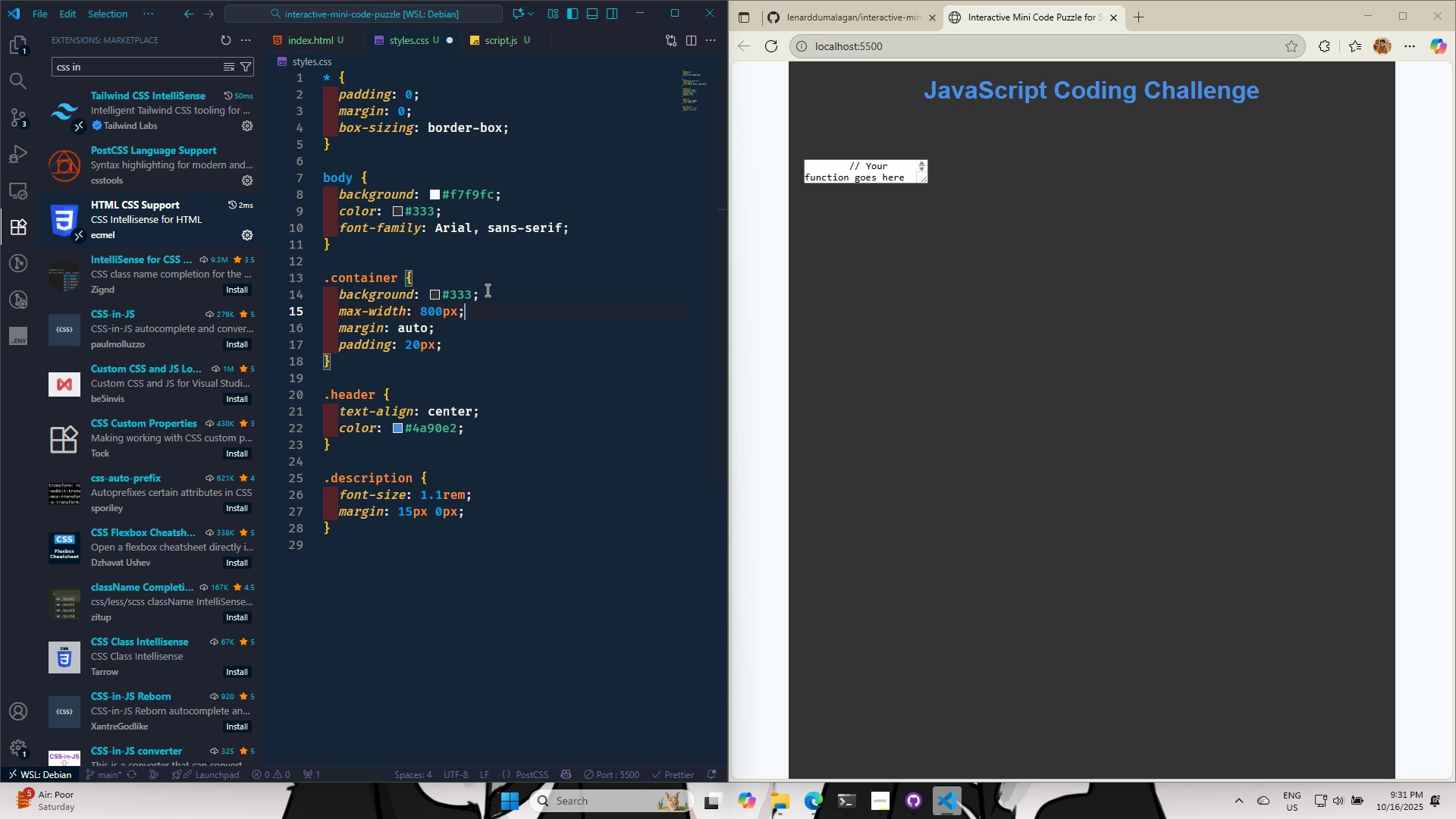 
left_click_drag(start_coordinate=[486, 290], to_coordinate=[194, 293])
 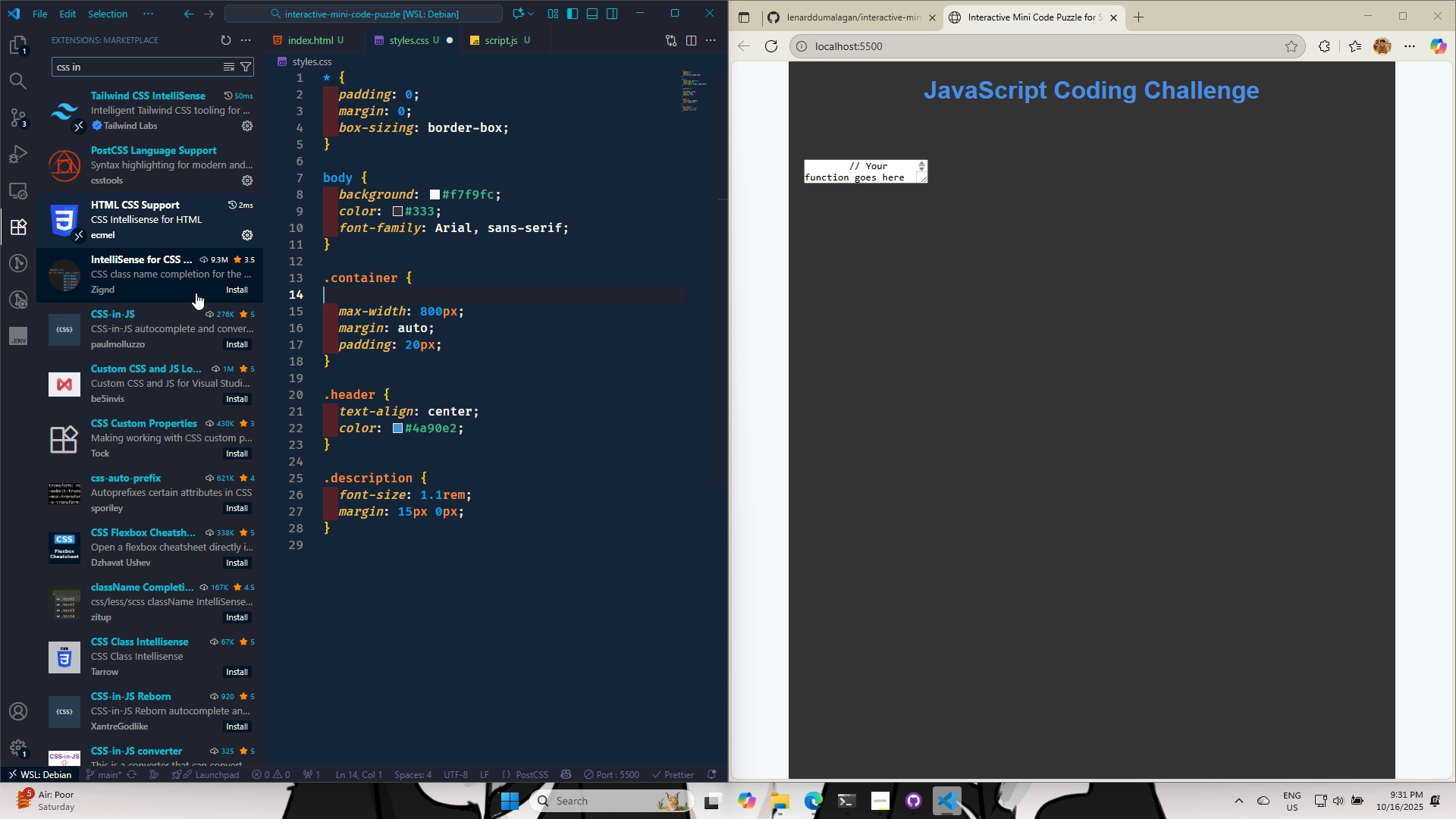 
key(Backspace)
 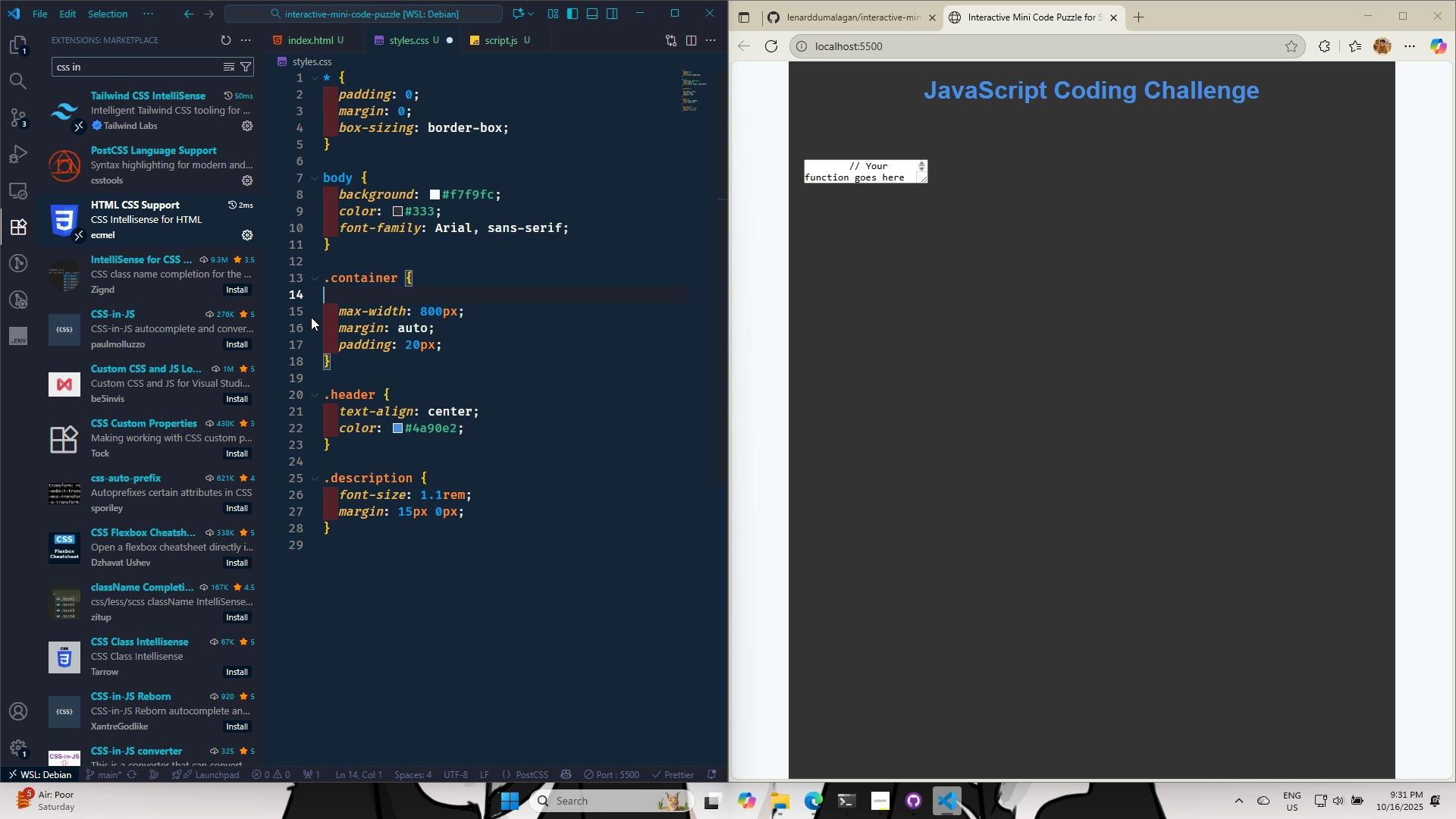 
key(Backspace)
 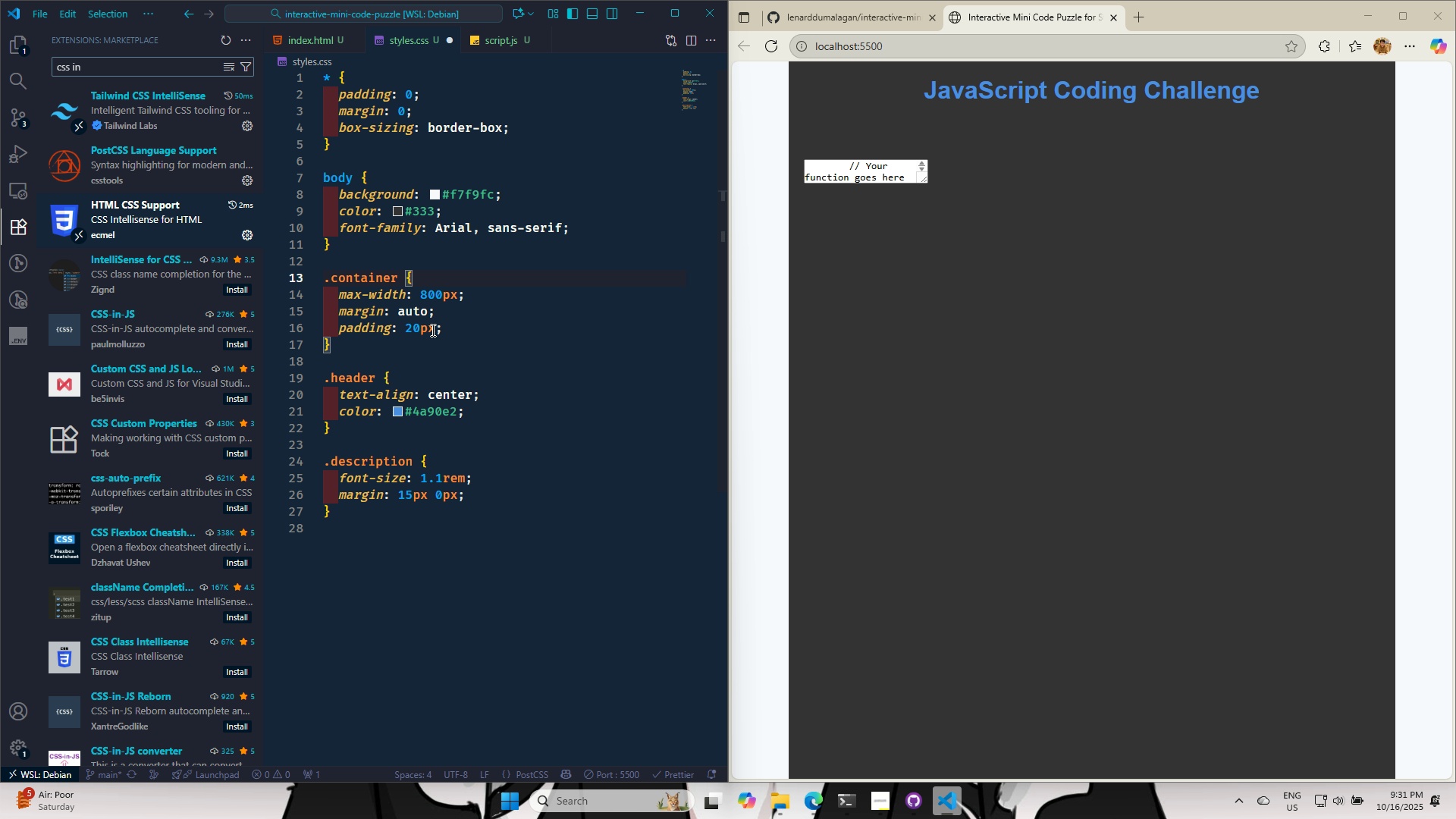 
left_click([435, 329])
 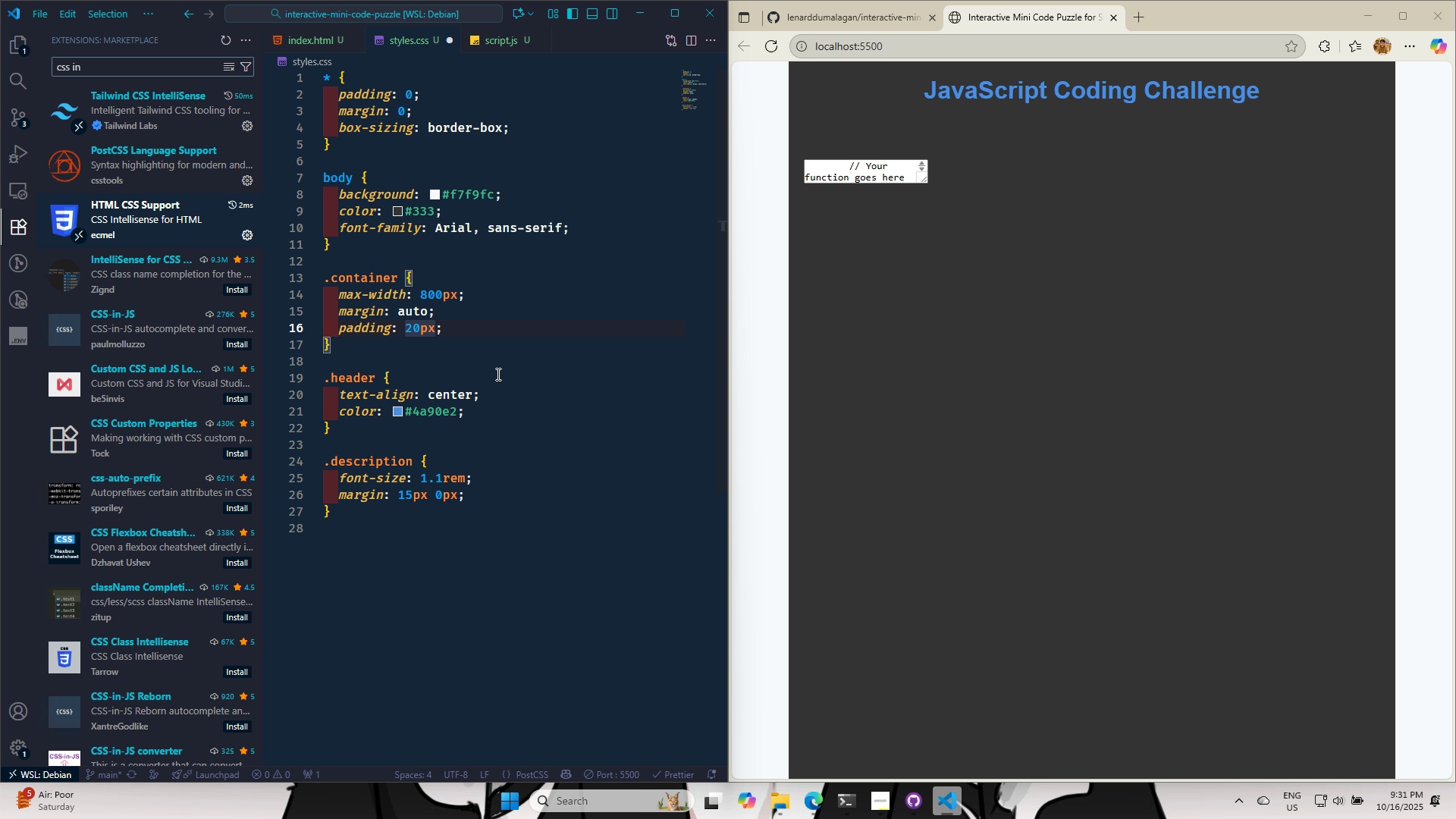 
type( 40px)
 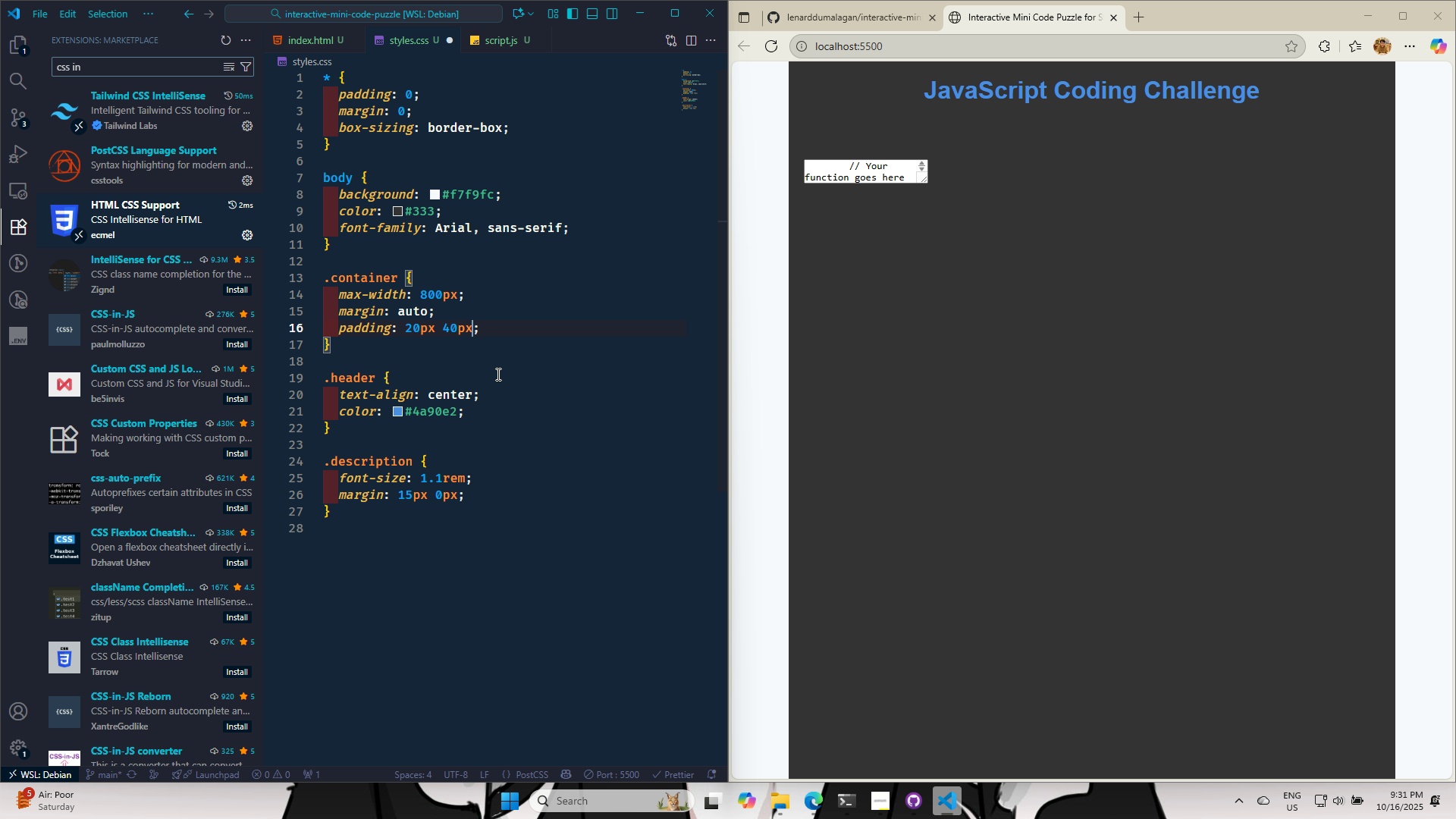 
key(Control+S)
 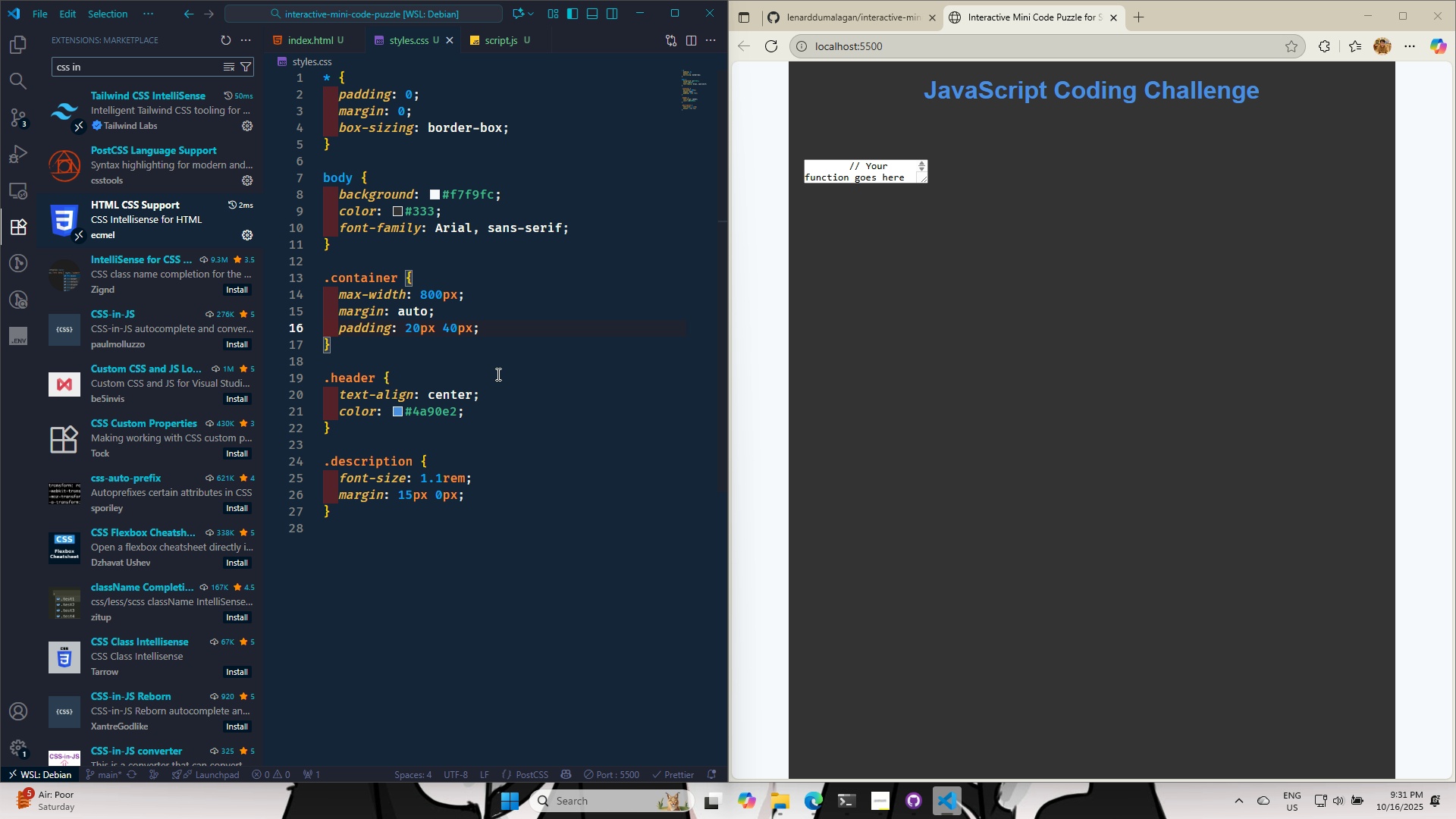 
key(Control+S)
 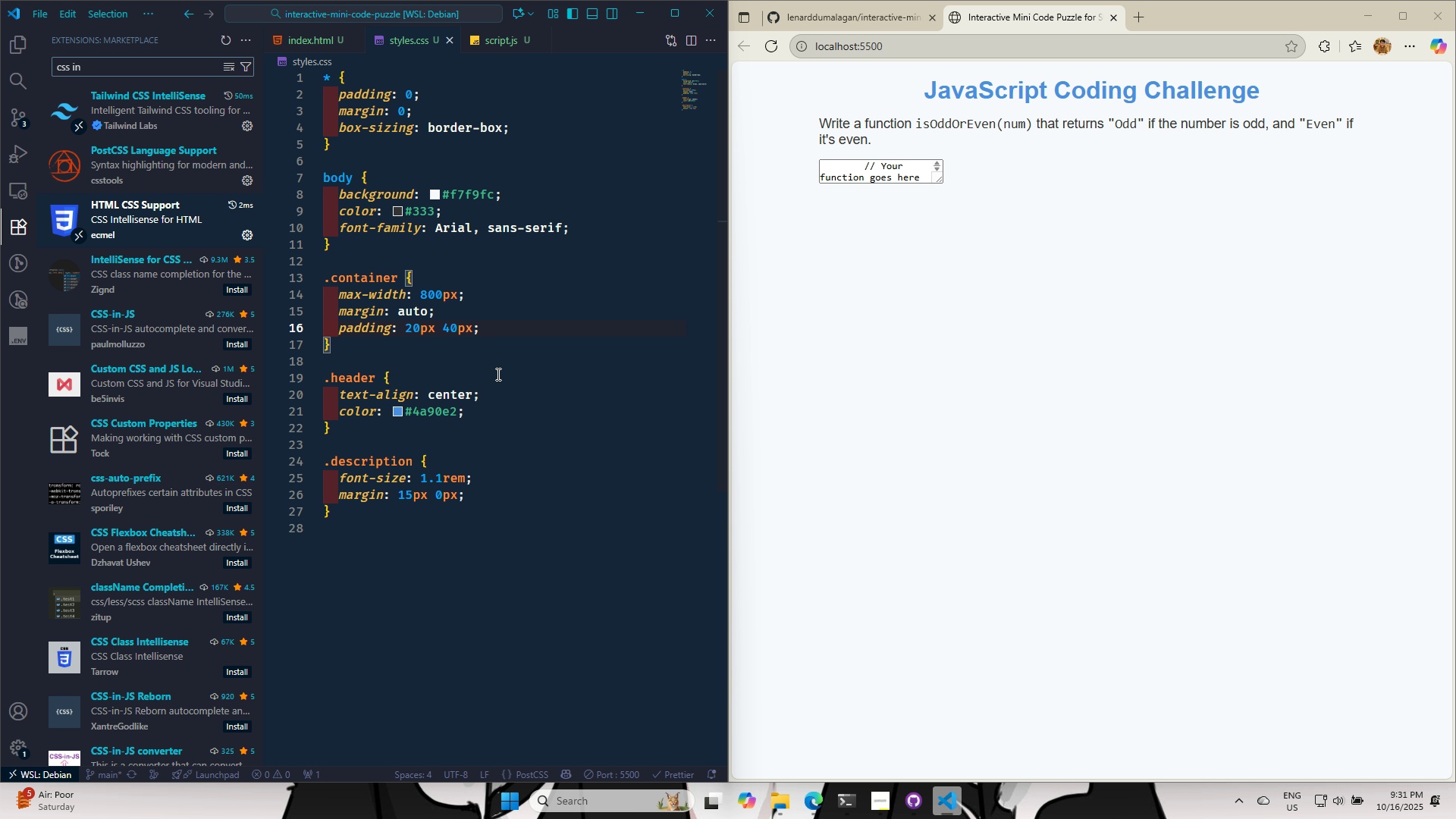 
key(Control+S)
 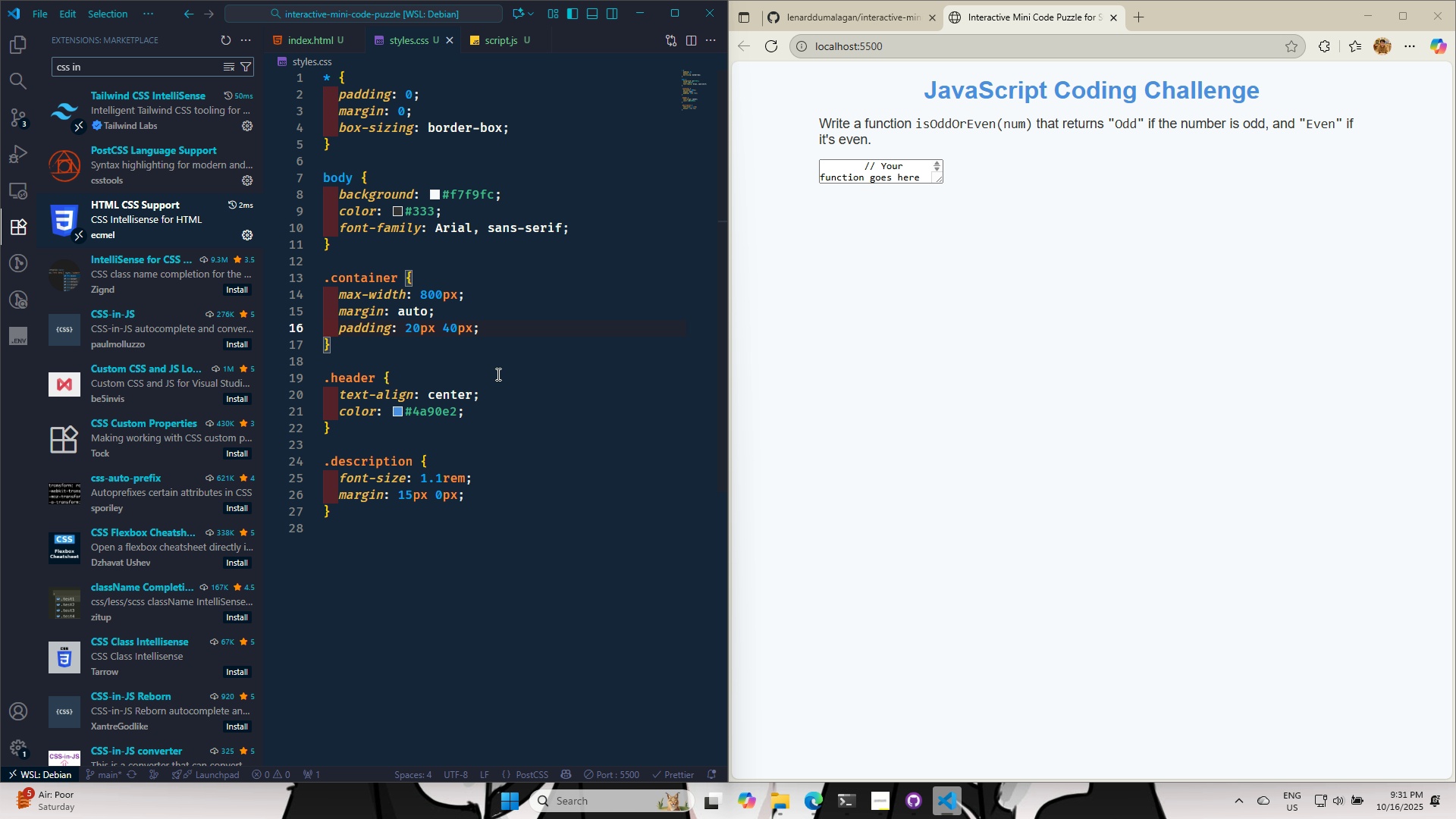 
key(Control+S)
 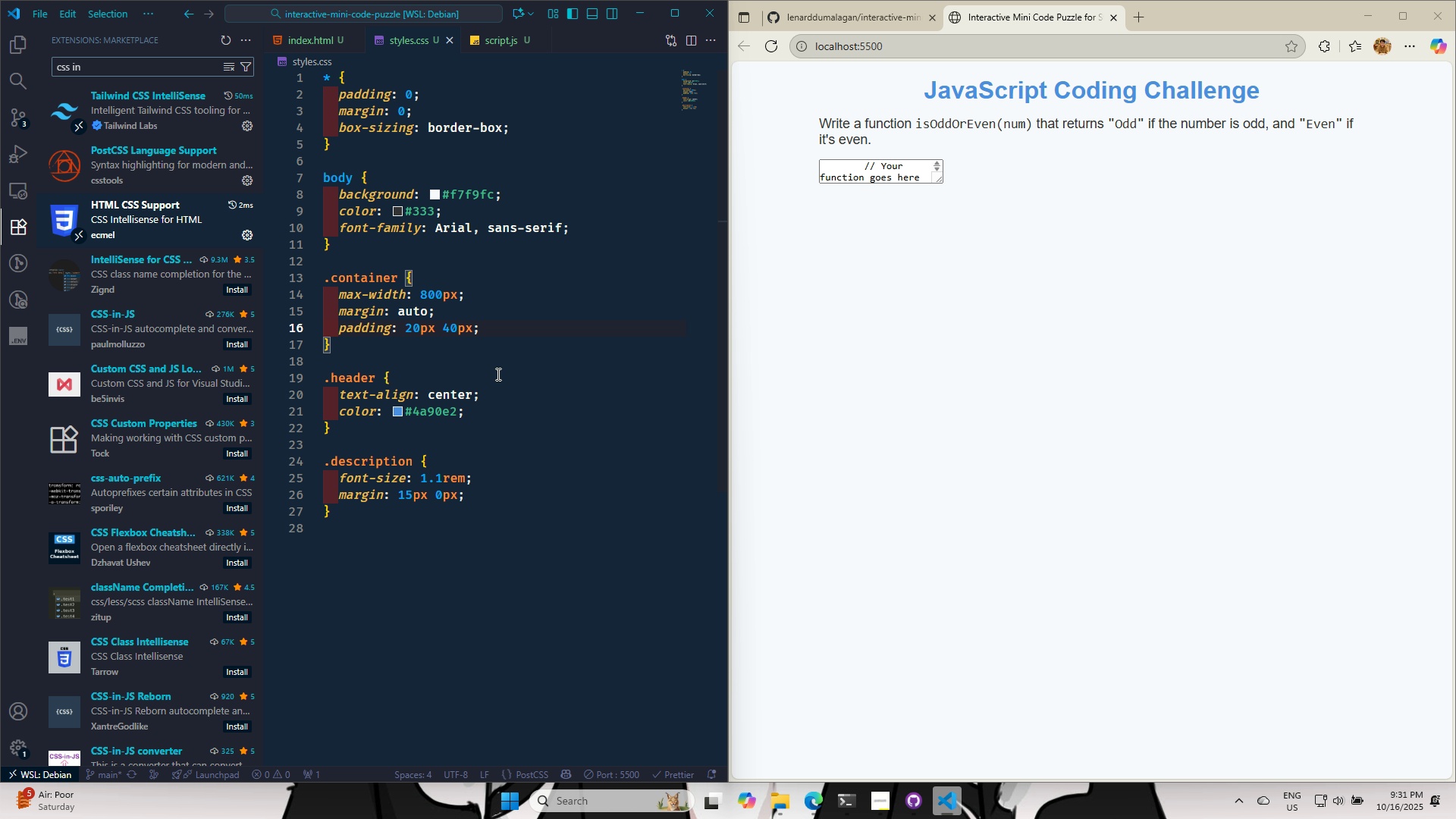 
key(Control+S)
 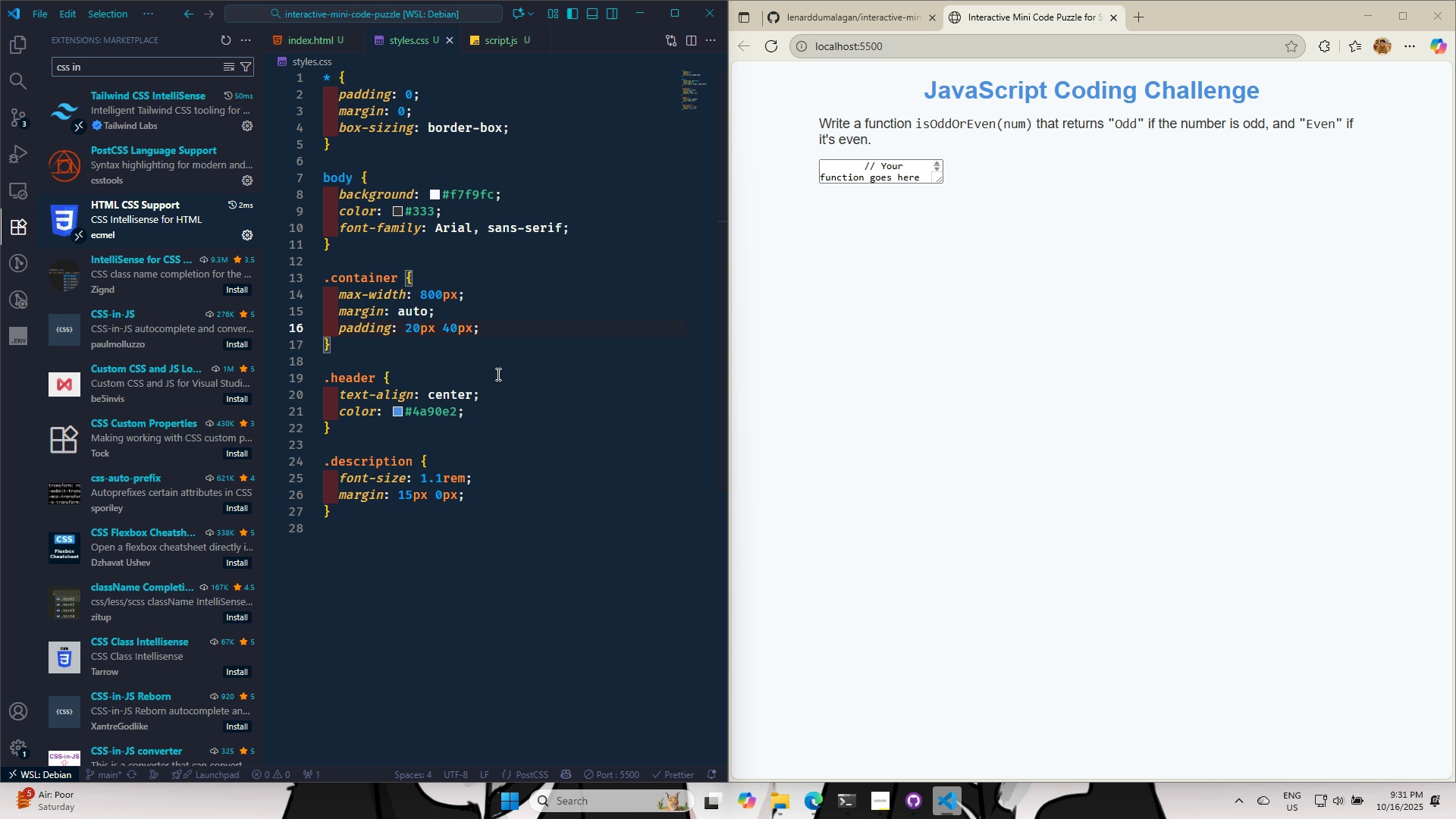 
key(Control+S)
 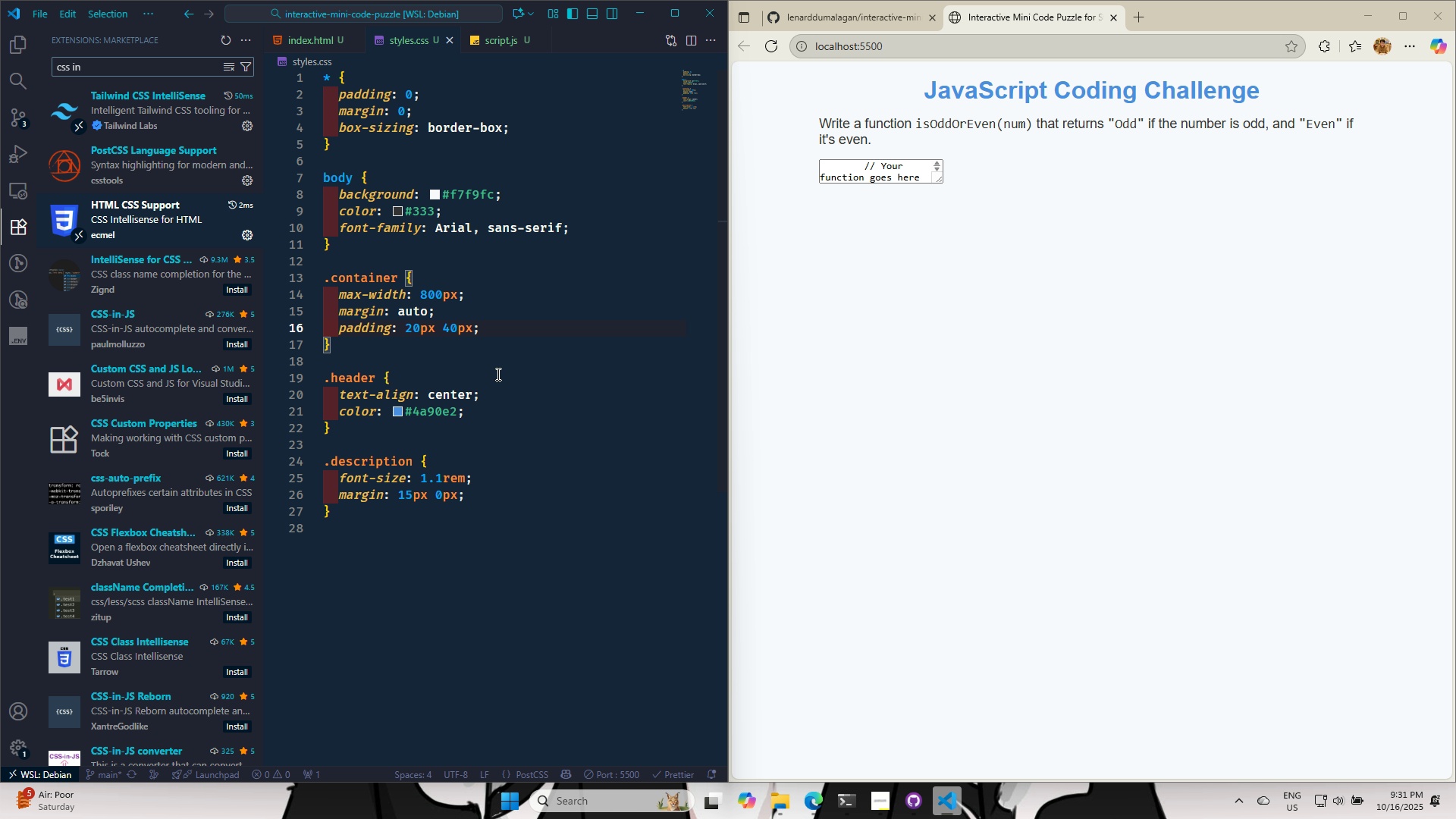 
key(Control+S)
 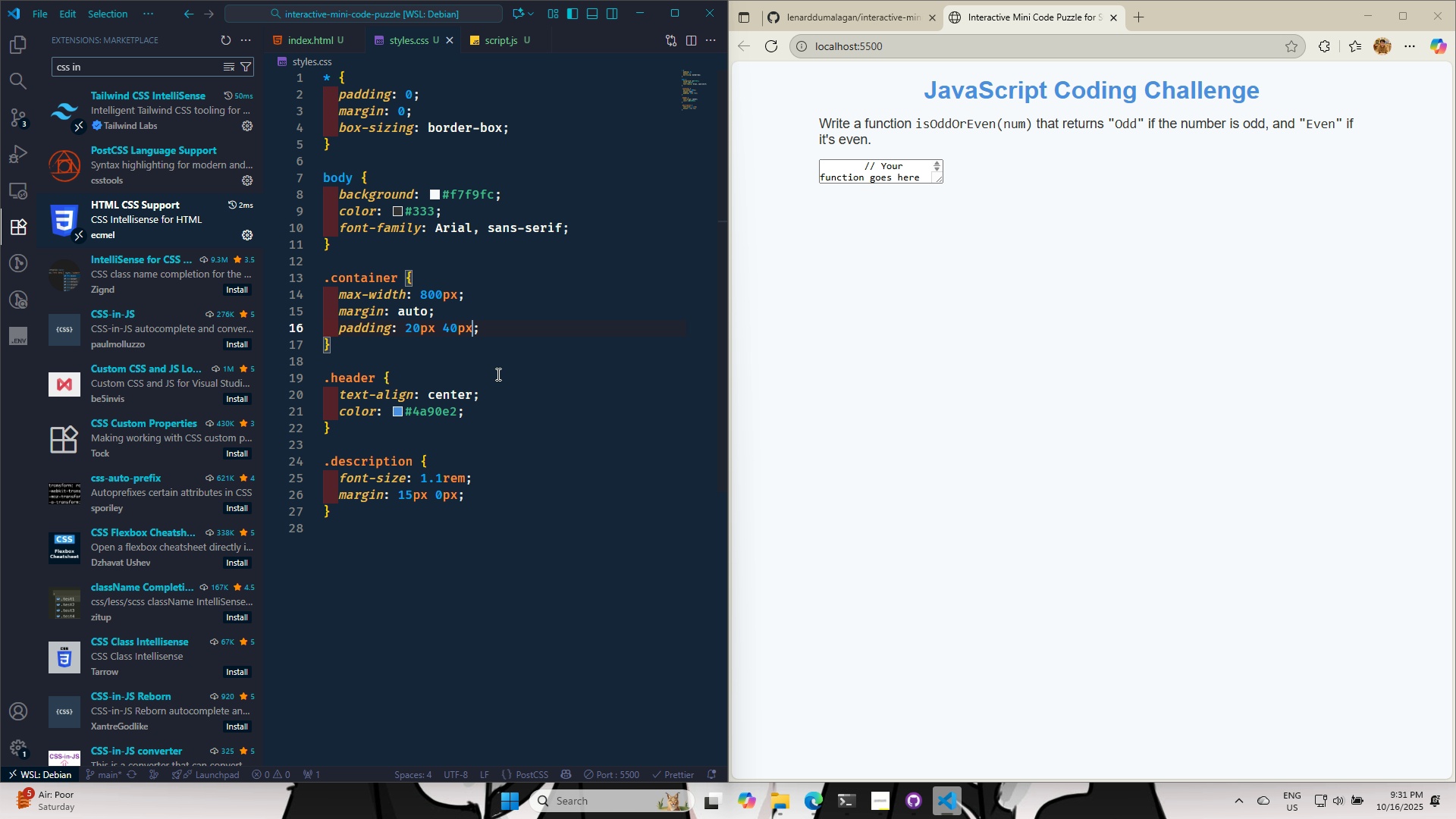 
key(Control+S)
 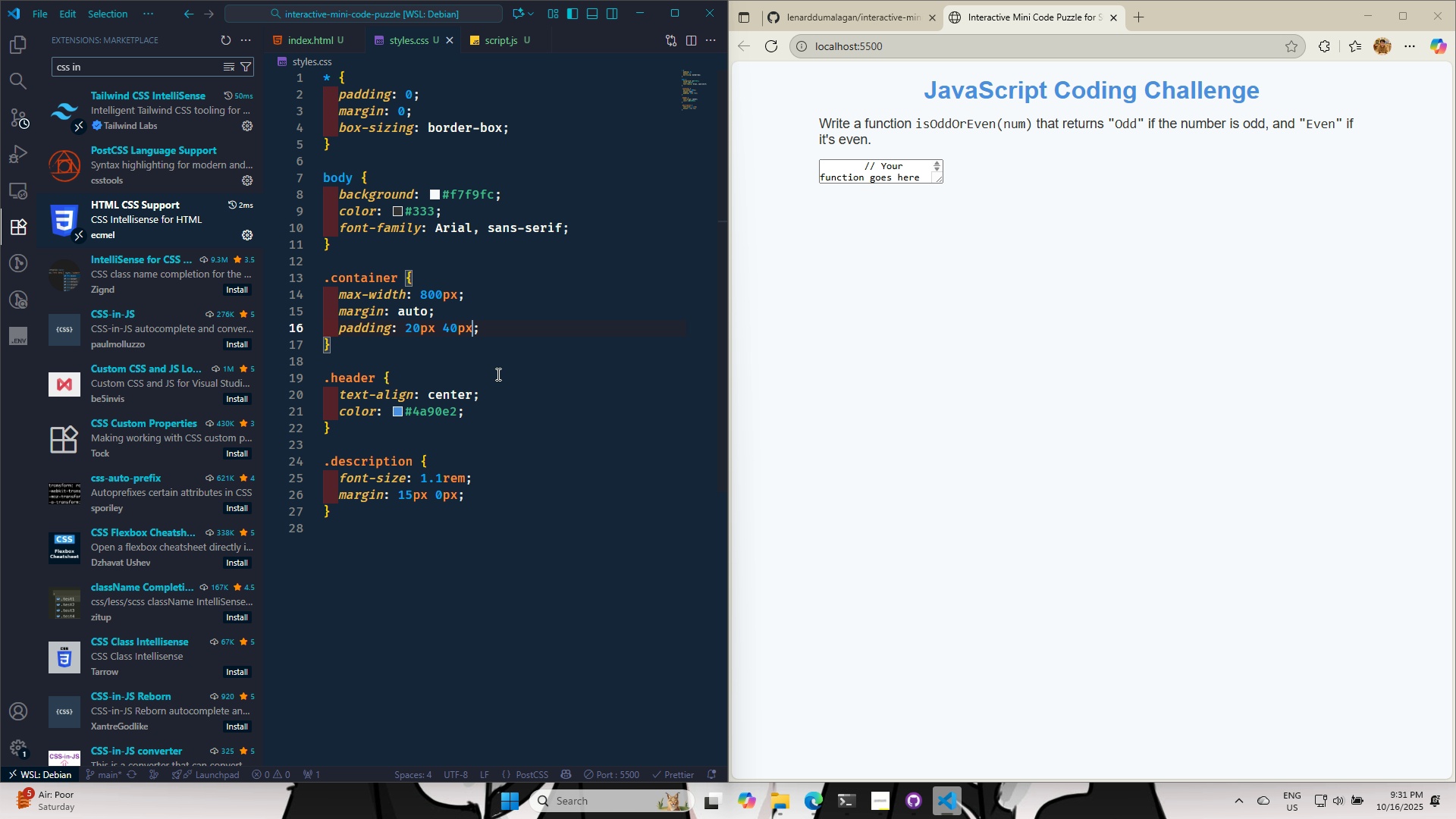 
key(ArrowLeft)
 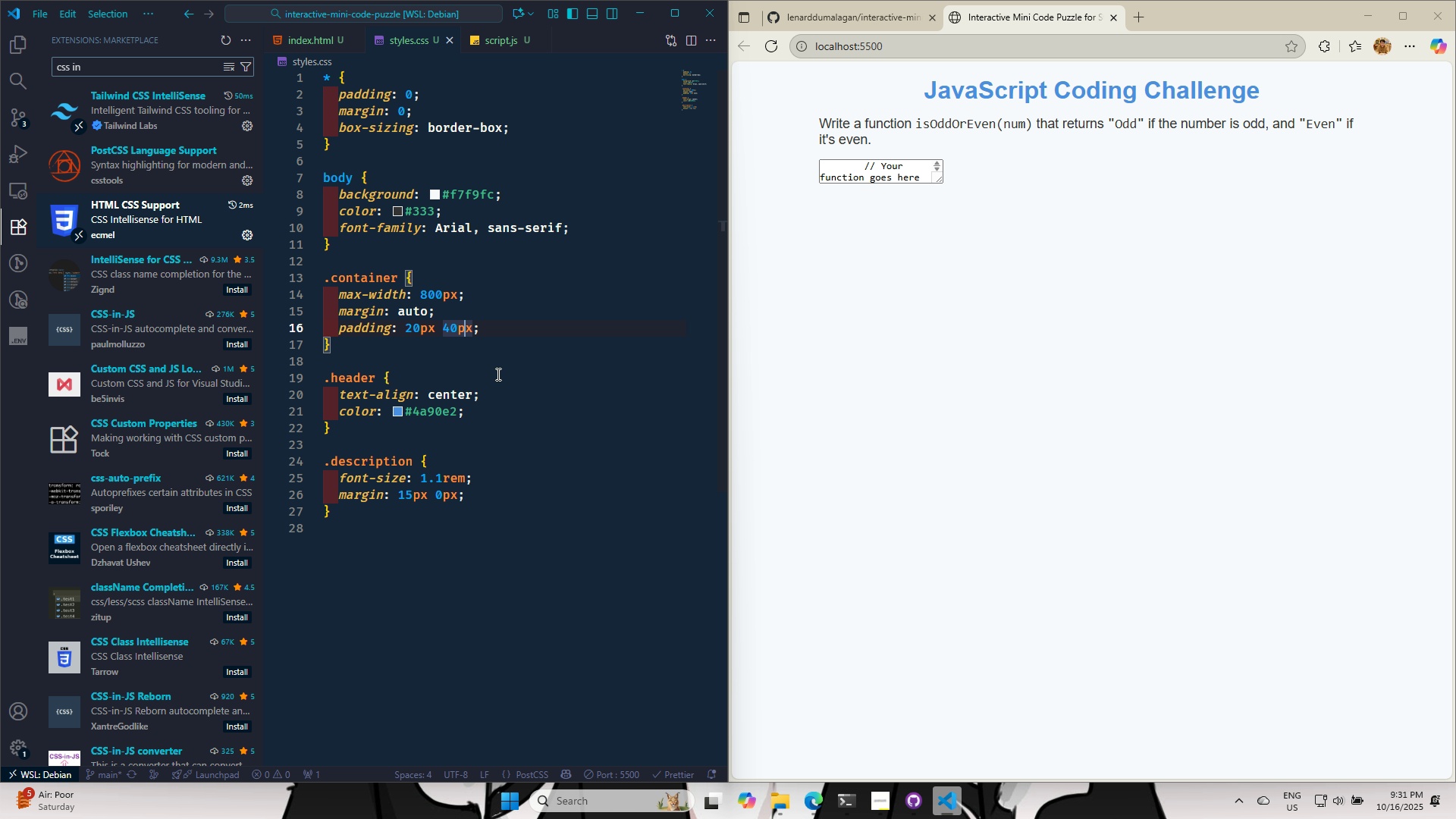 
key(ArrowLeft)
 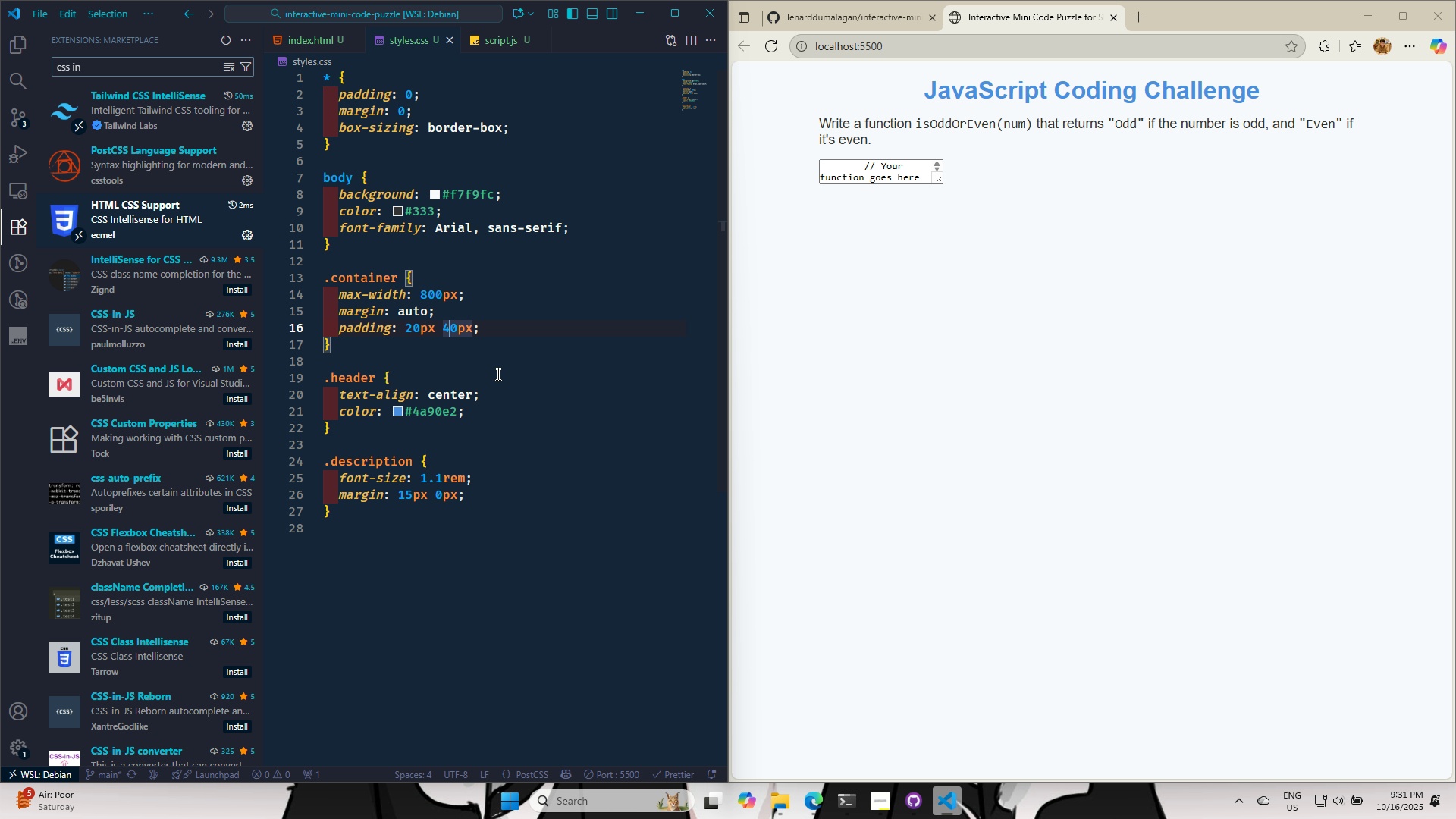 
key(ArrowLeft)
 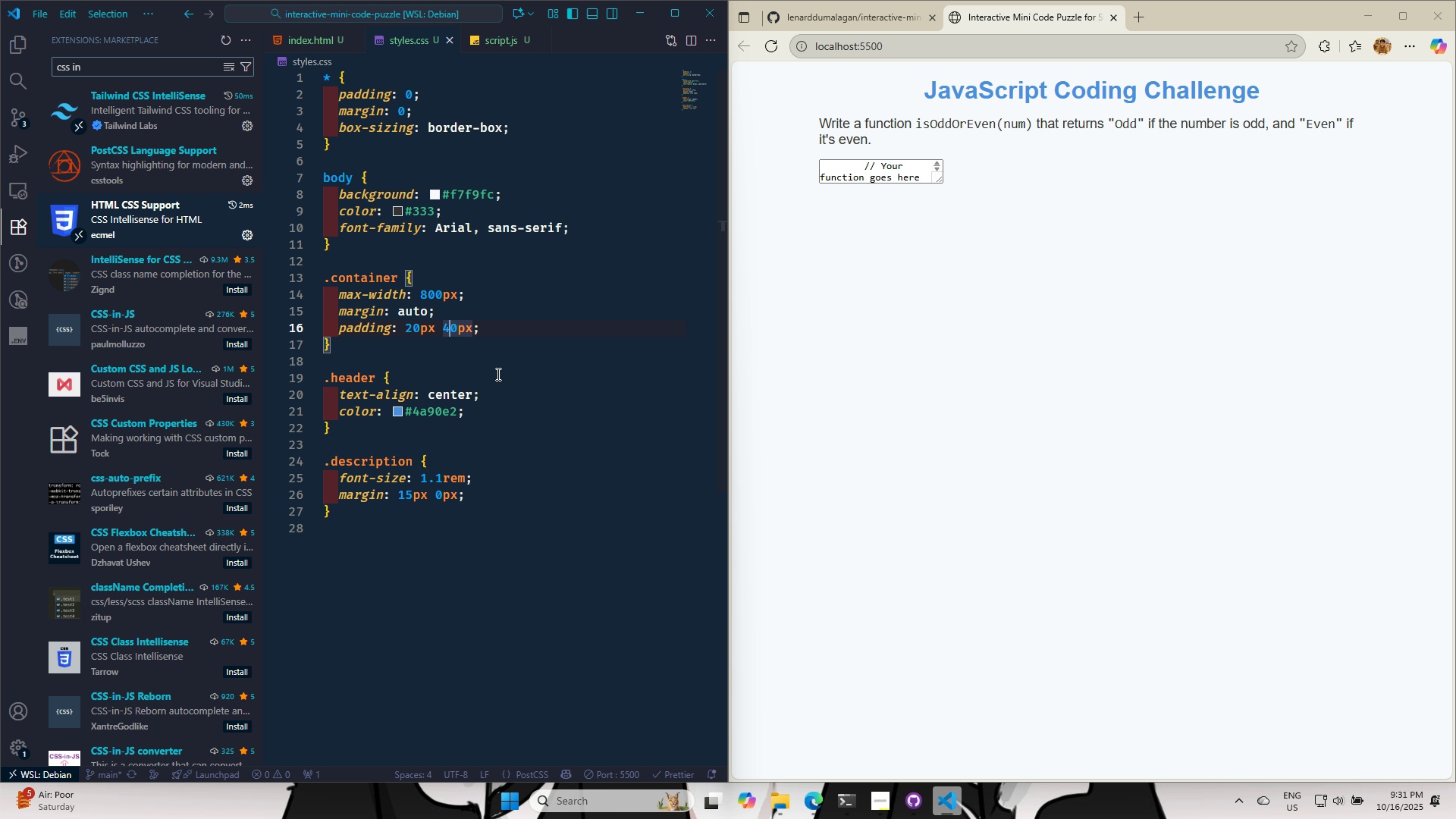 
key(Backspace)
type(100)
 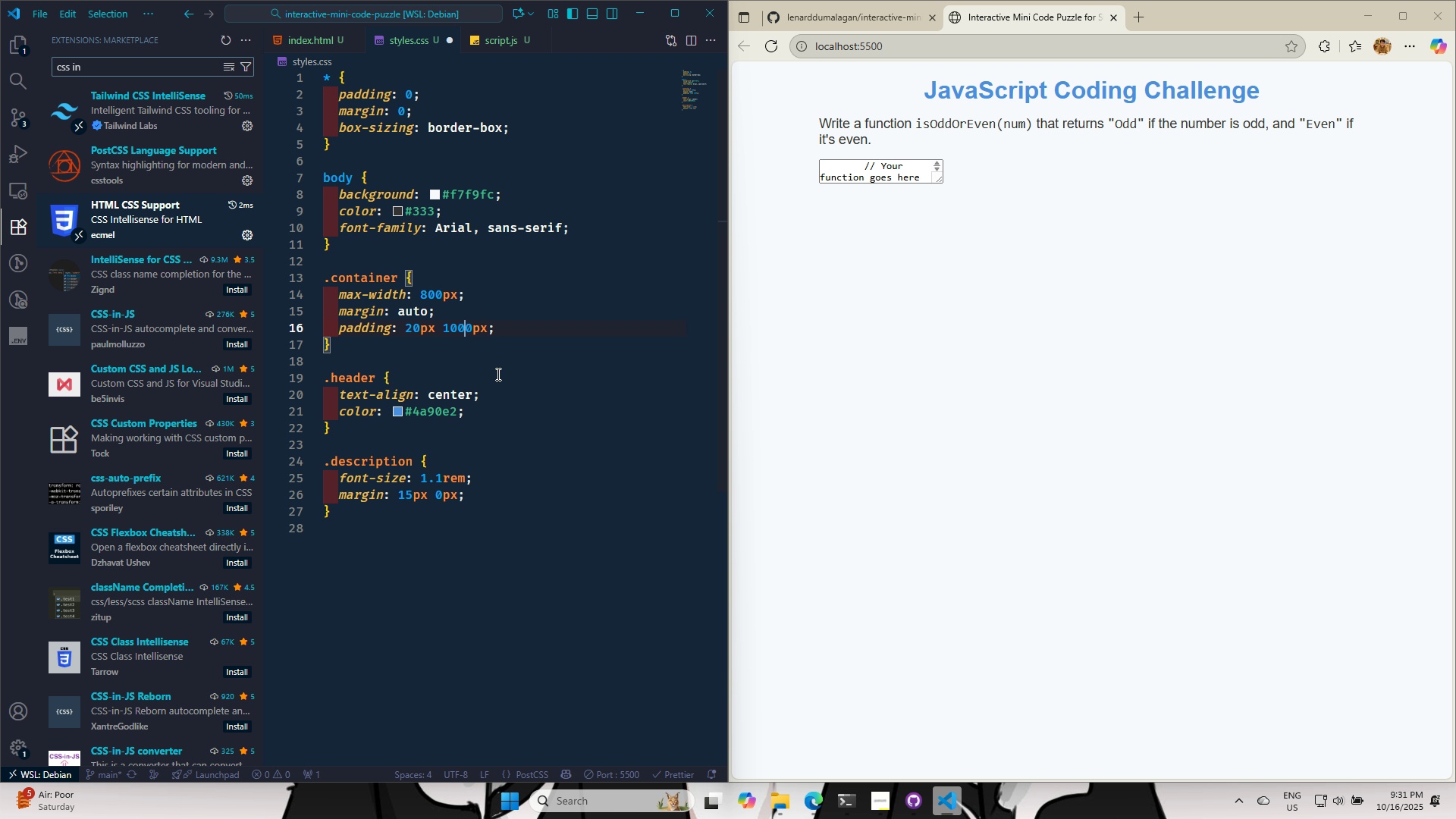 
key(Control+S)
 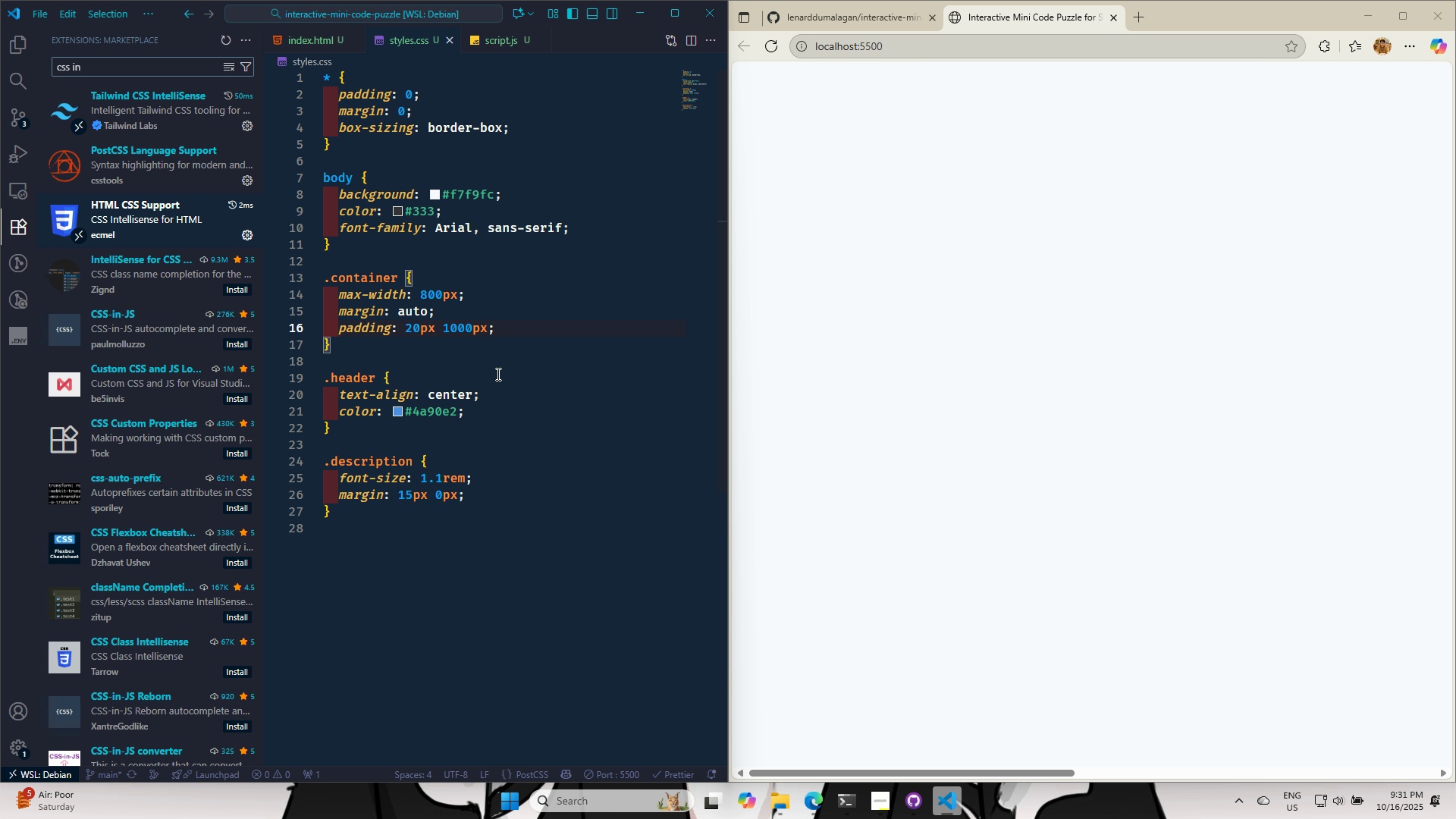 
key(Control+S)
 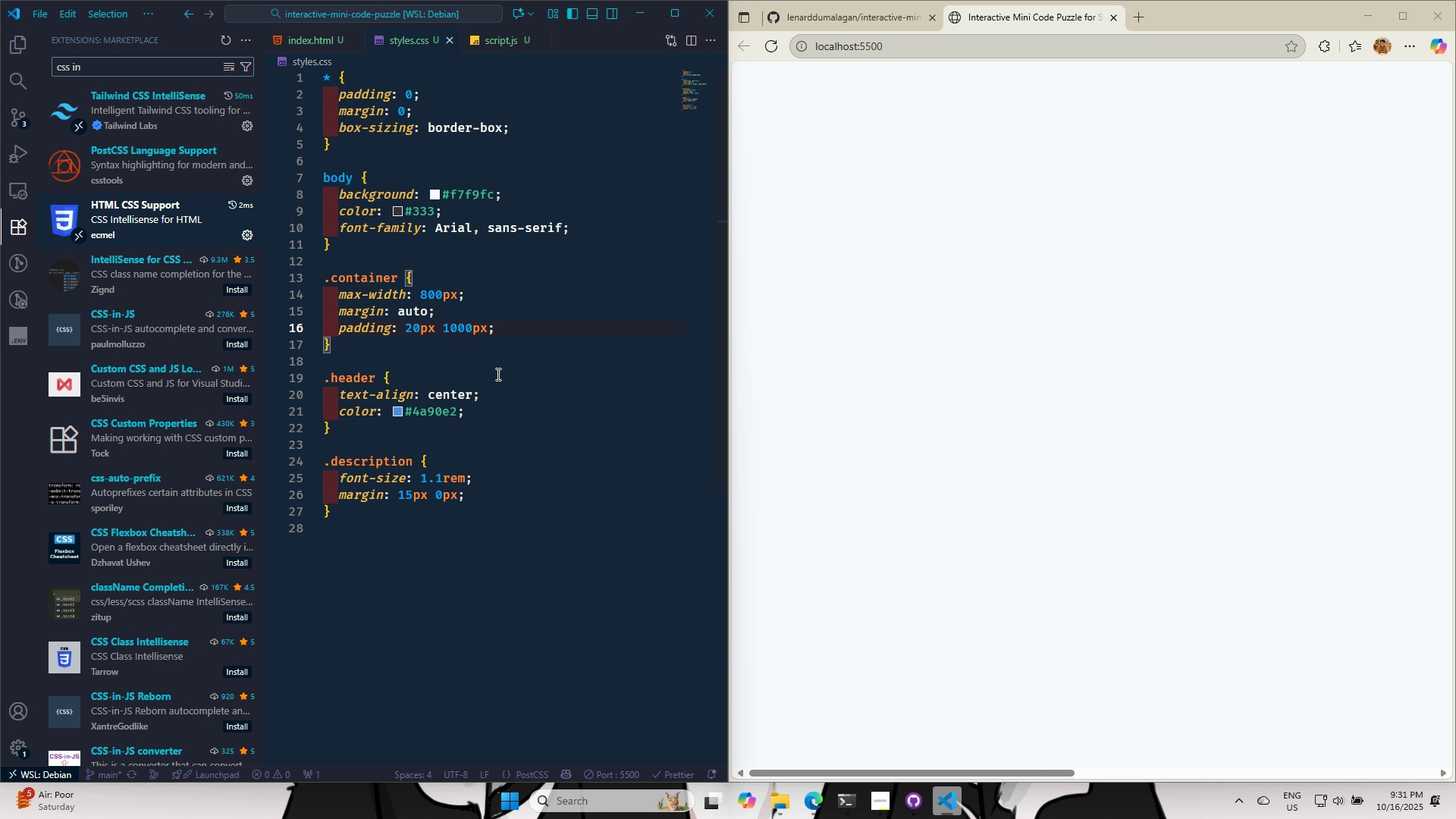 
key(Backspace)
 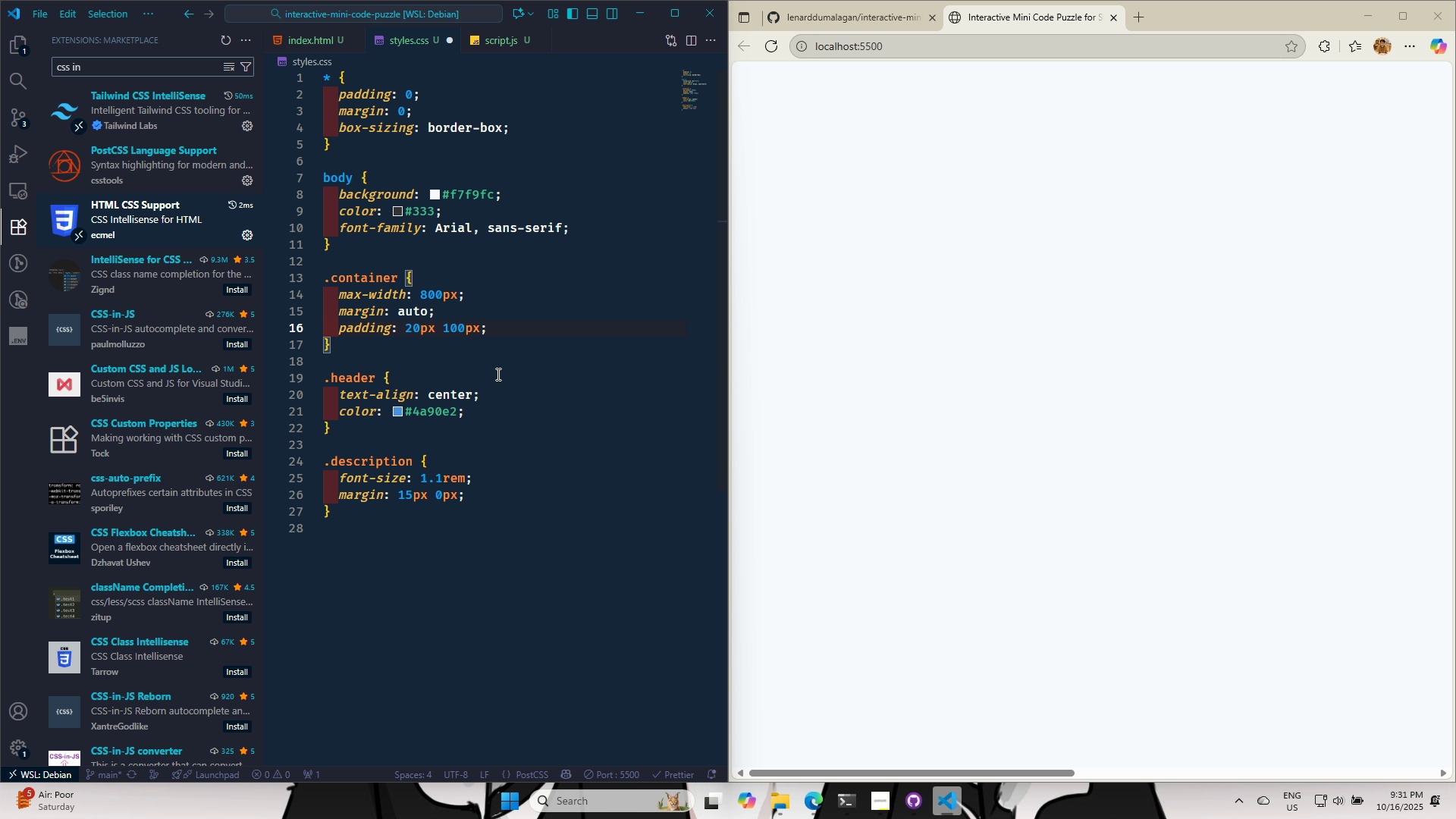 
key(Control+S)
 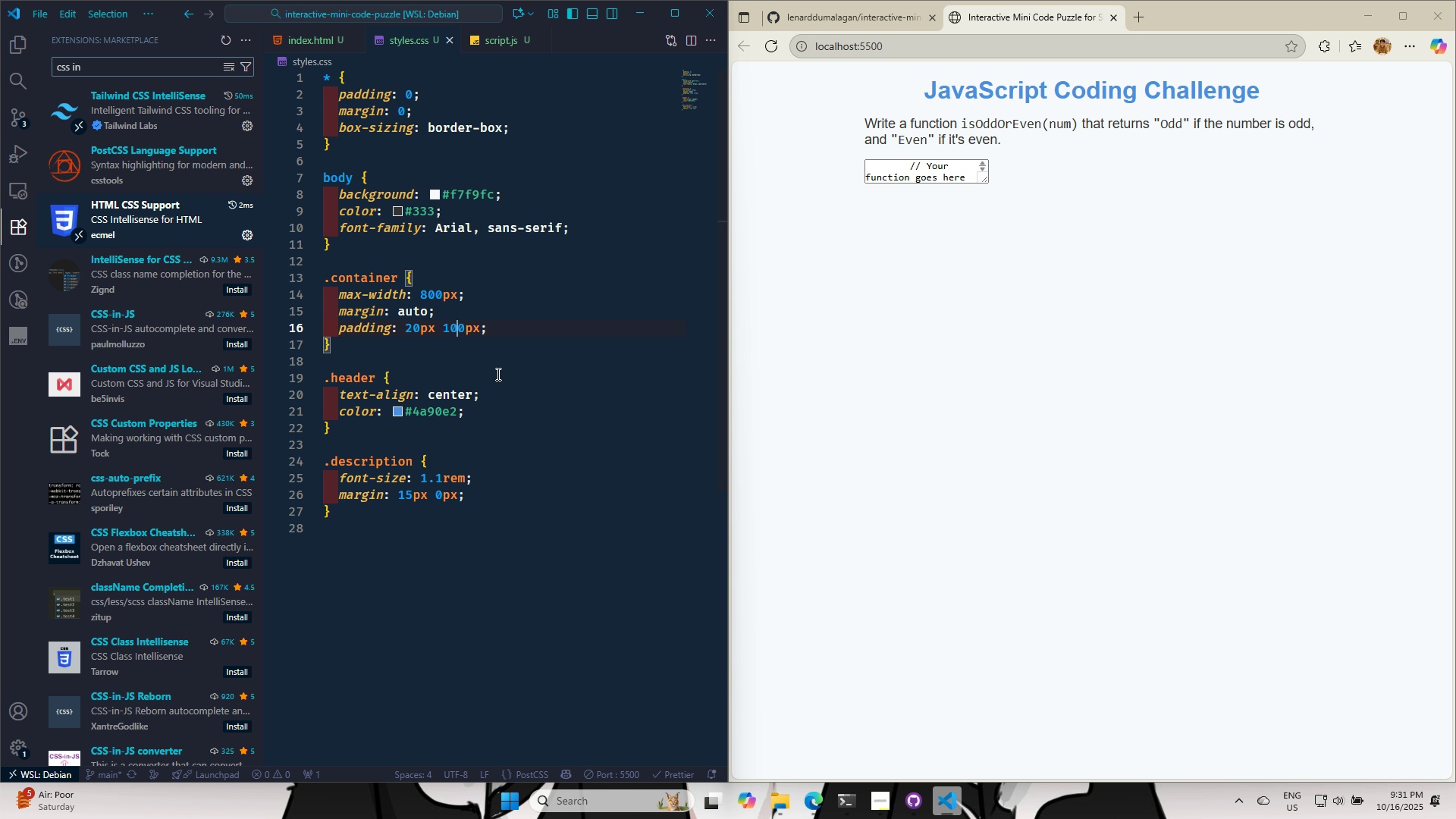 
key(Control+S)
 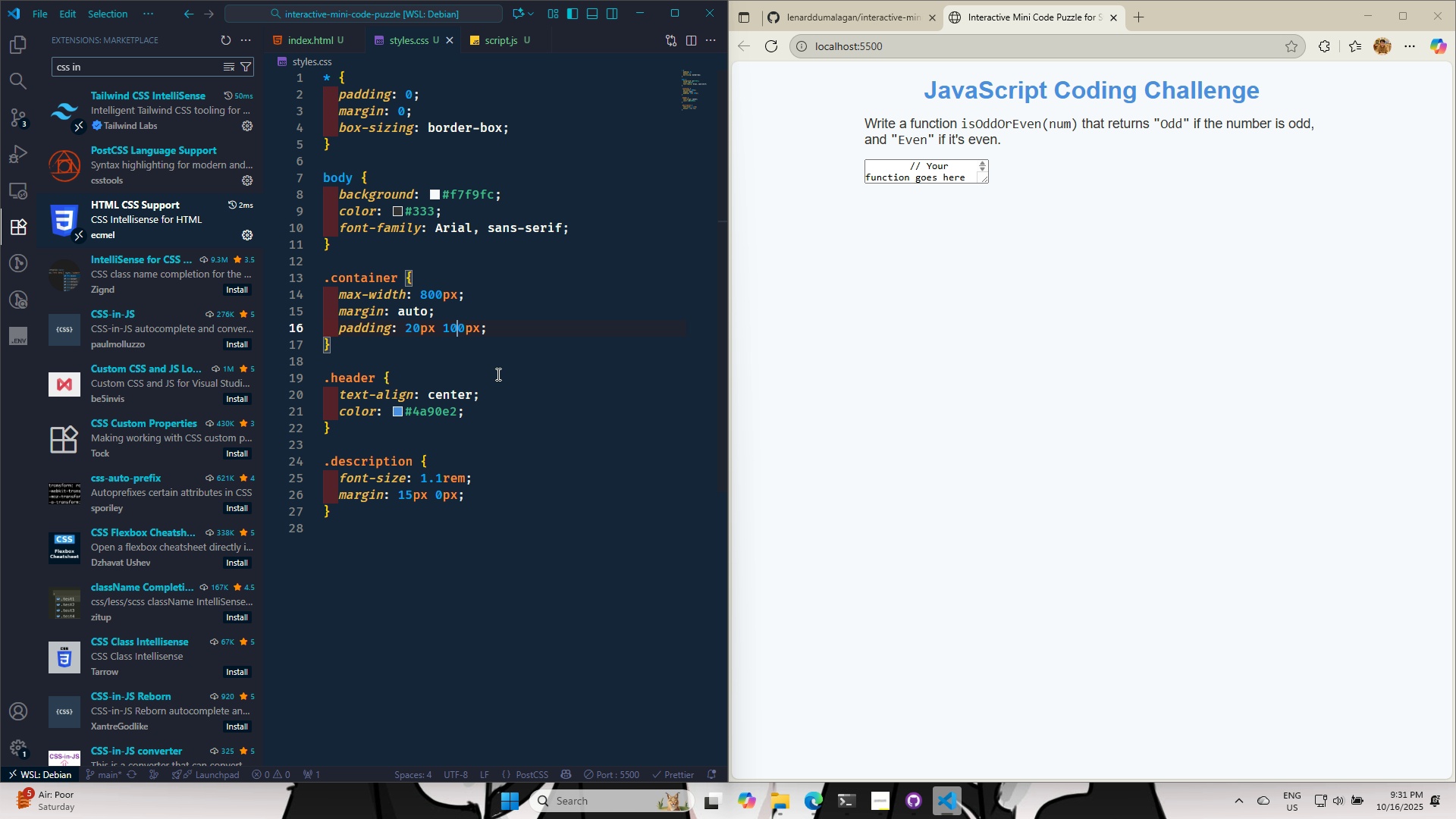 
scroll: coordinate [1201, 502], scroll_direction: up, amount: 4.0
 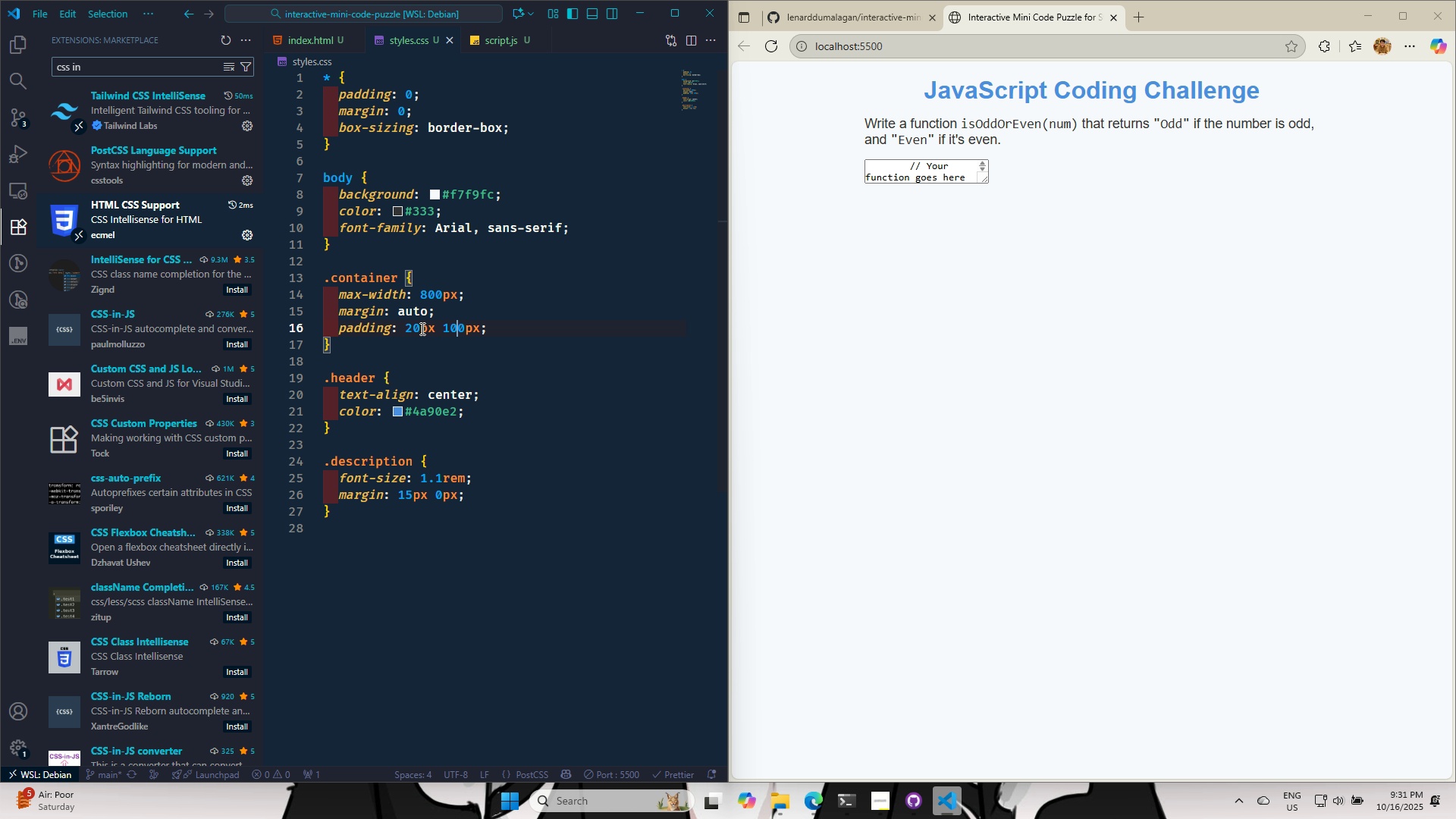 
key(ArrowRight)
 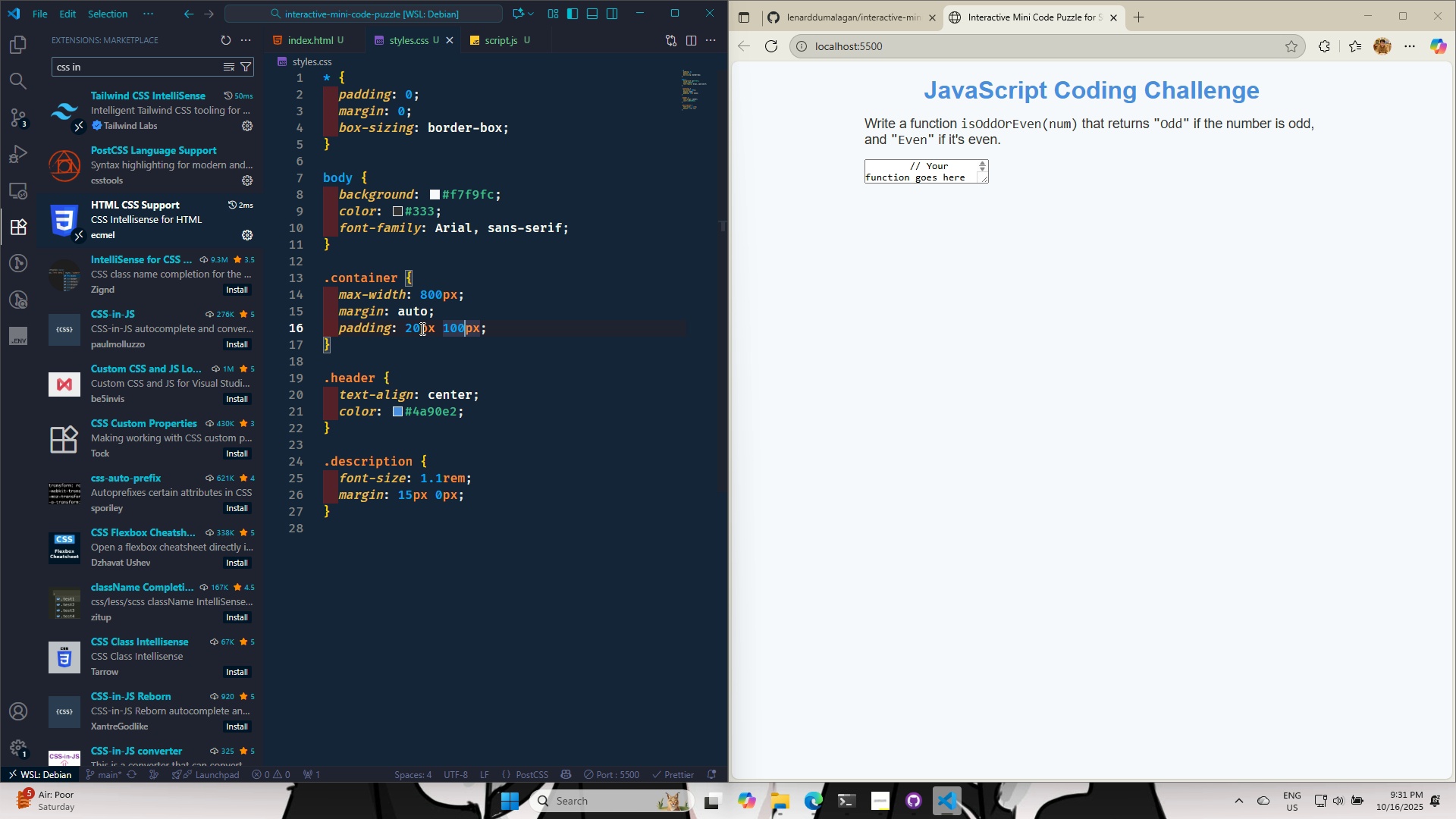 
key(ArrowRight)
 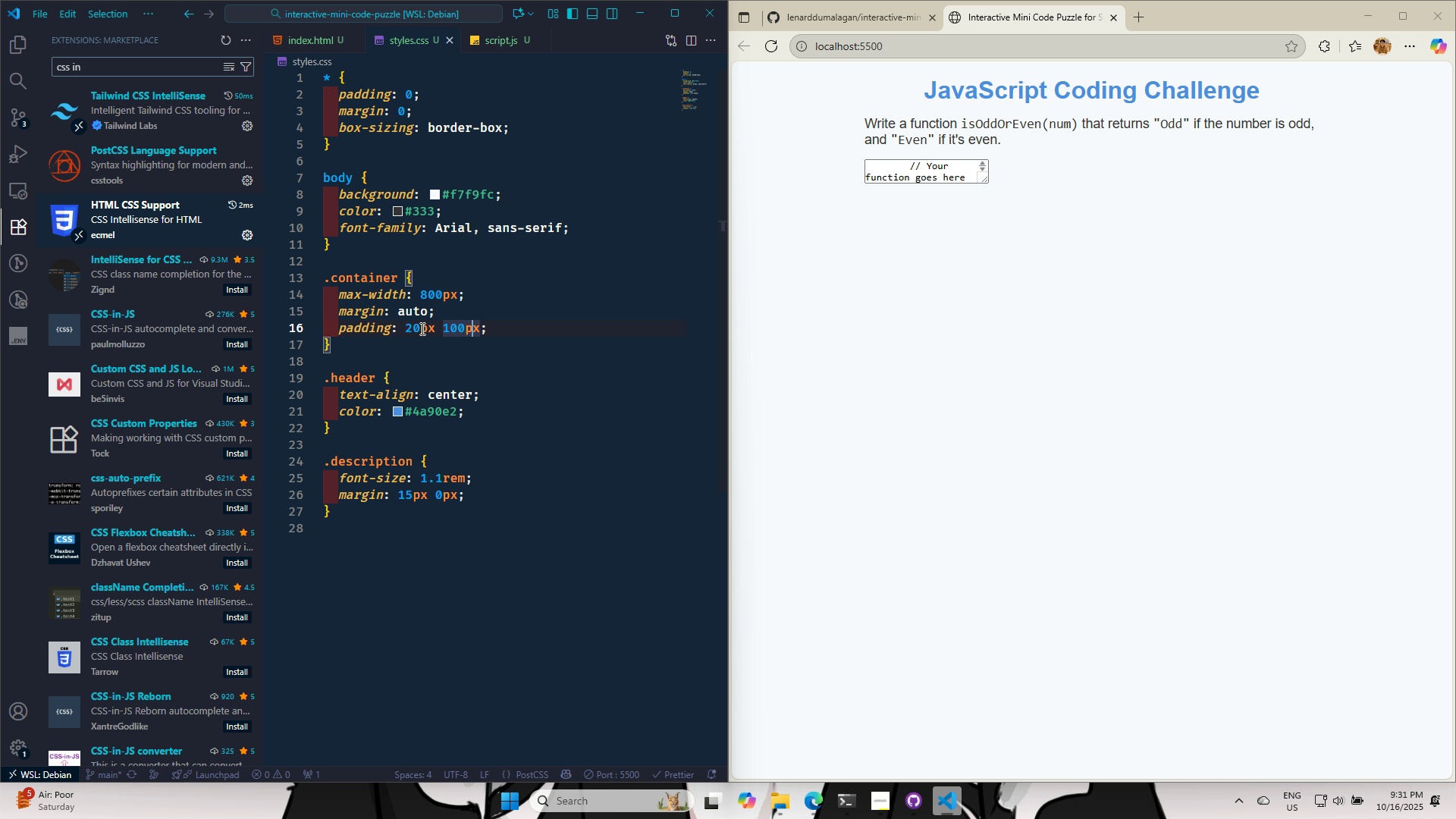 
key(ArrowRight)
 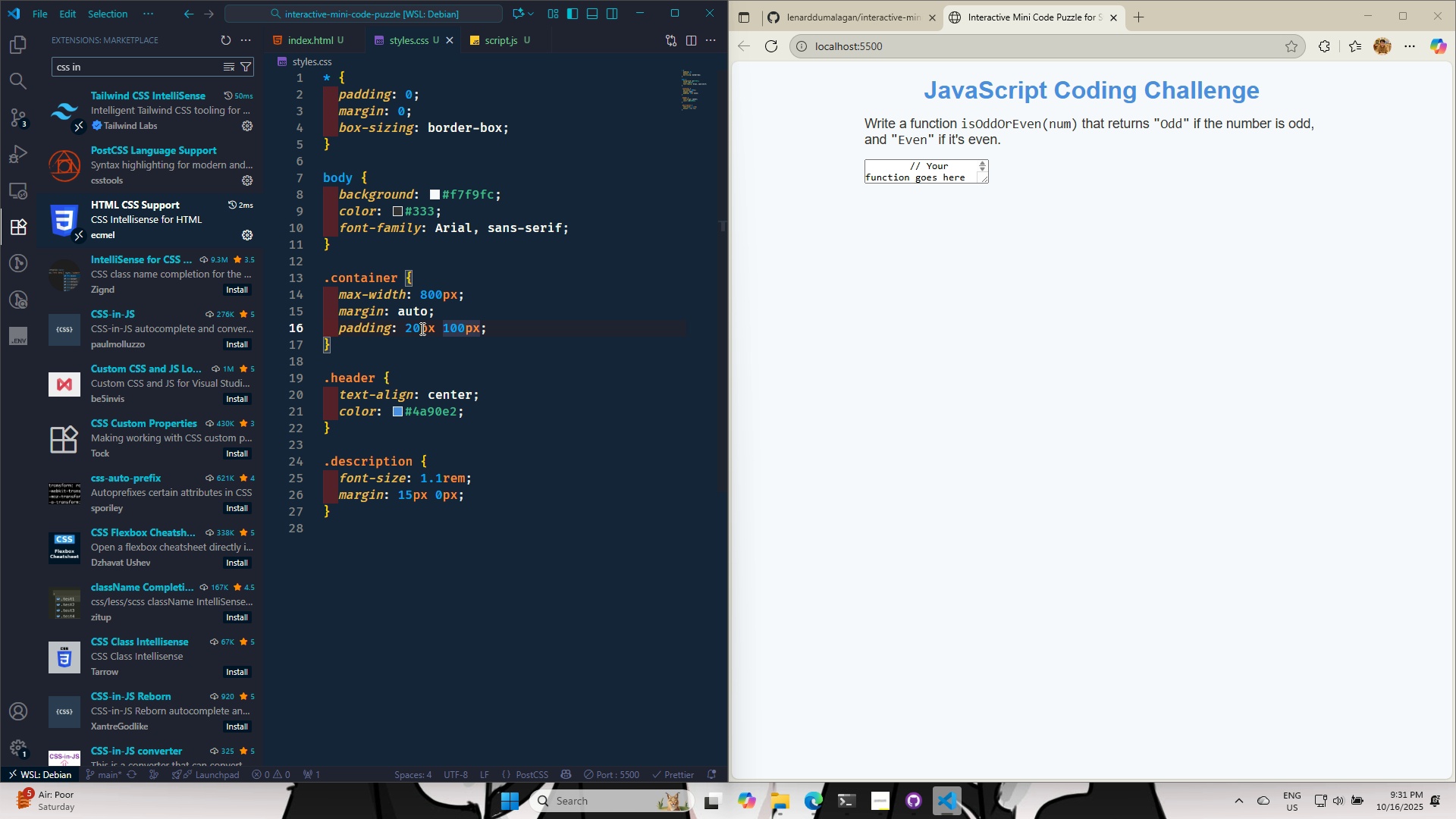 
key(Backspace)
 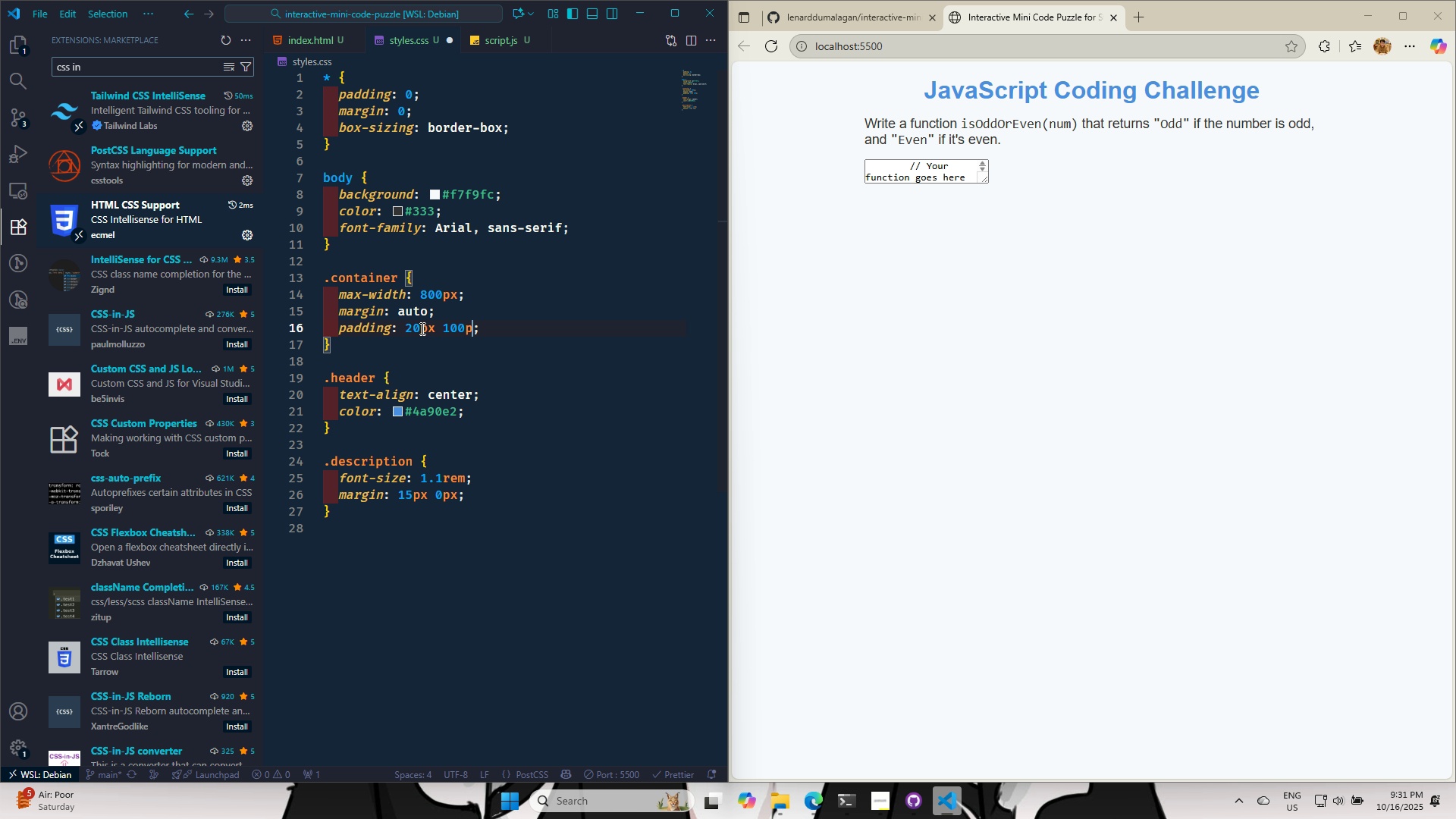 
key(Backspace)
 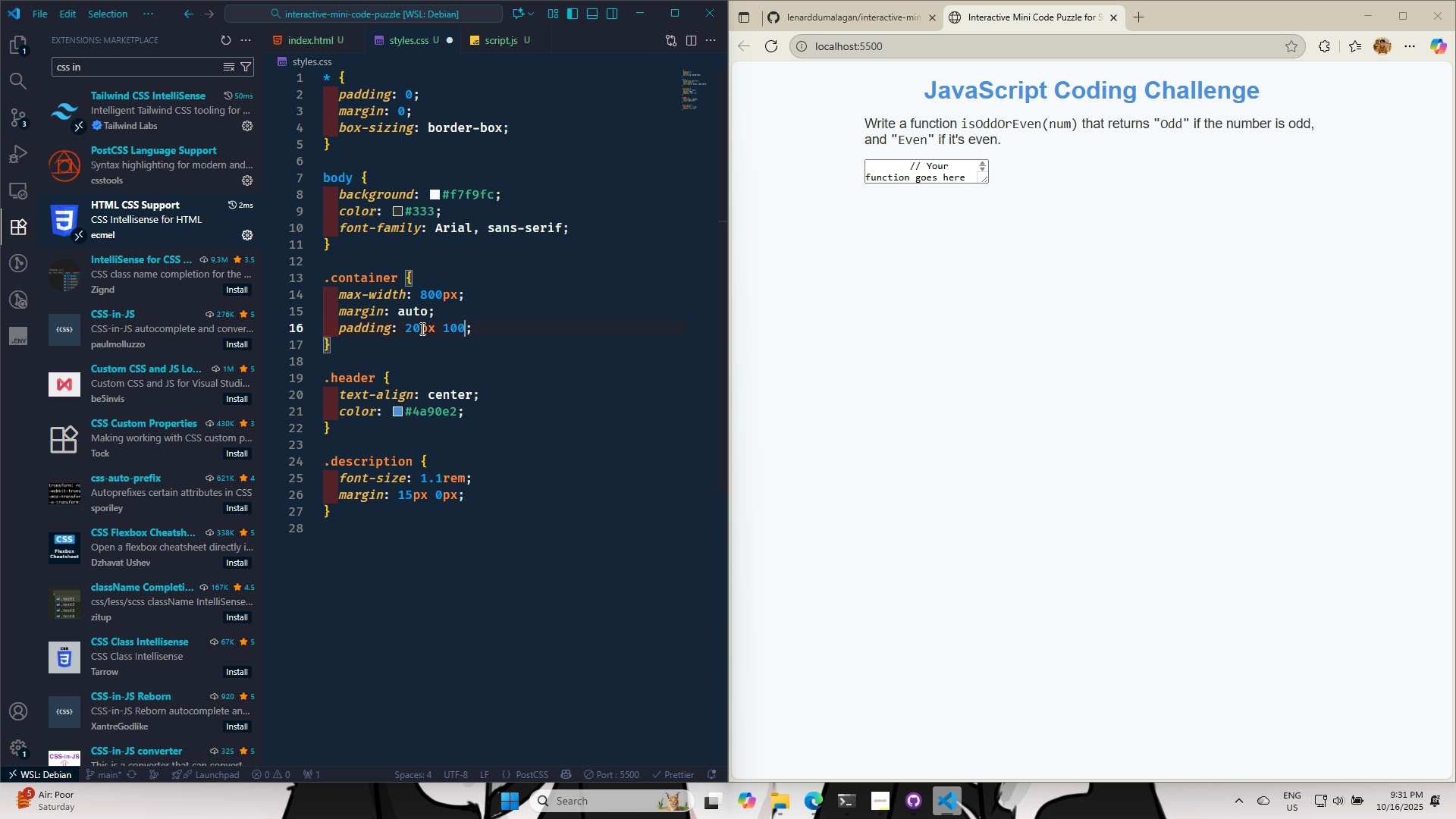 
key(Backspace)
 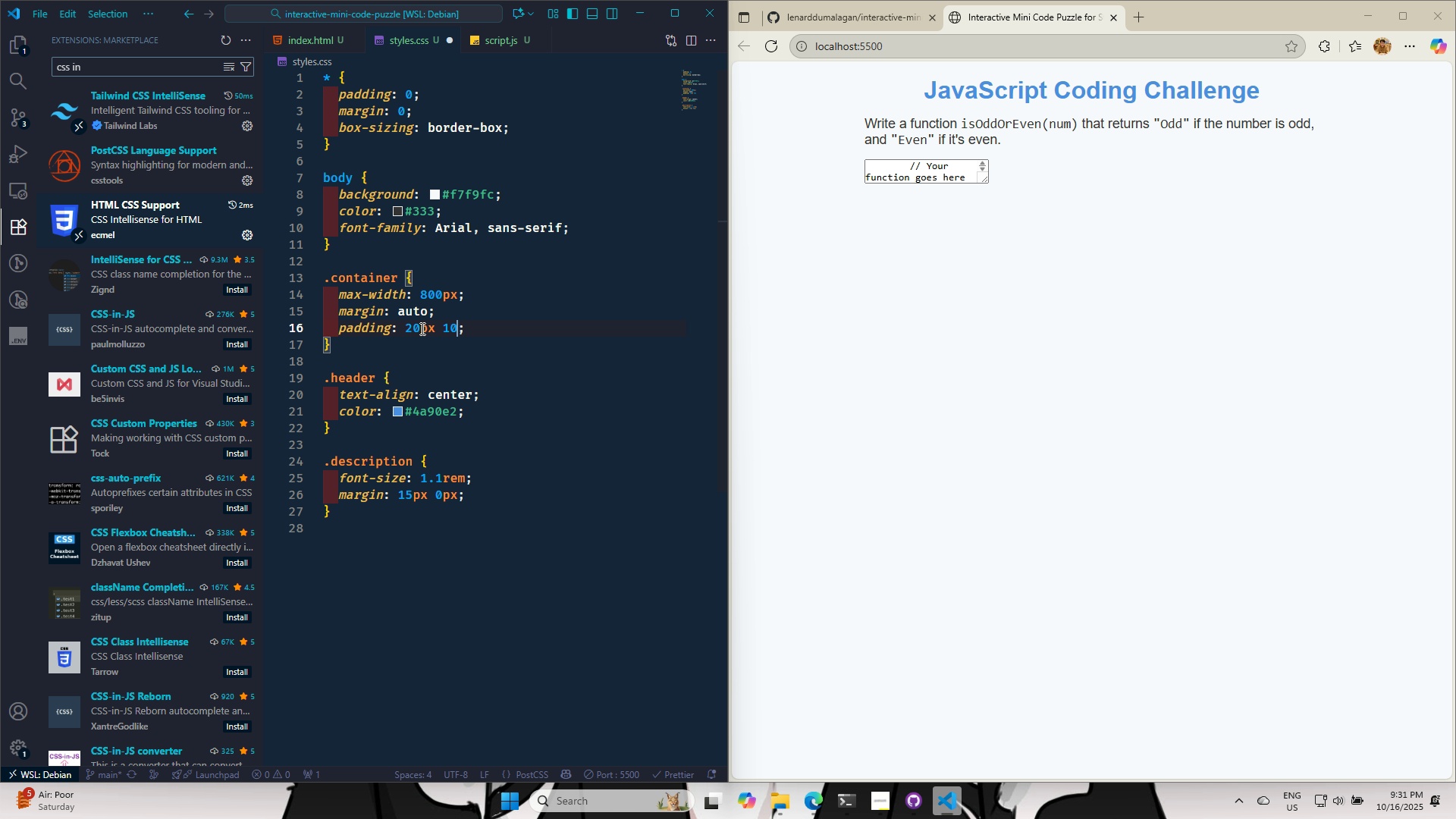 
key(Backspace)
 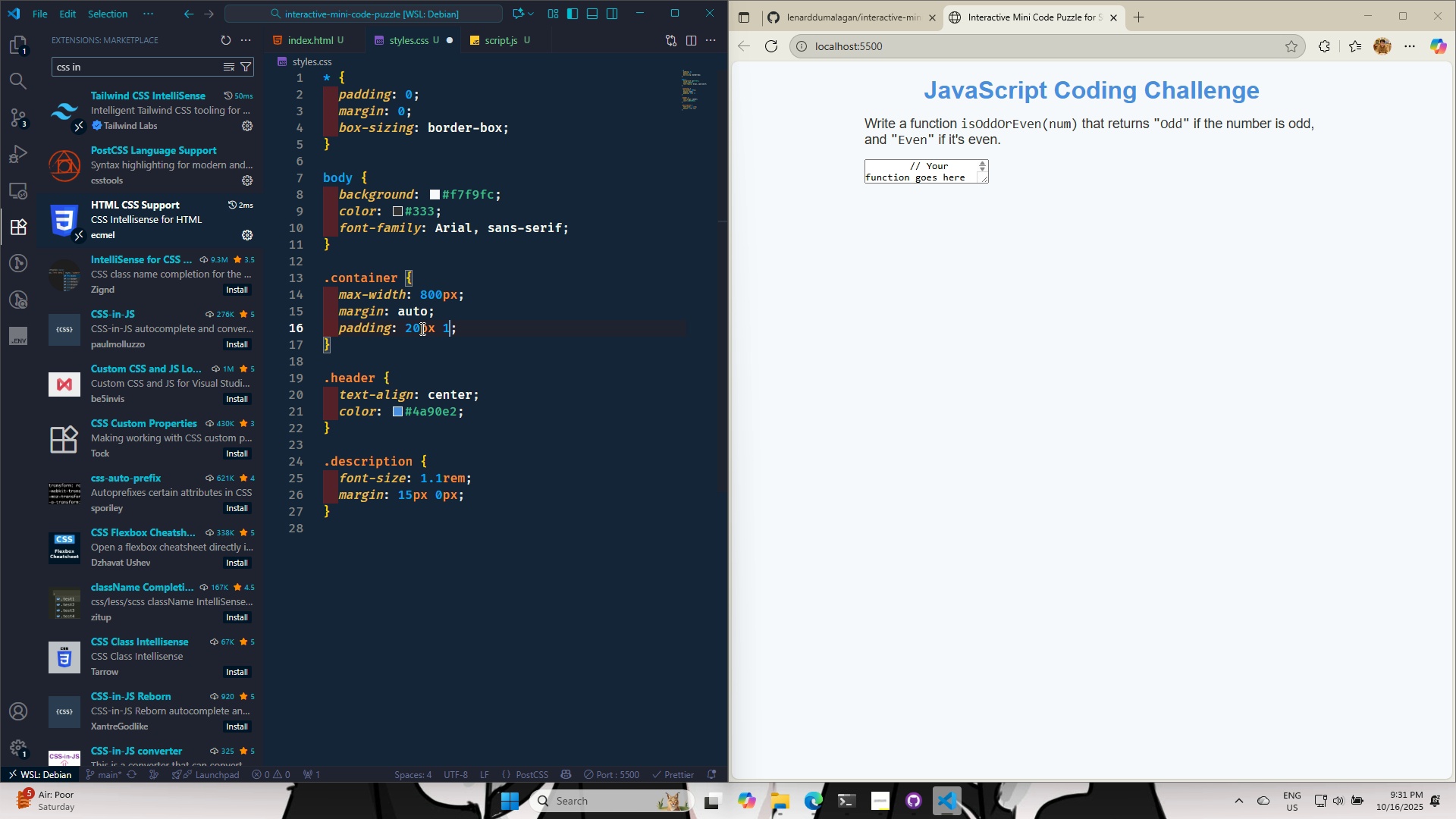 
key(Backspace)
 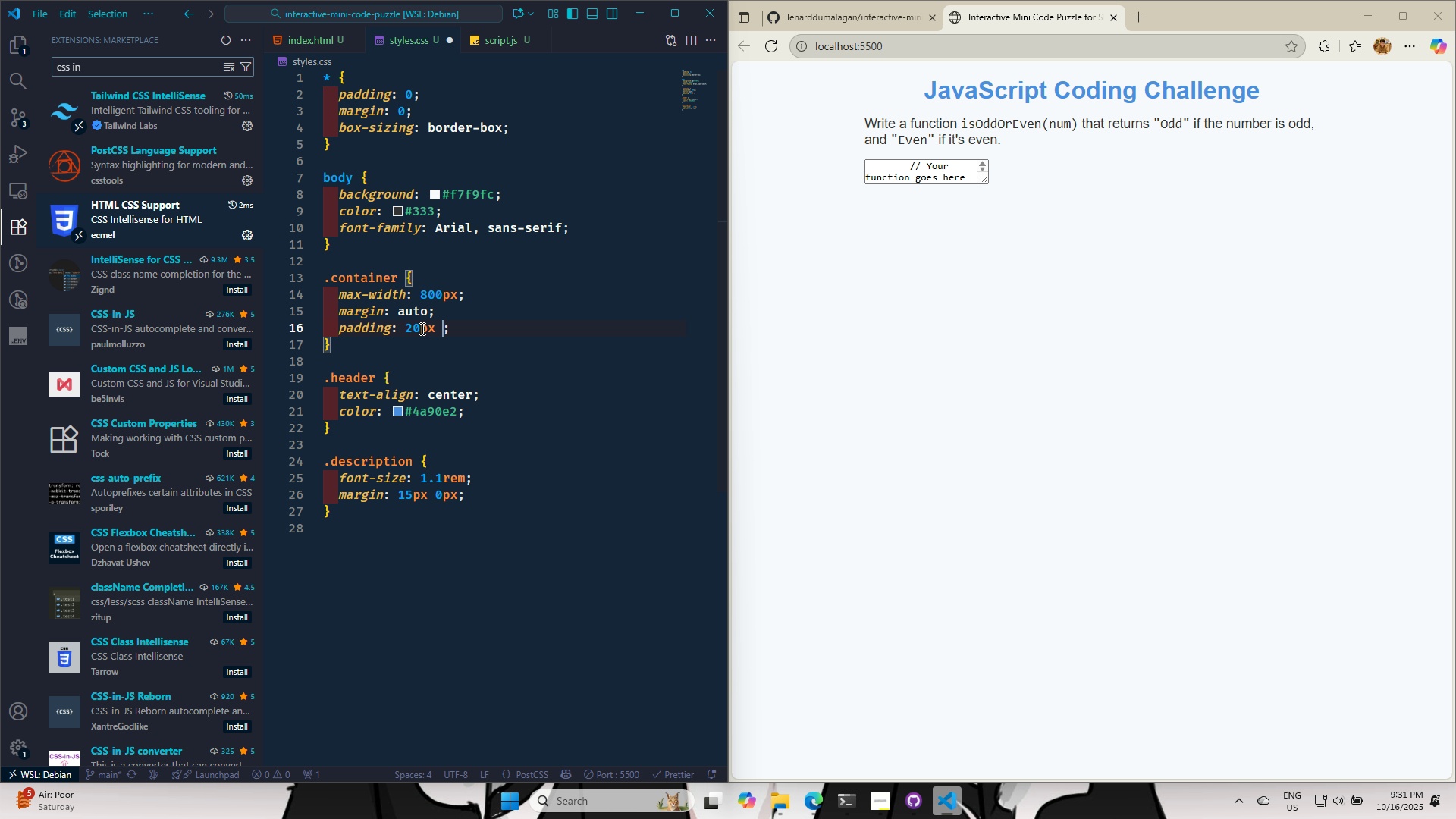 
key(Backspace)
 